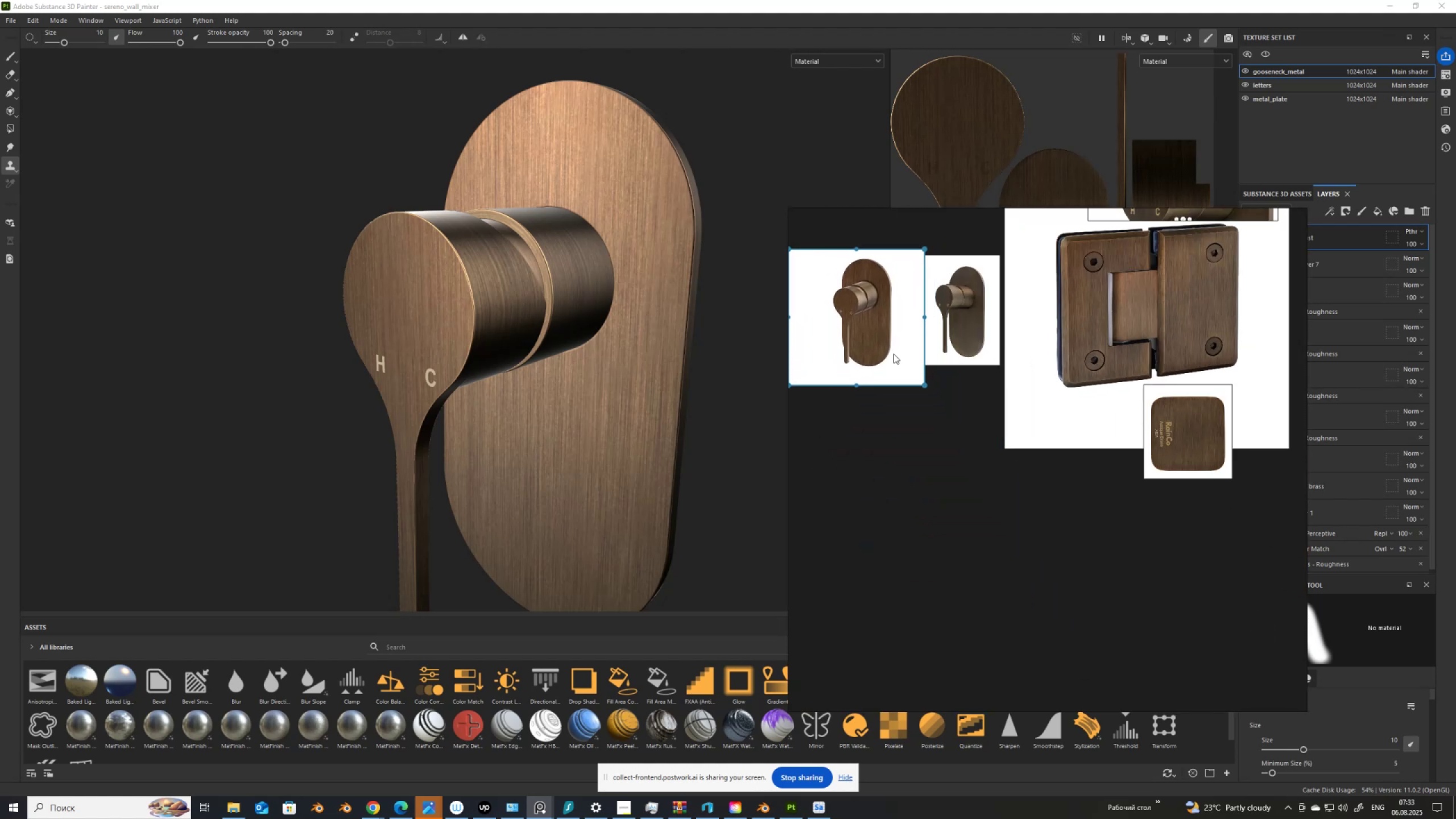 
scroll: coordinate [1236, 378], scroll_direction: up, amount: 8.0
 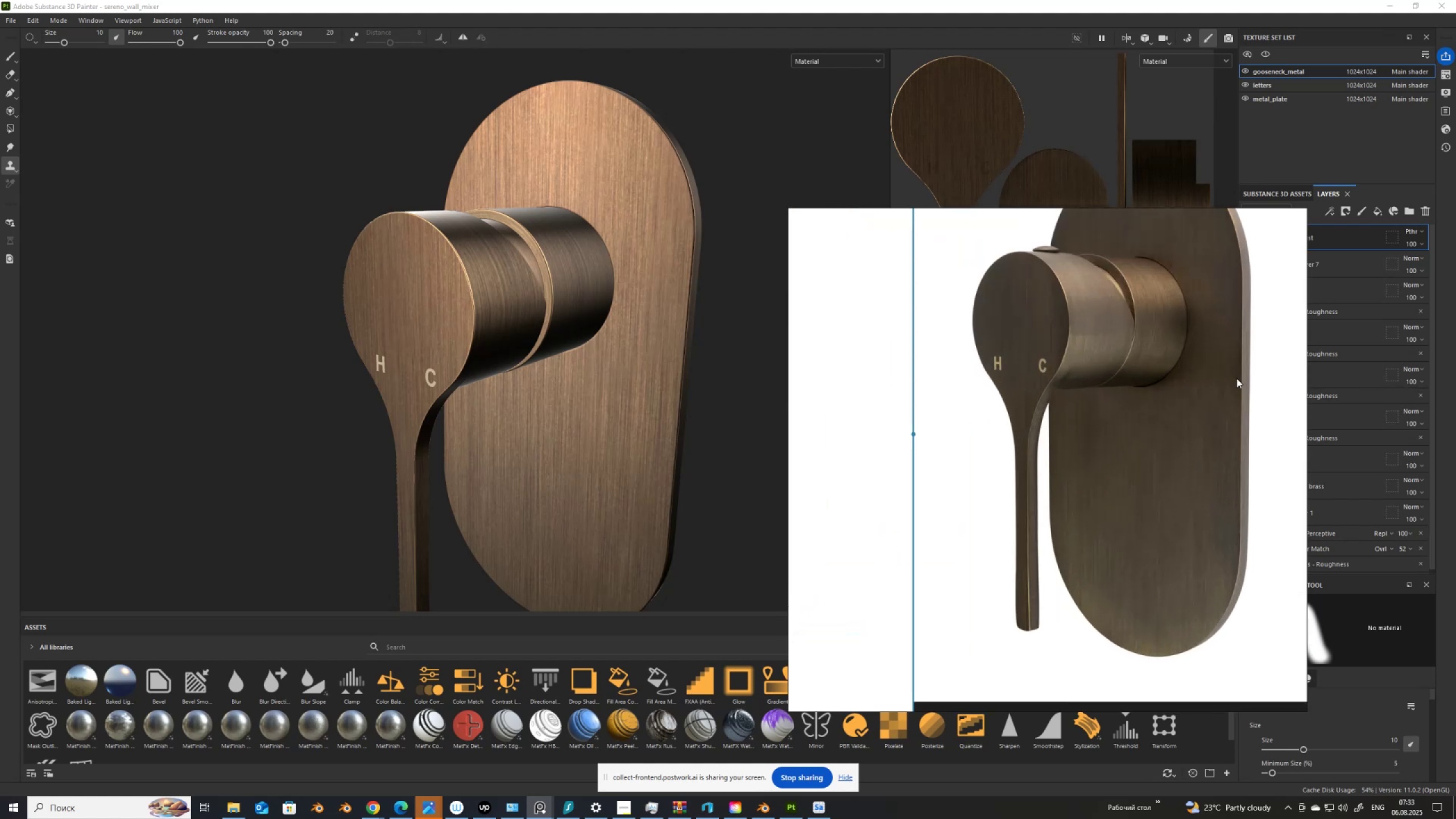 
scroll: coordinate [1074, 421], scroll_direction: down, amount: 2.0
 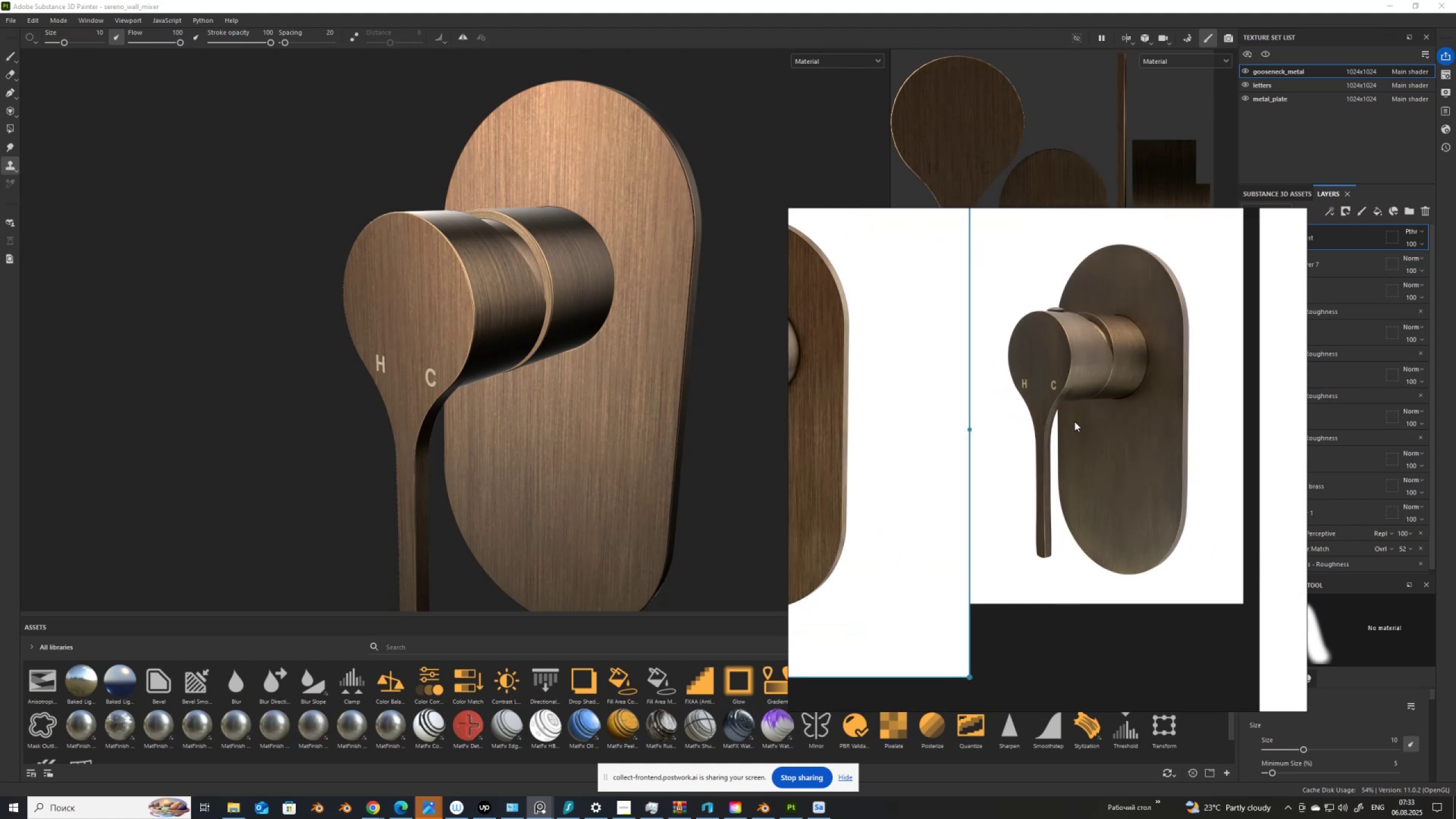 
scroll: coordinate [1115, 323], scroll_direction: up, amount: 4.0
 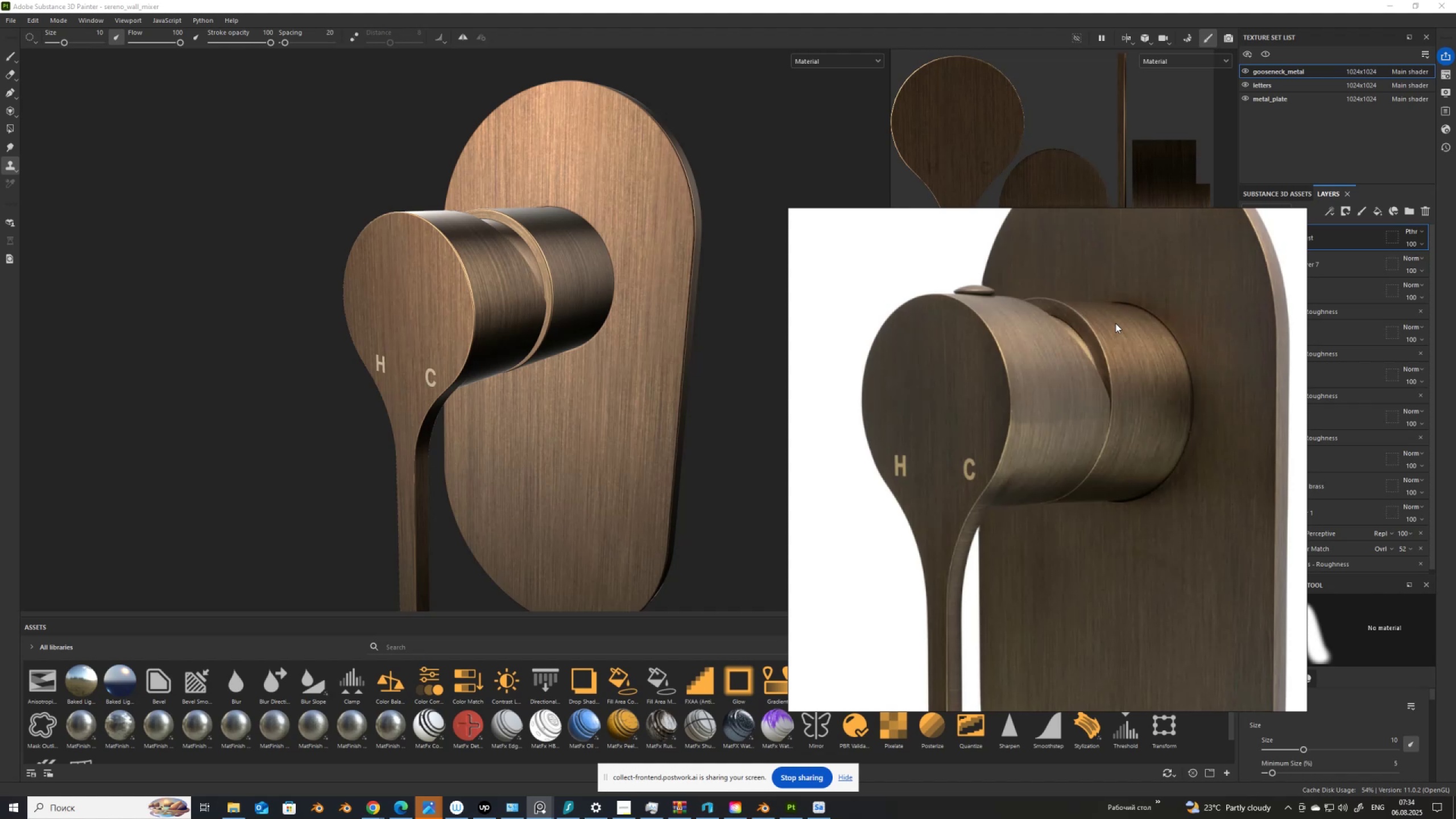 
wait(10.76)
 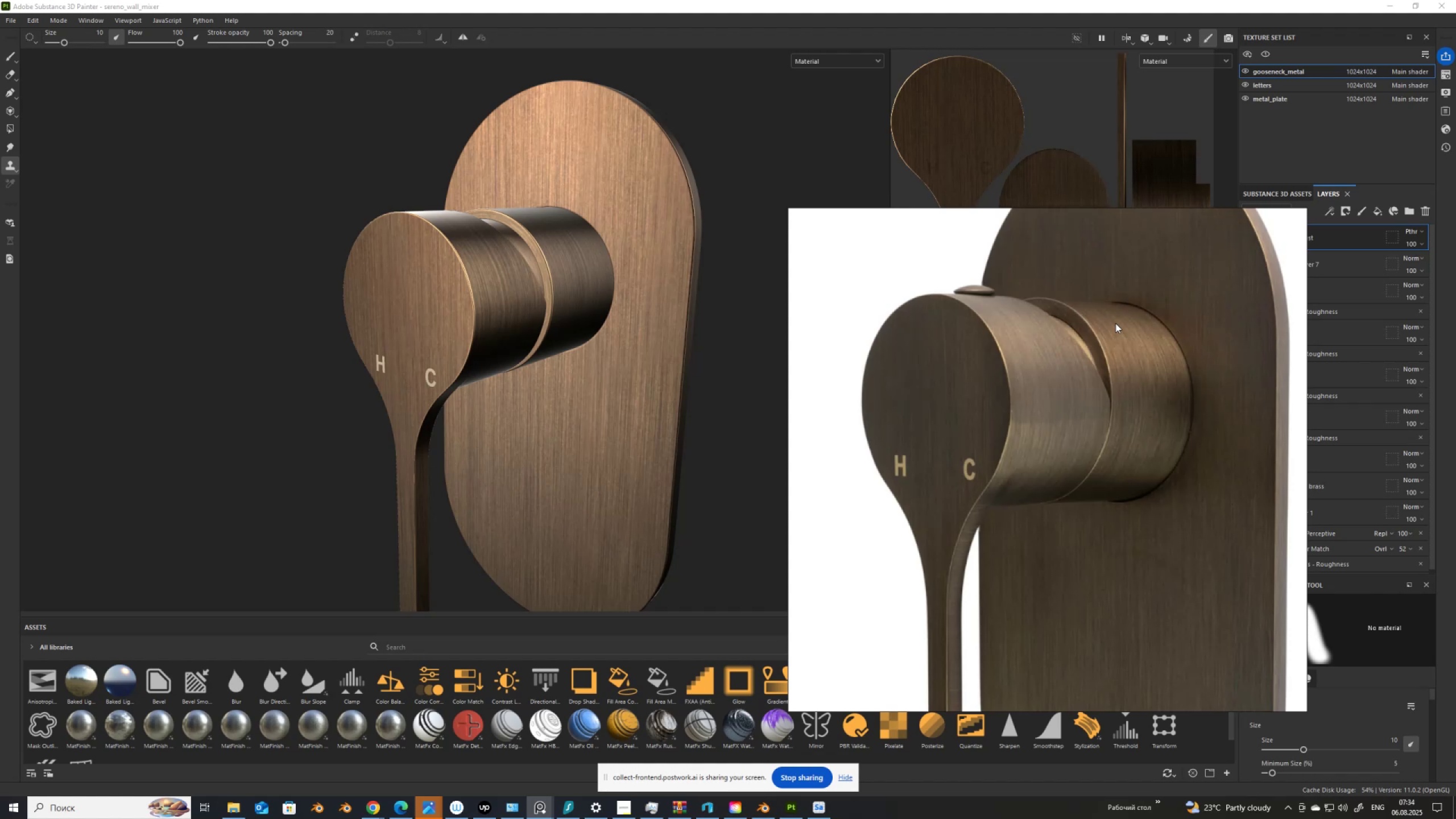 
scroll: coordinate [598, 291], scroll_direction: up, amount: 7.0
 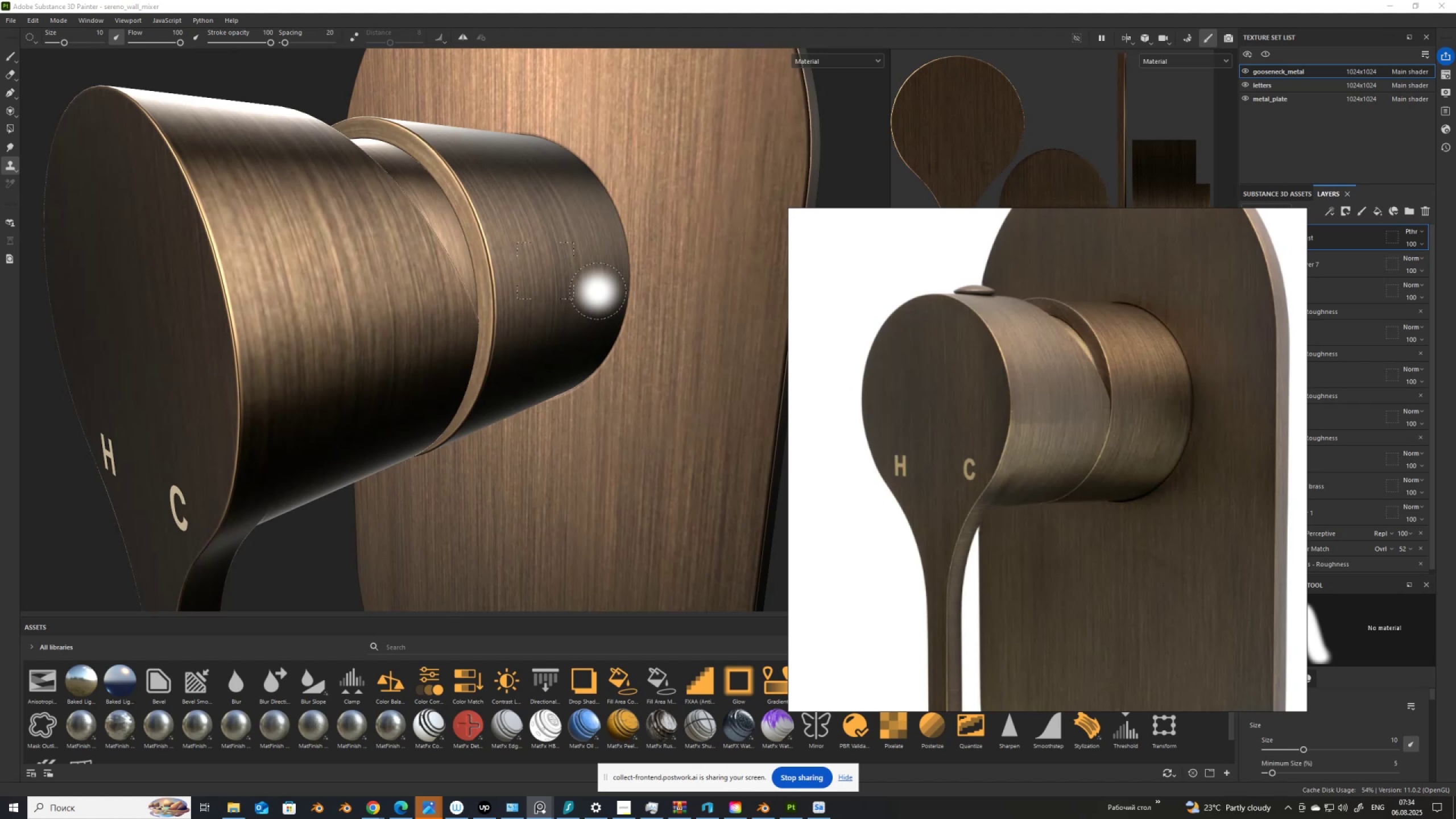 
scroll: coordinate [923, 392], scroll_direction: down, amount: 12.0
 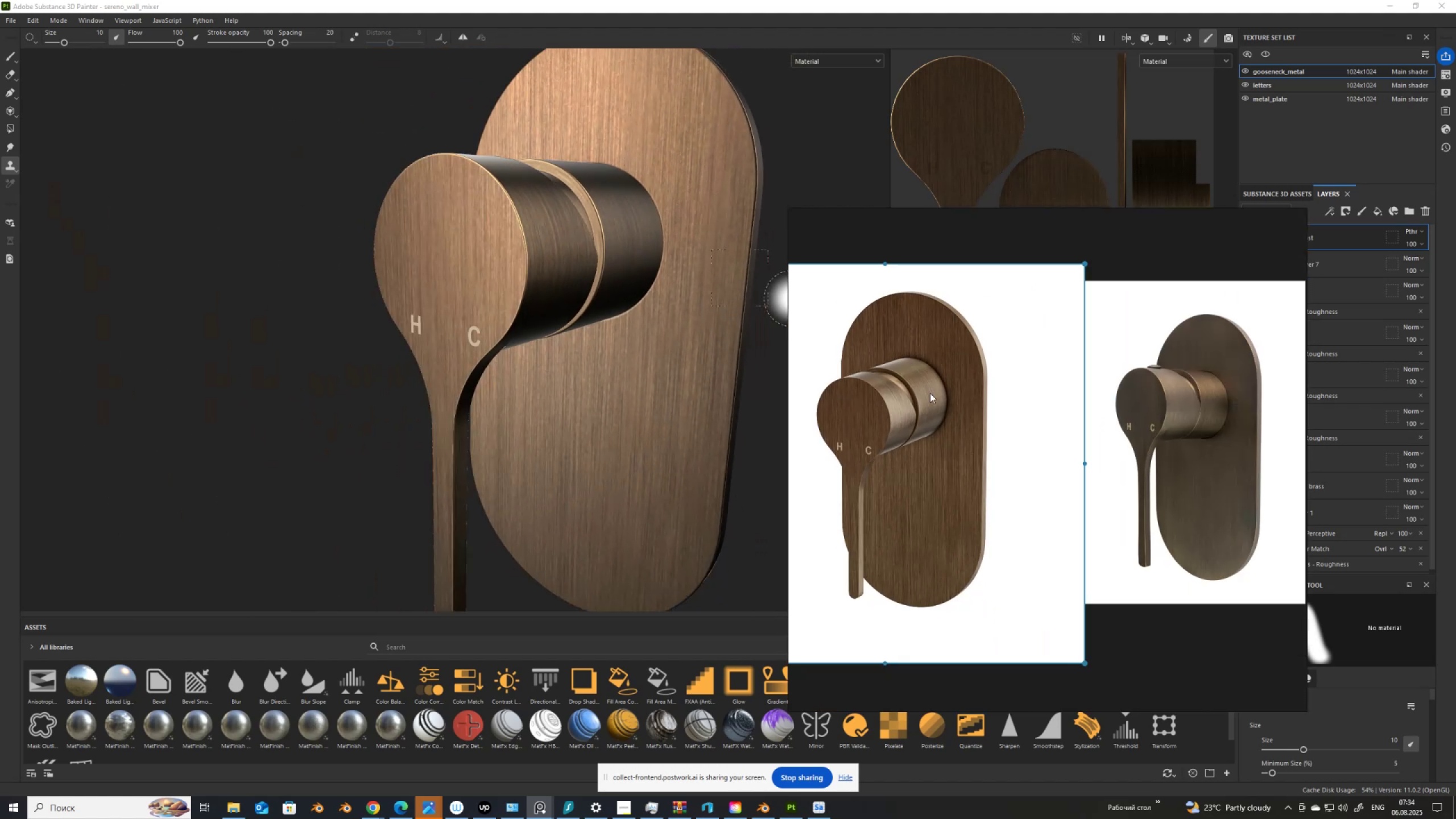 
scroll: coordinate [988, 412], scroll_direction: up, amount: 2.0
 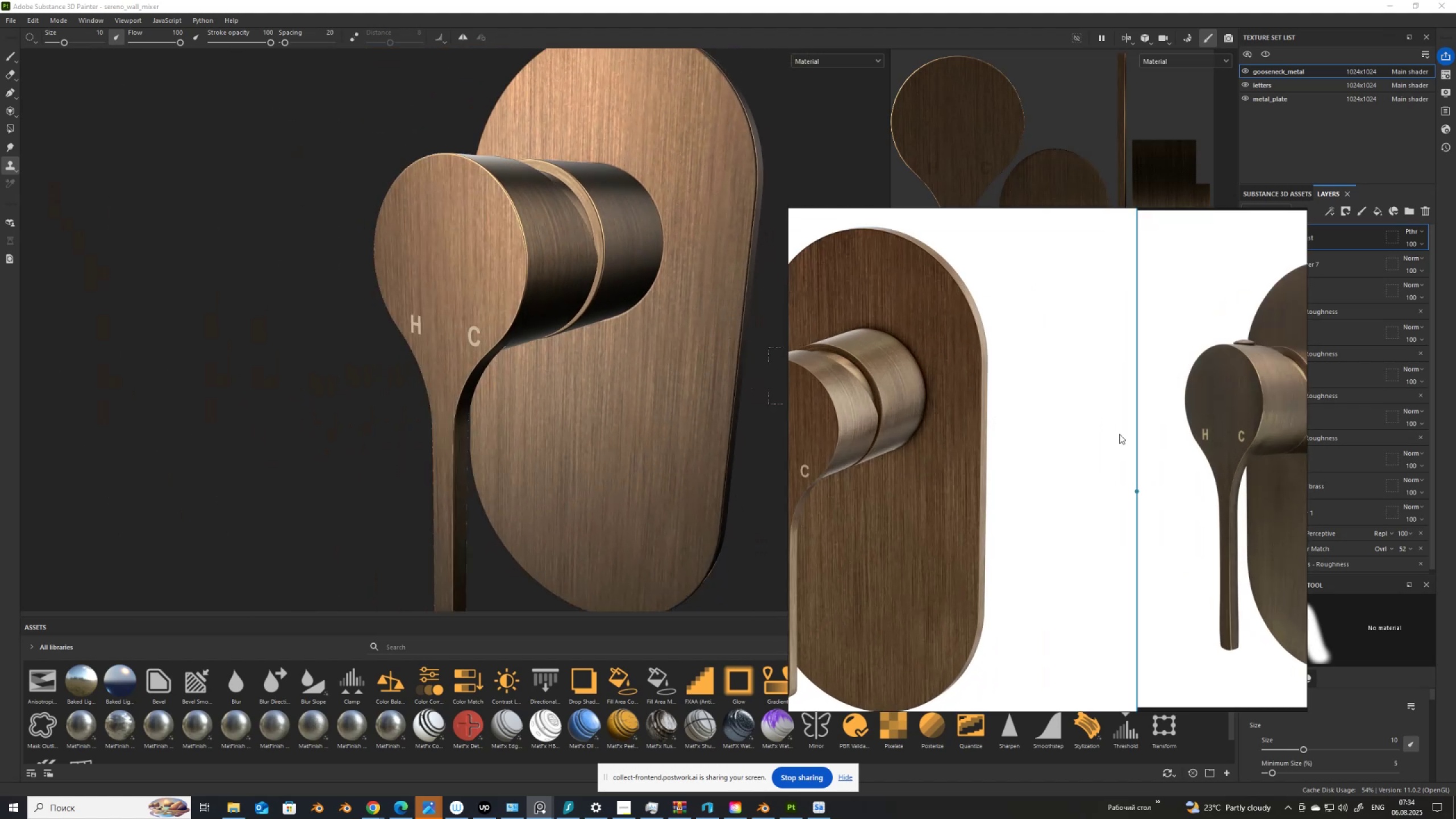 
scroll: coordinate [511, 324], scroll_direction: down, amount: 1.0
 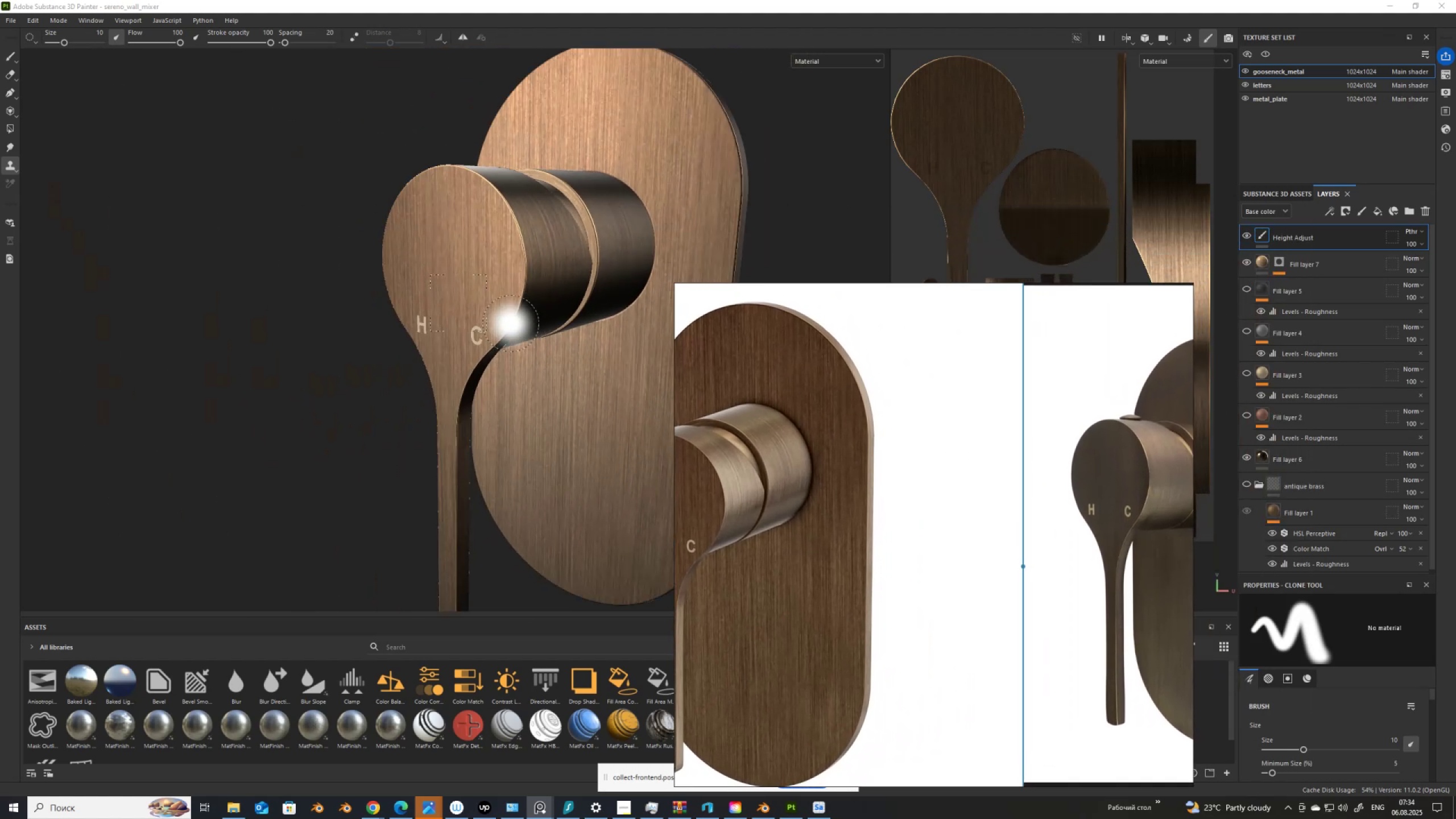 
hold_key(key=AltLeft, duration=1.52)
 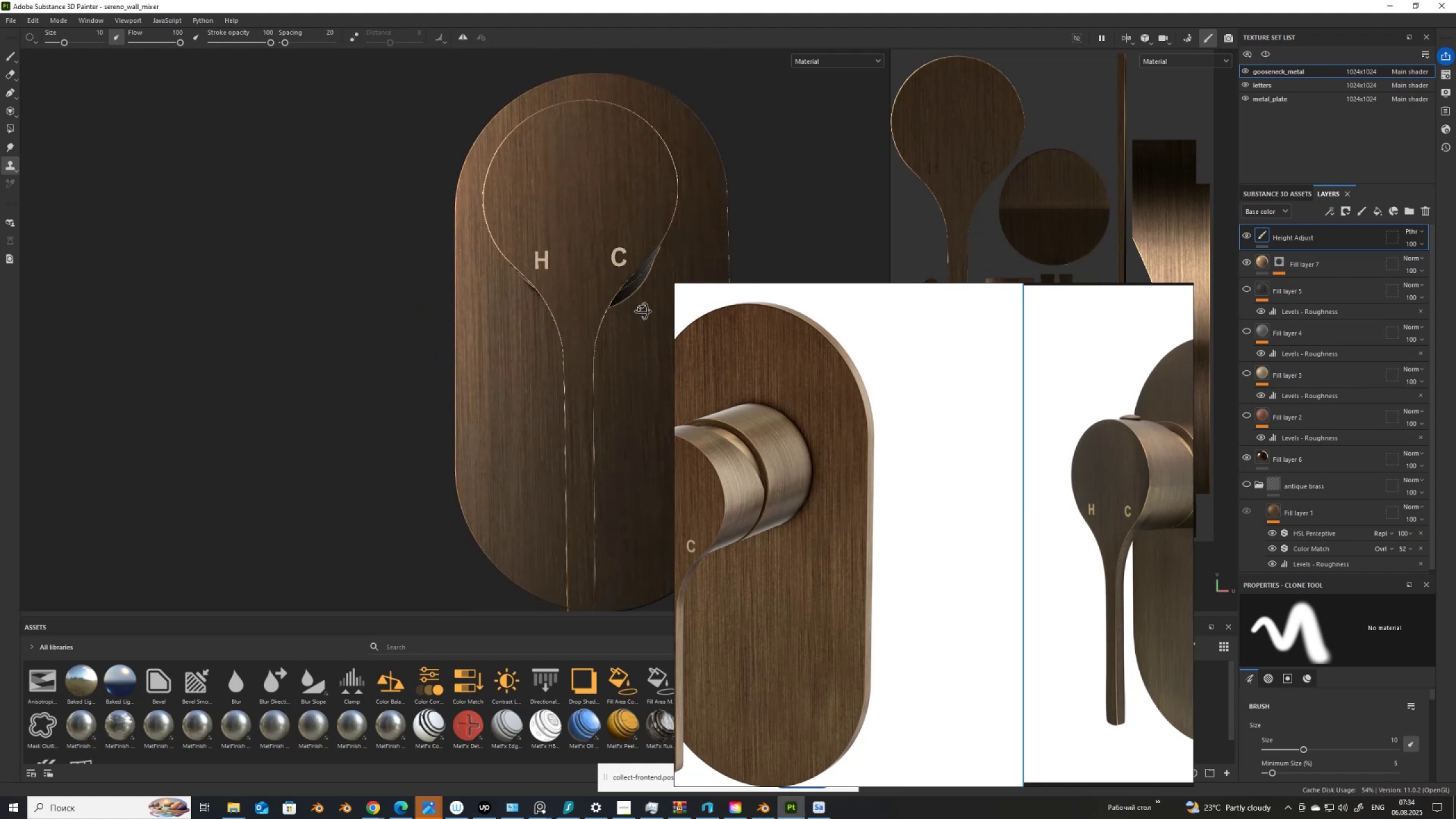 
hold_key(key=AltLeft, duration=1.52)
 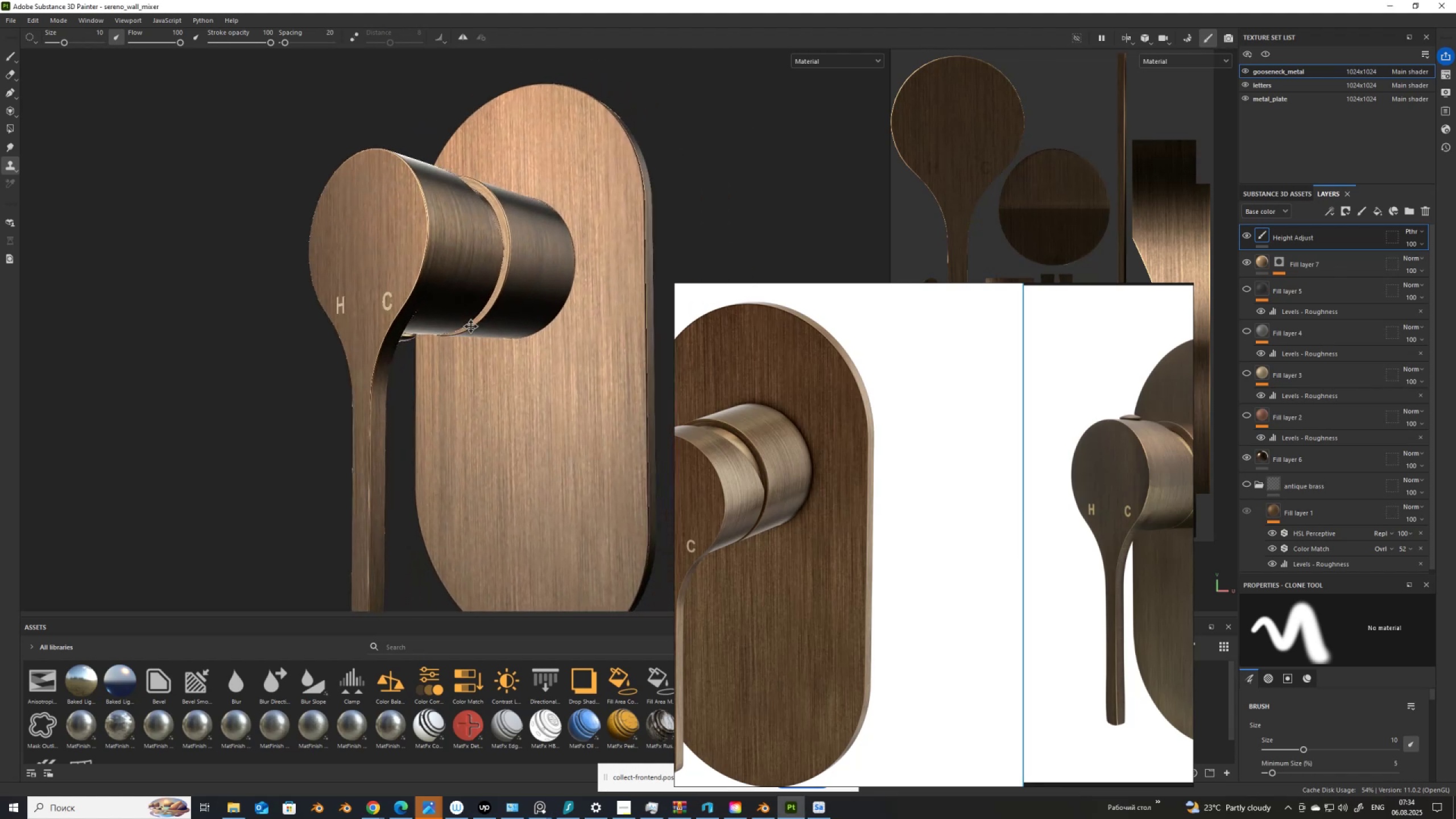 
hold_key(key=AltLeft, duration=1.29)
 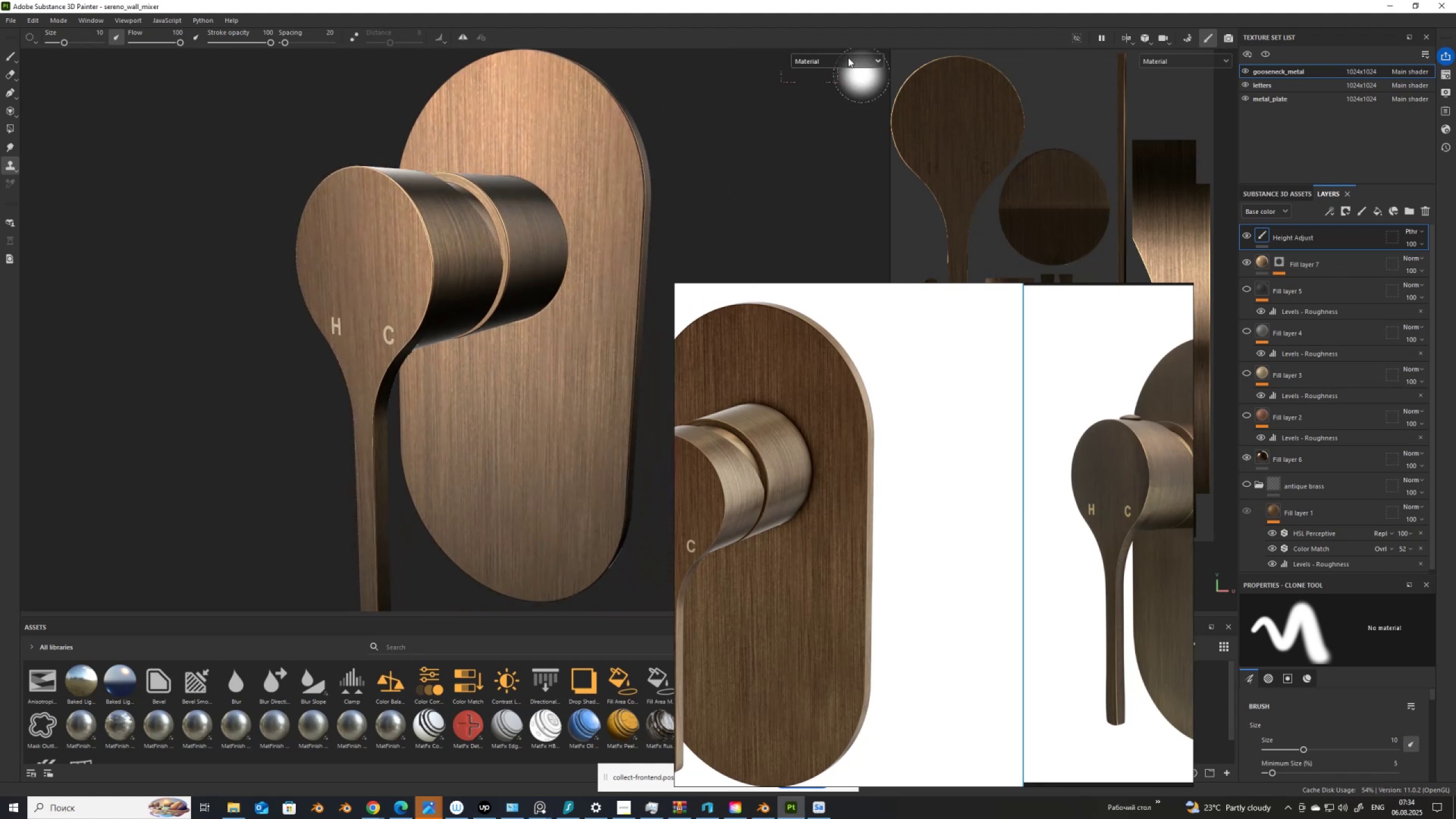 
left_click([847, 61])
 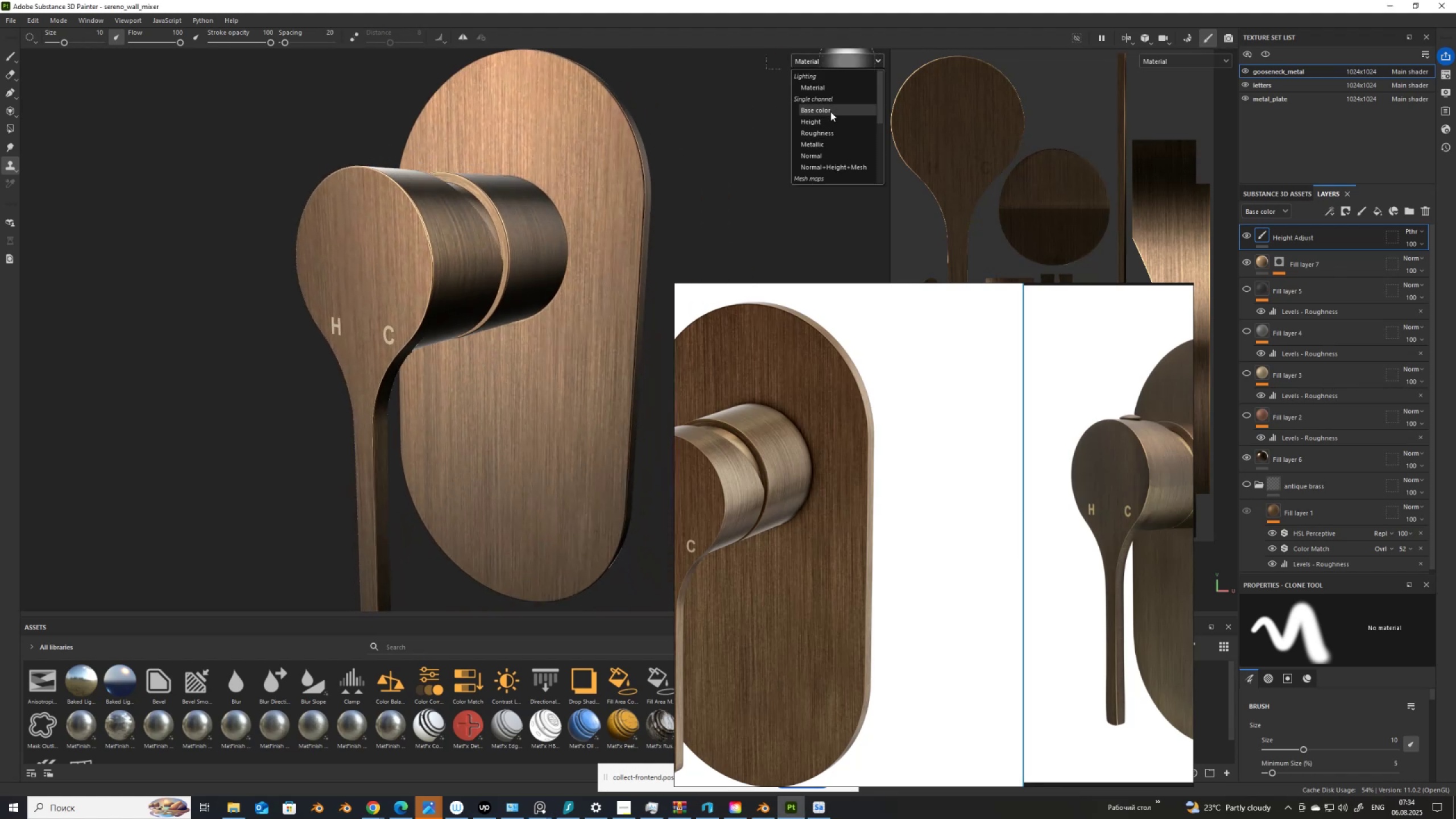 
left_click([831, 108])
 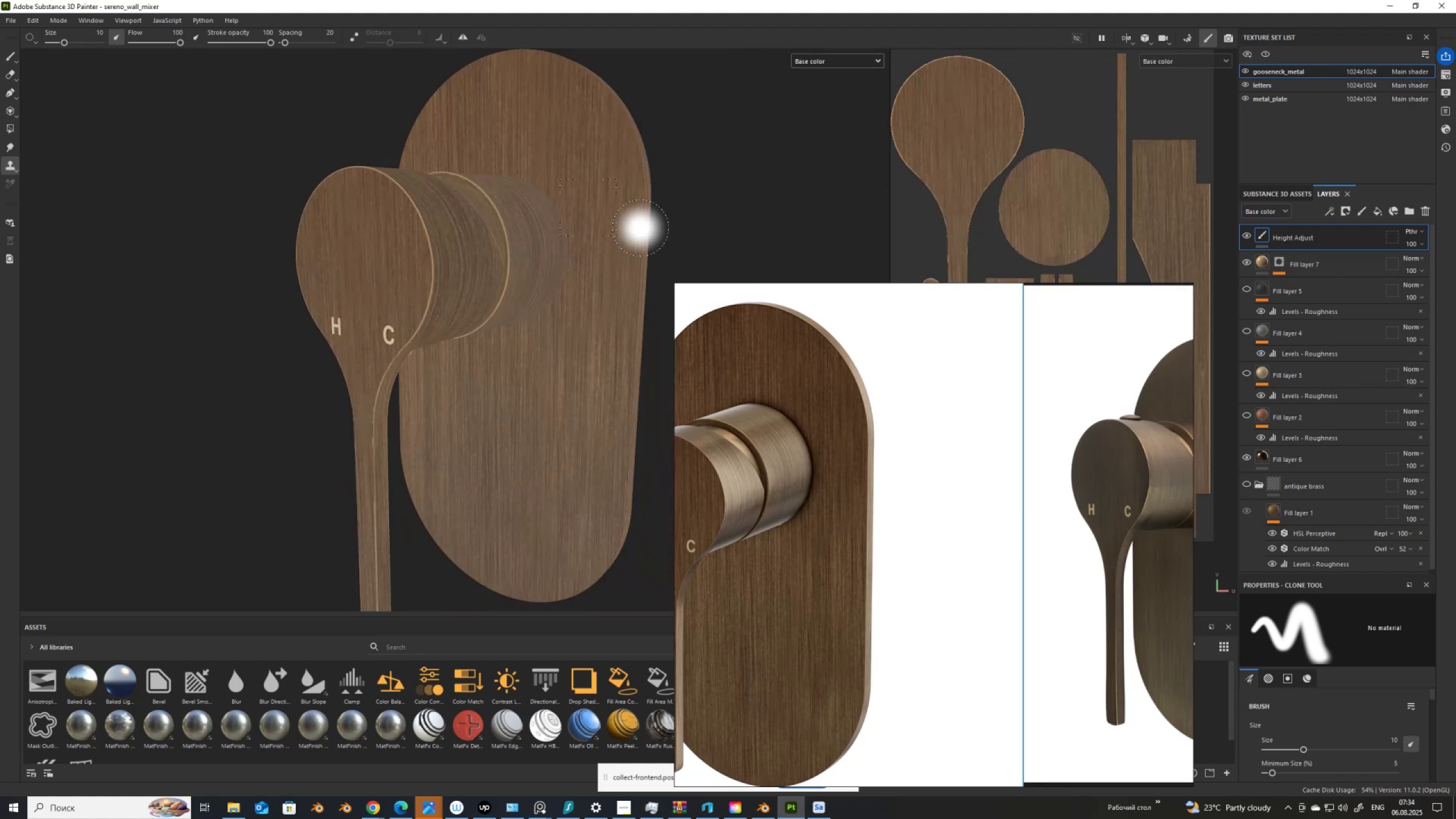 
scroll: coordinate [641, 228], scroll_direction: down, amount: 1.0
 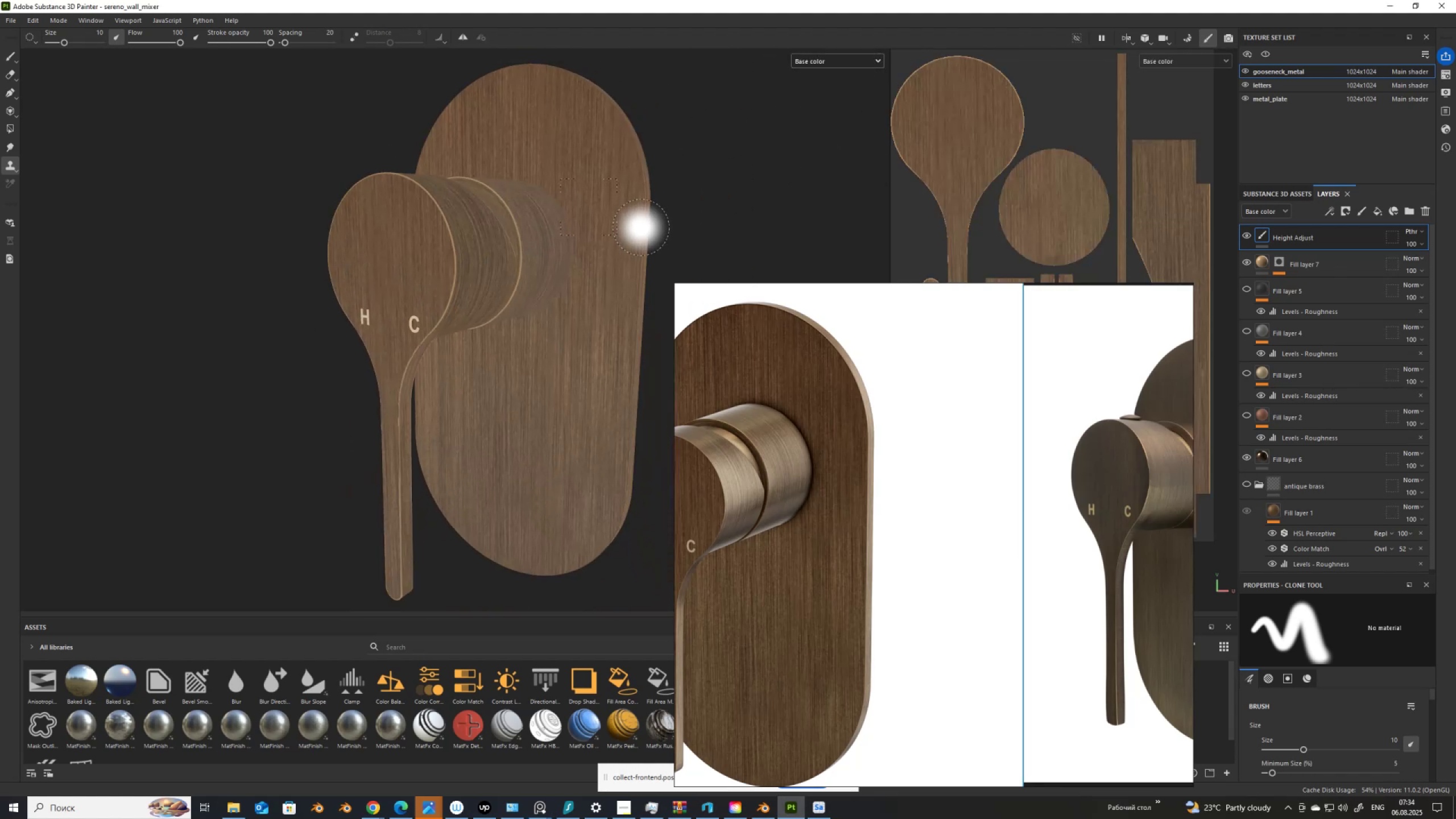 
hold_key(key=AltLeft, duration=1.53)
 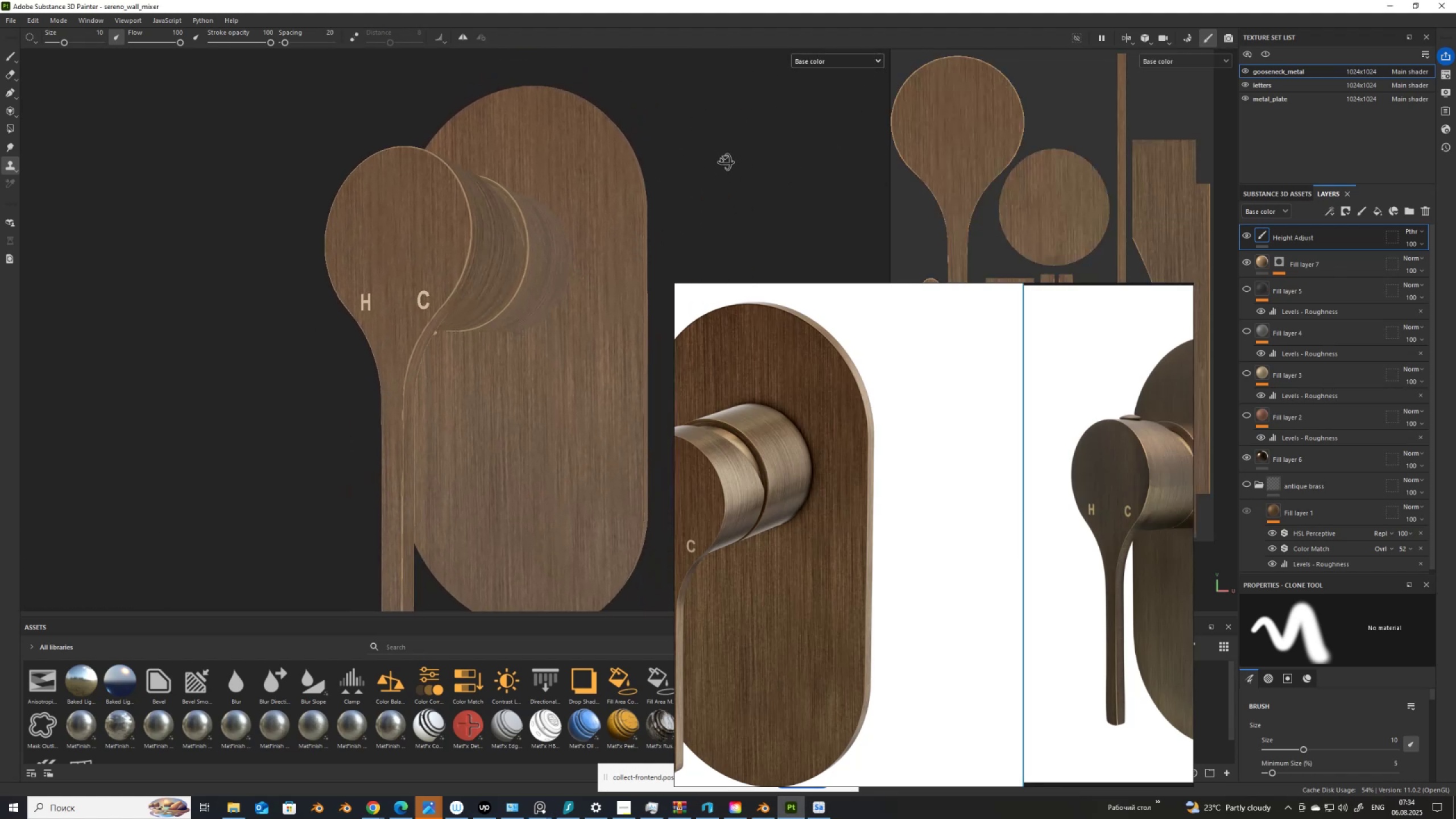 
hold_key(key=AltLeft, duration=1.52)
 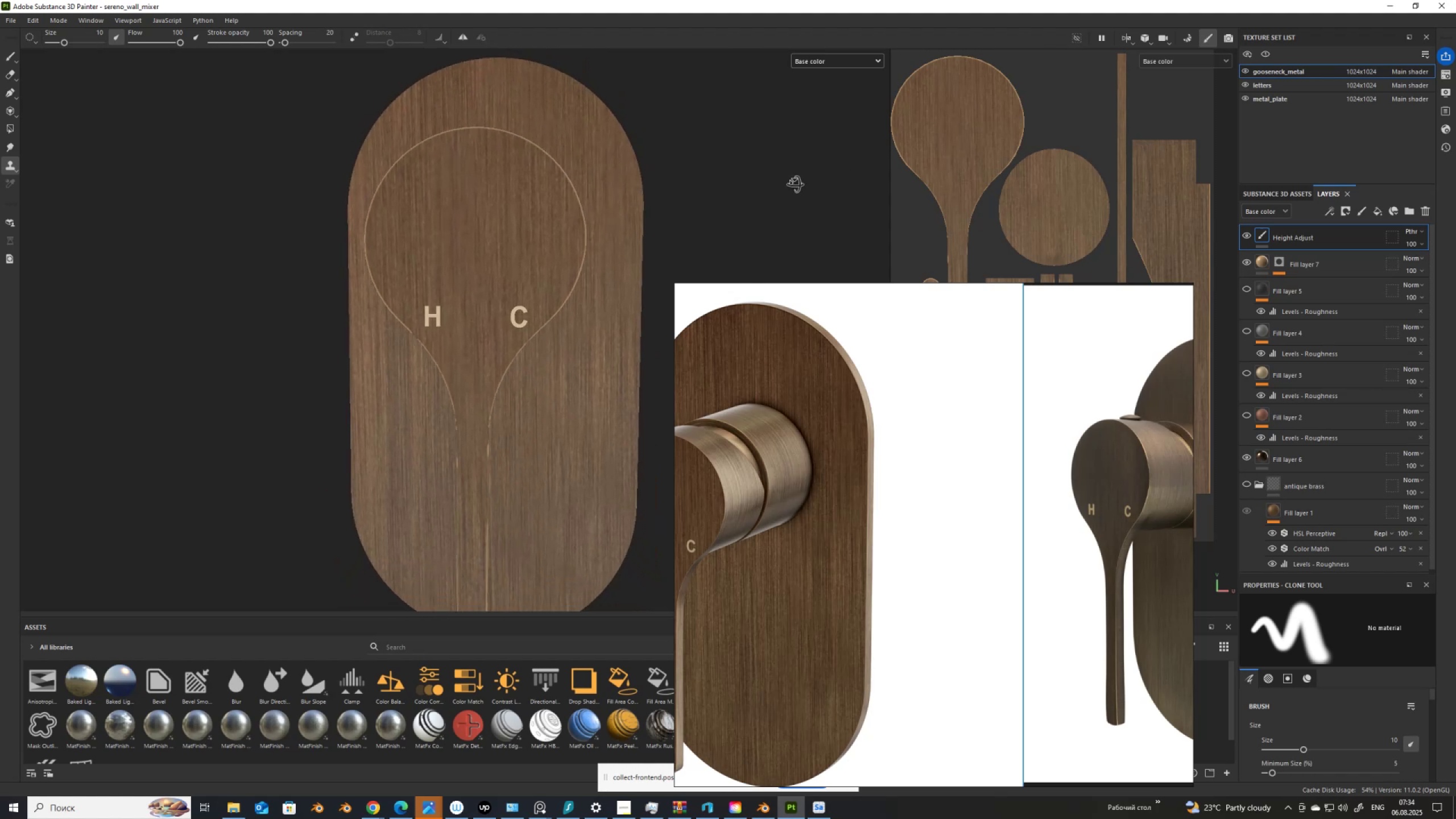 
hold_key(key=AltLeft, duration=1.51)
 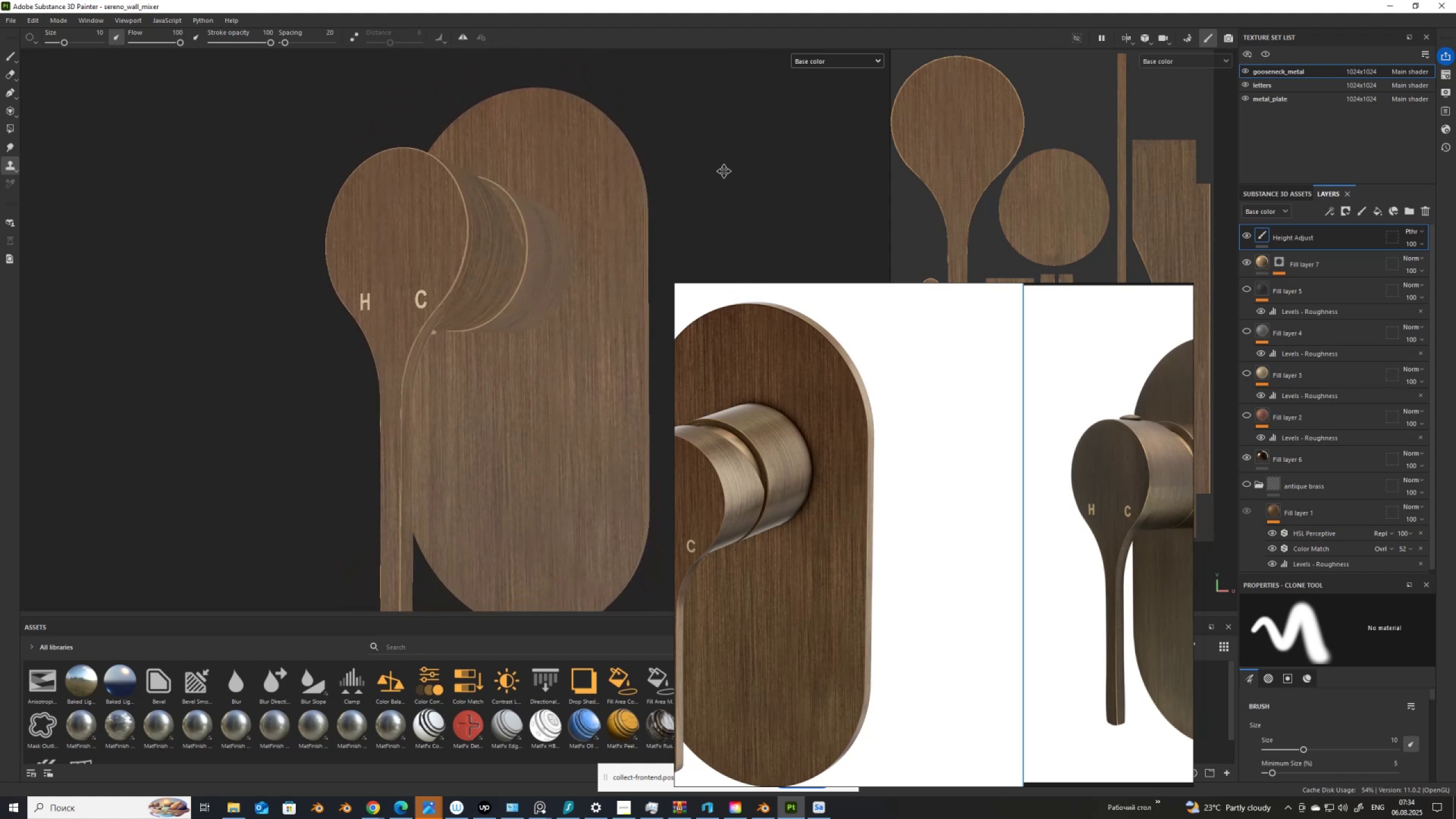 
hold_key(key=AltLeft, duration=1.5)
 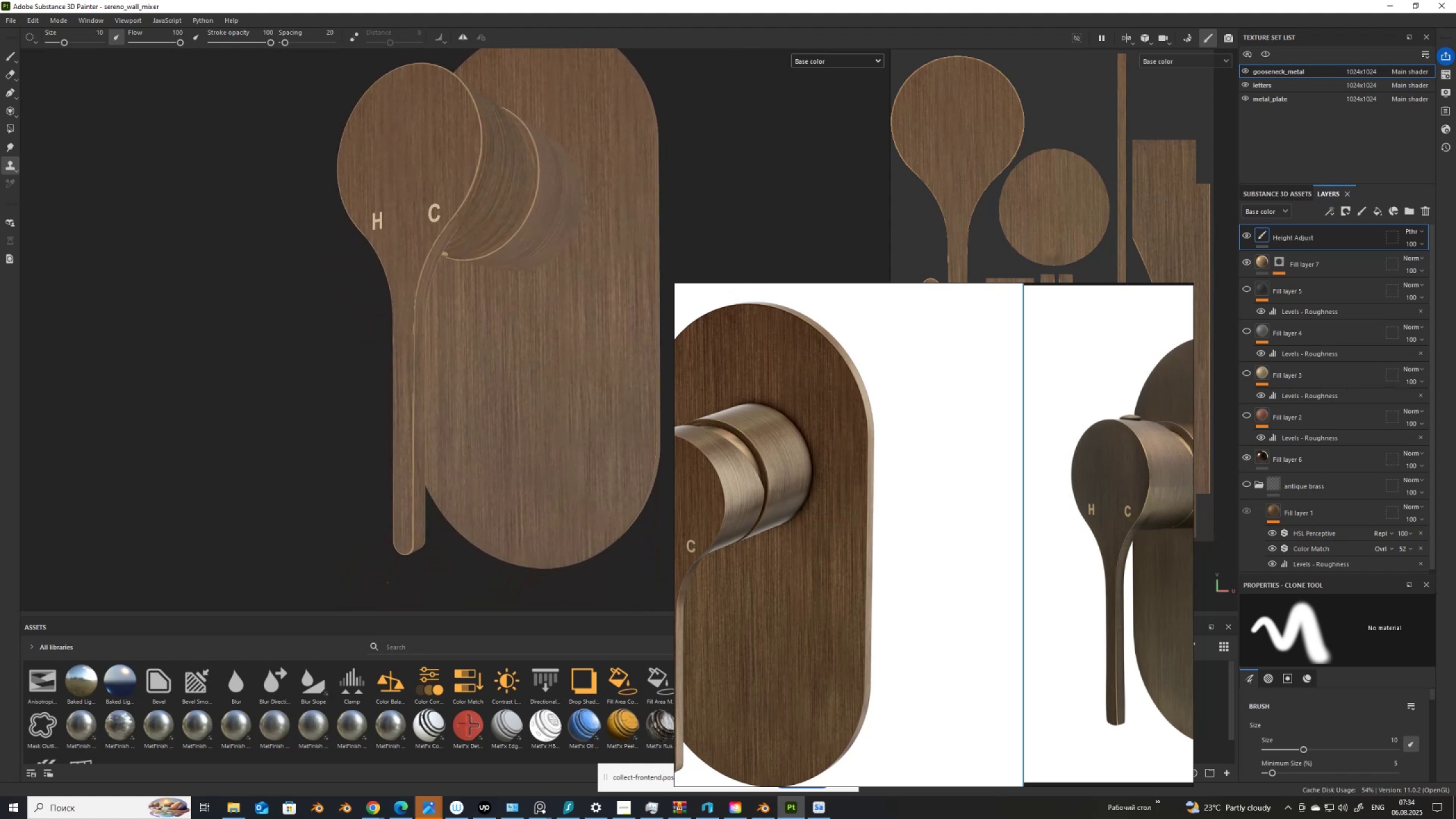 
scroll: coordinate [704, 123], scroll_direction: up, amount: 1.0
 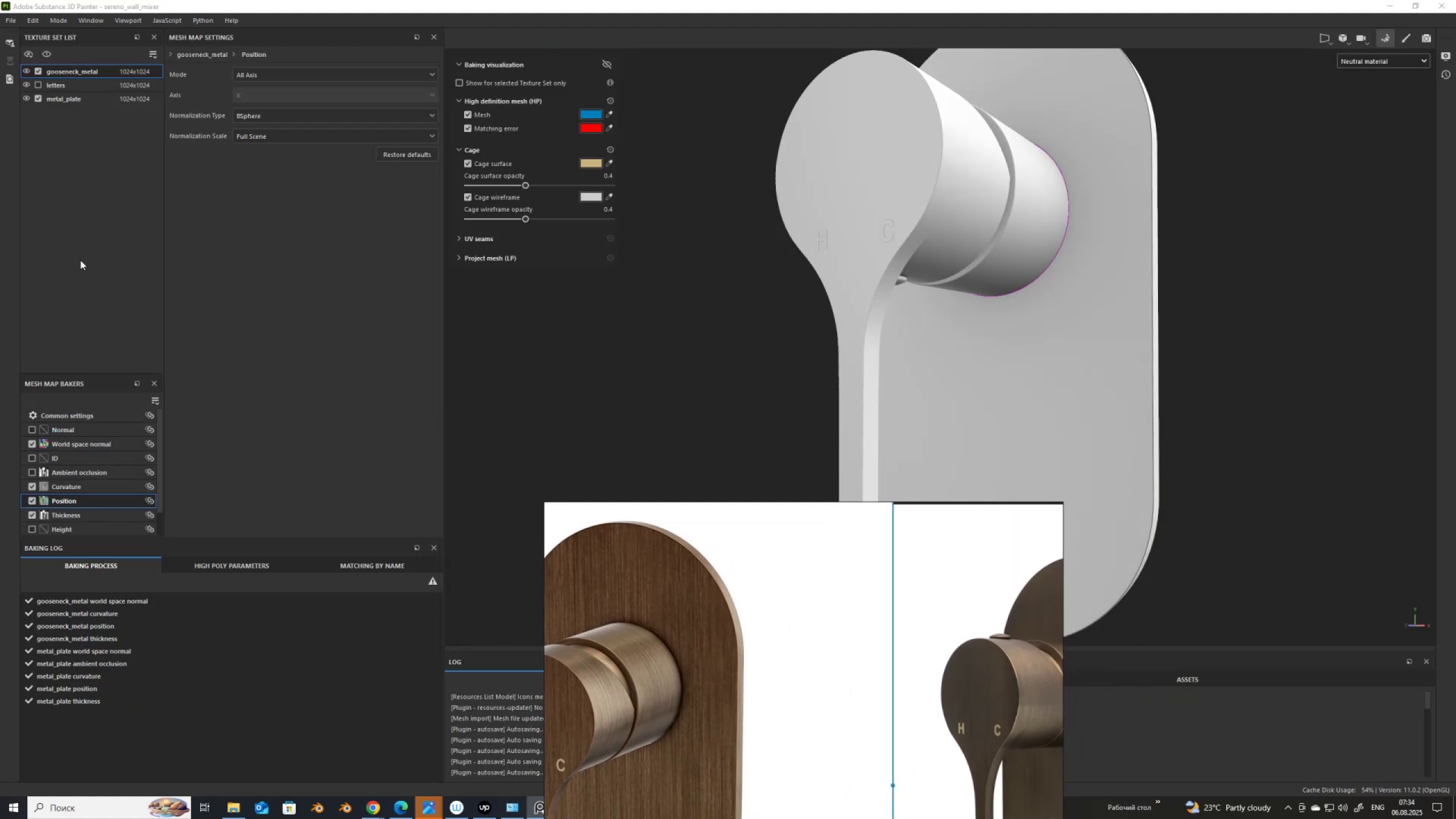 
wait(20.41)
 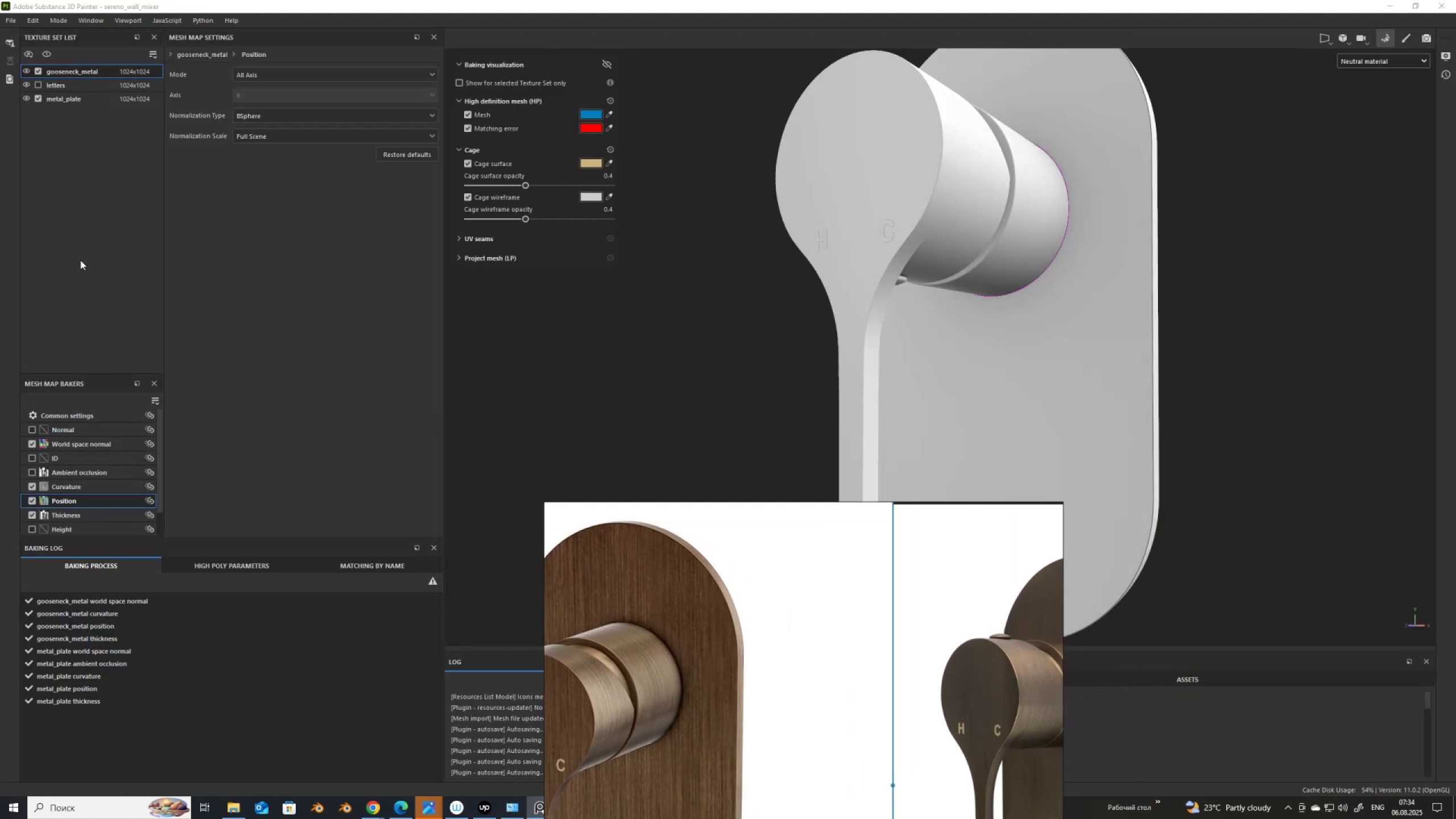 
left_click([67, 75])
 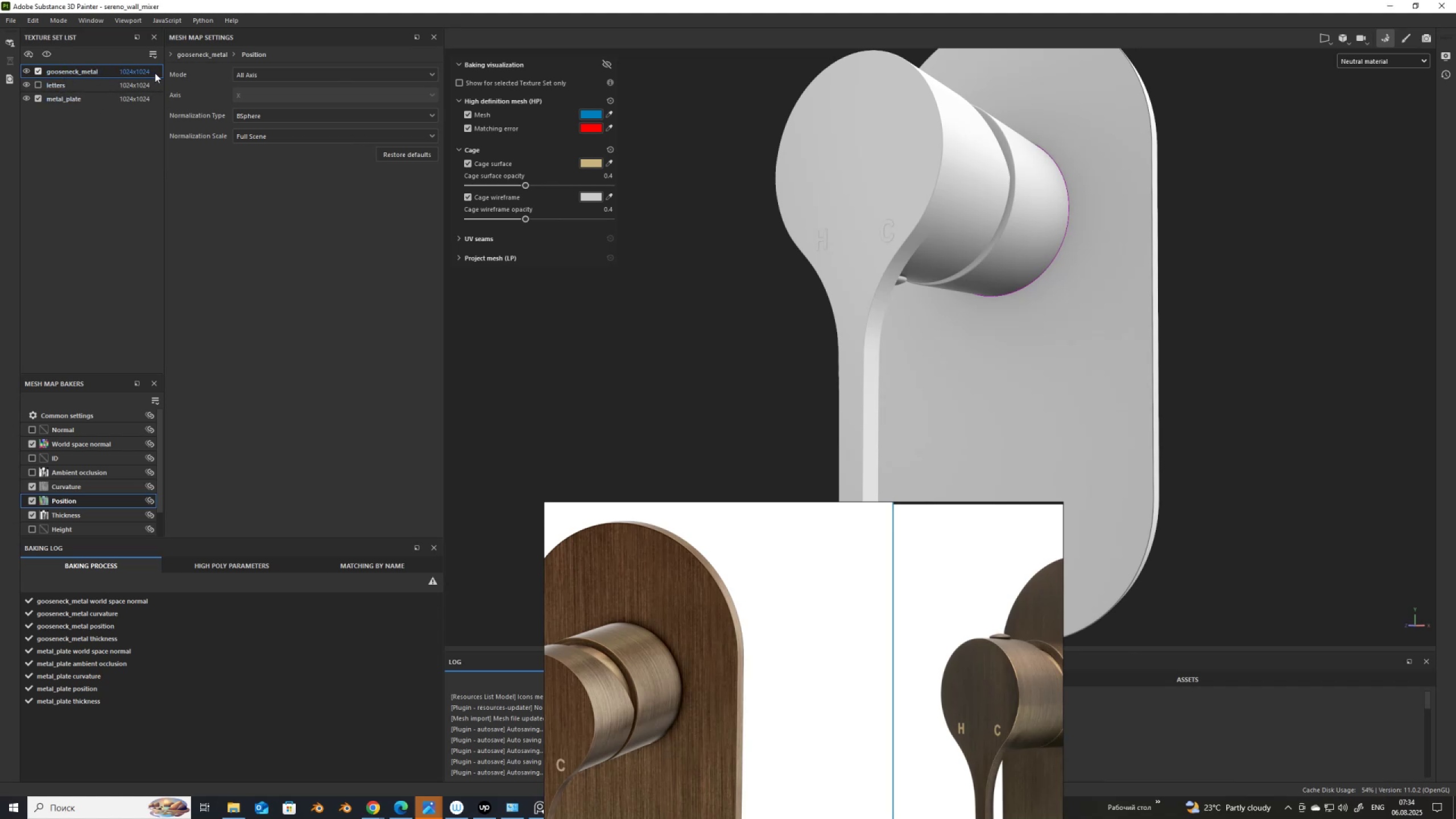 
scroll: coordinate [239, 99], scroll_direction: up, amount: 4.0
 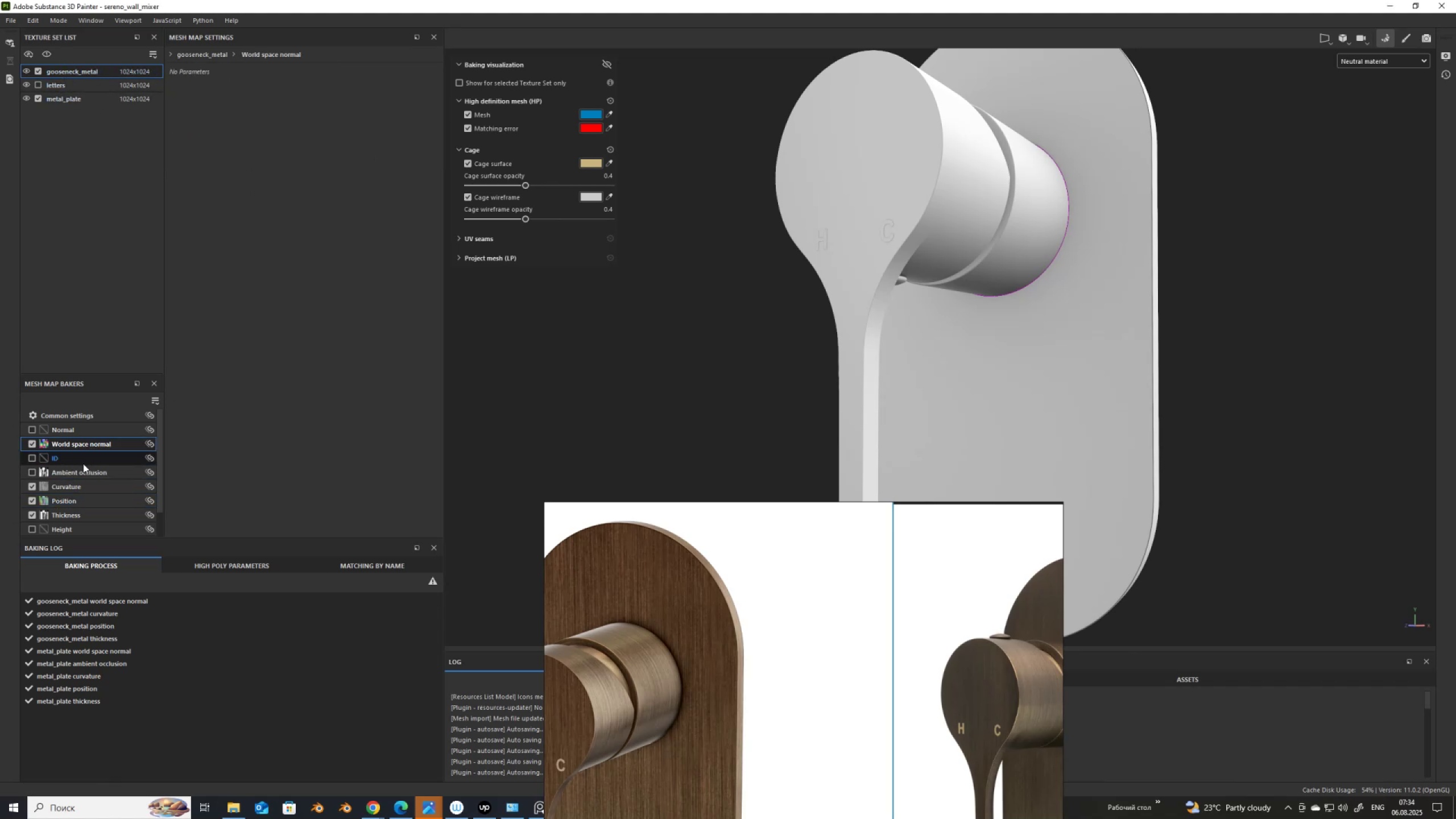 
left_click([79, 484])
 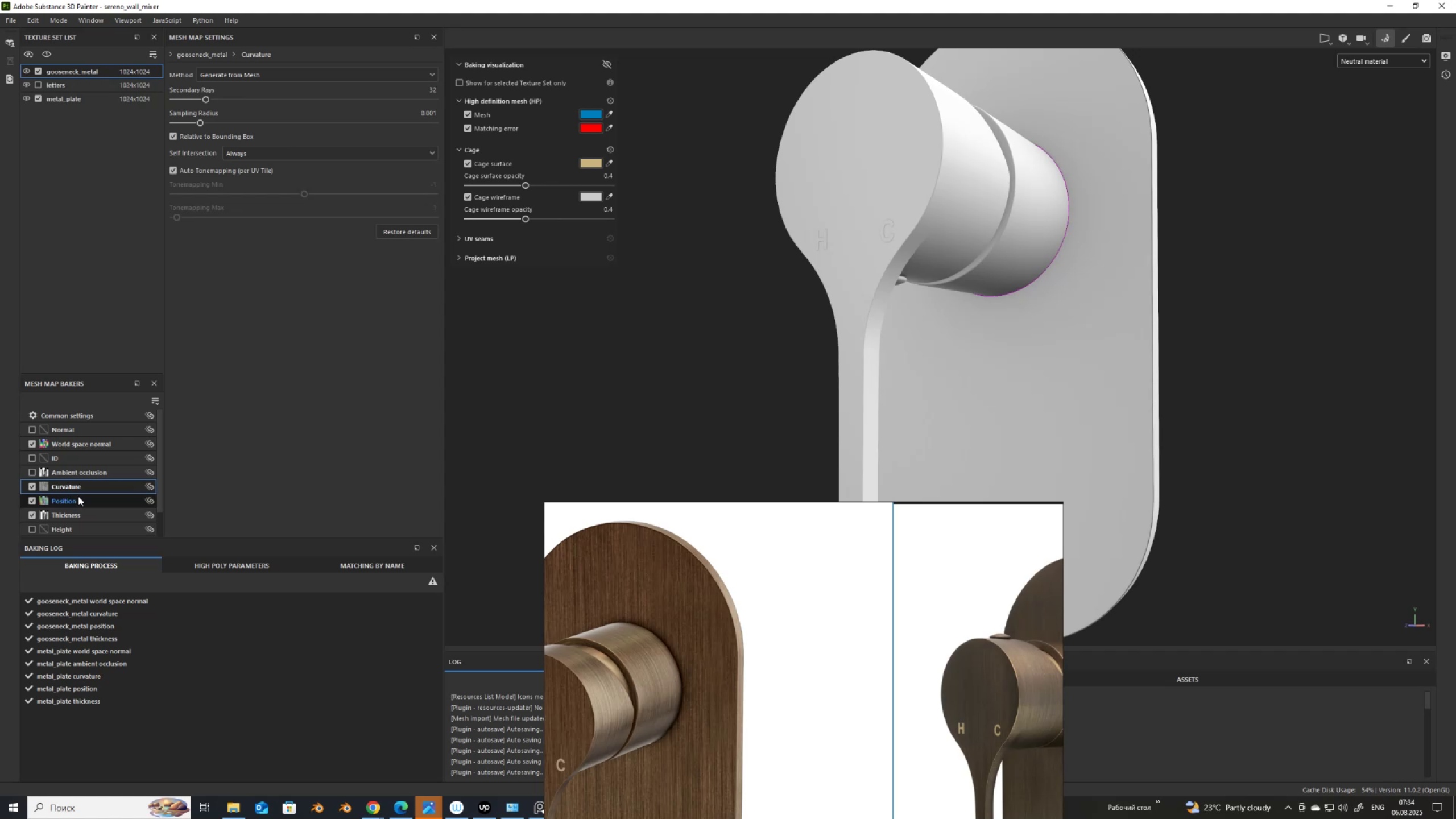 
double_click([78, 496])
 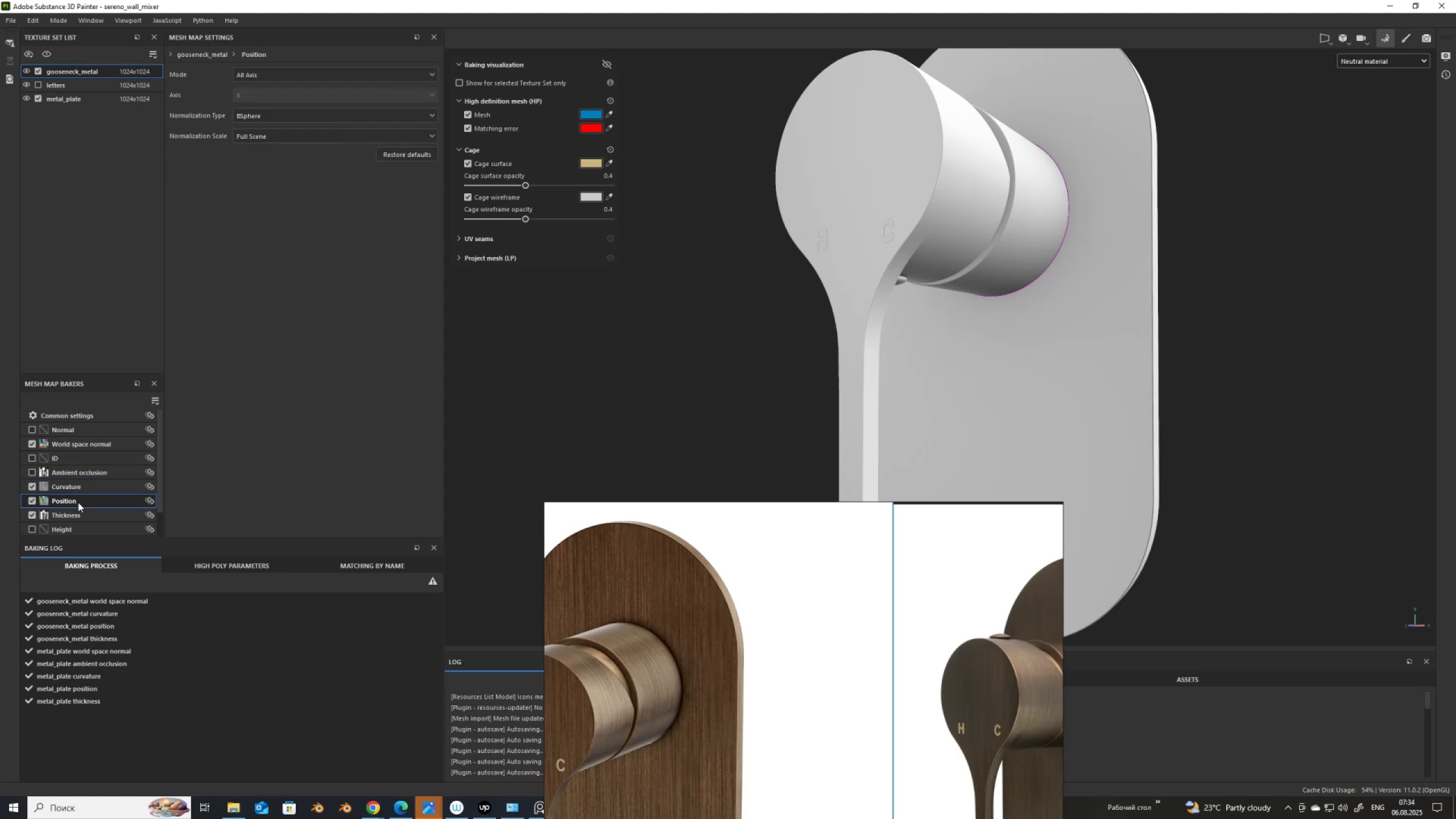 
triple_click([78, 502])
 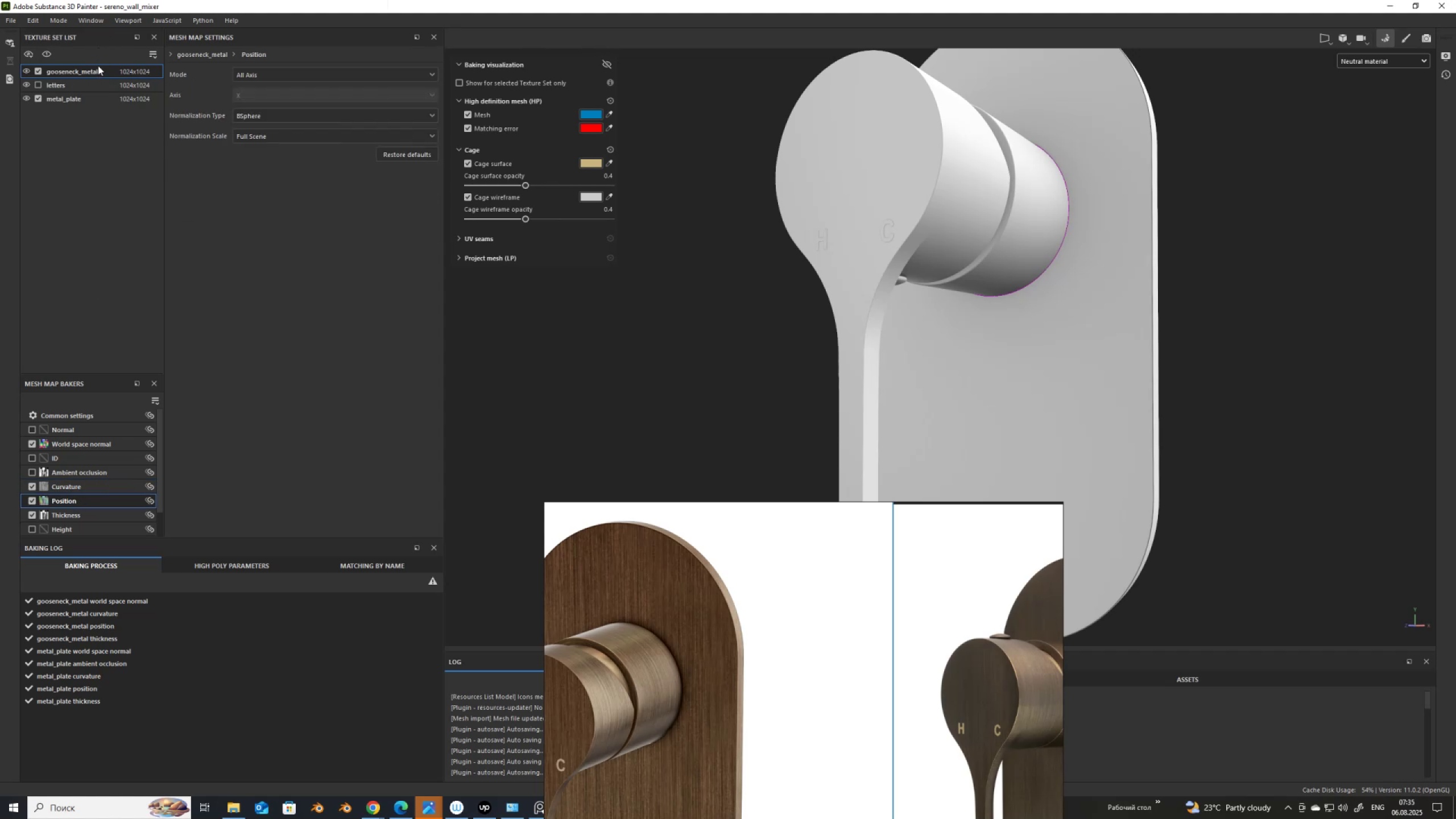 
left_click([68, 100])
 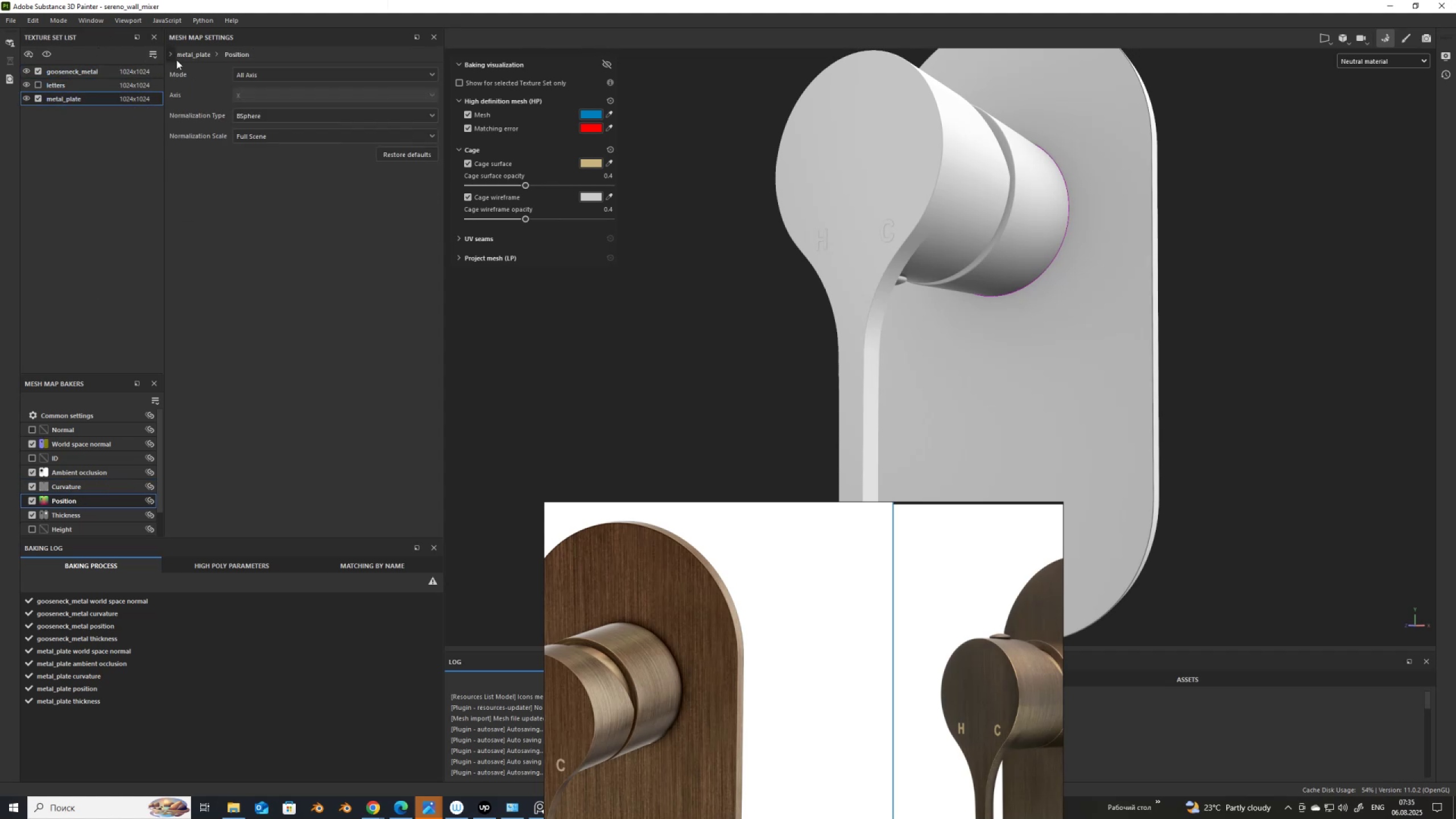 
left_click([191, 57])
 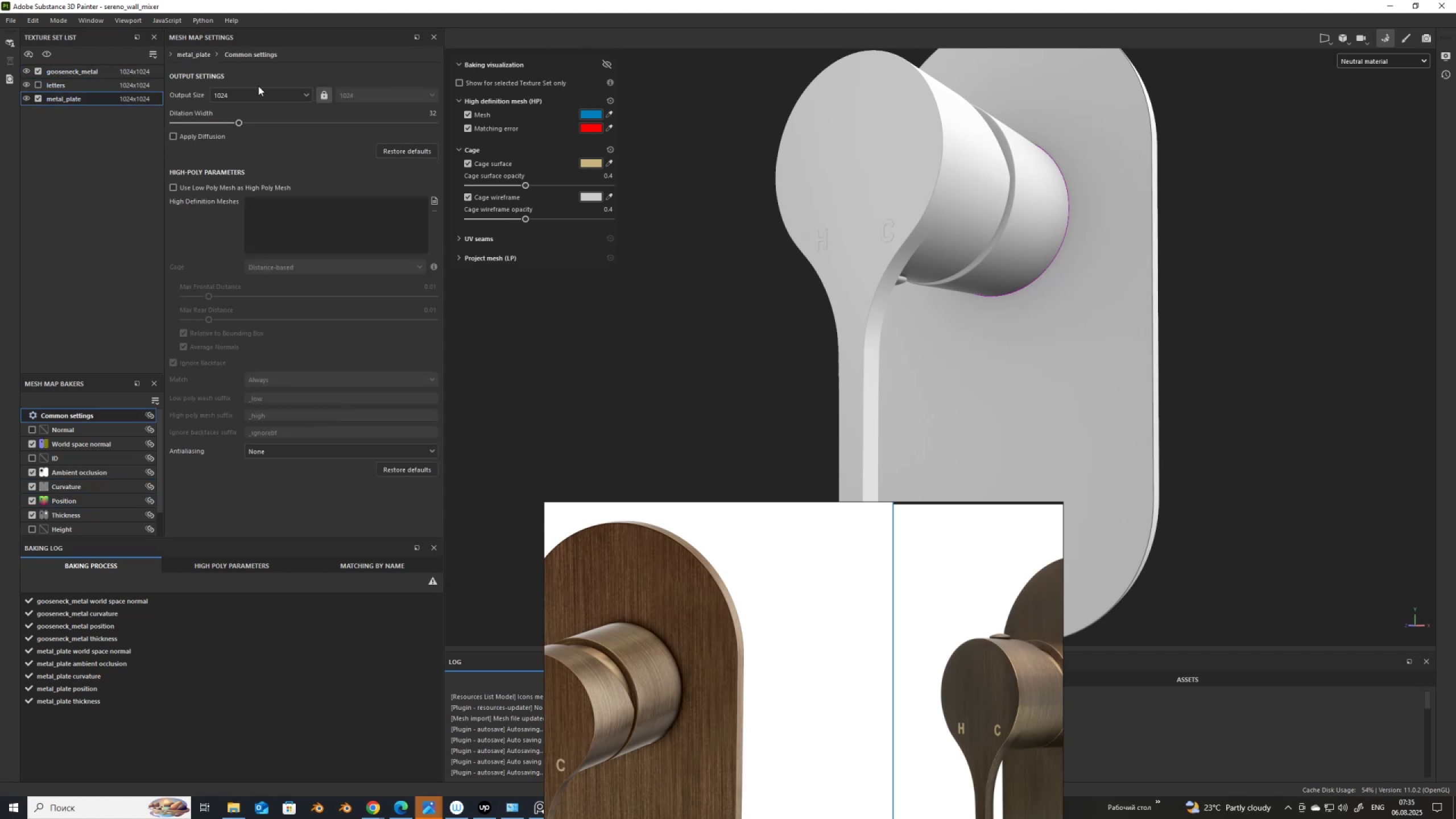 
left_click([305, 95])
 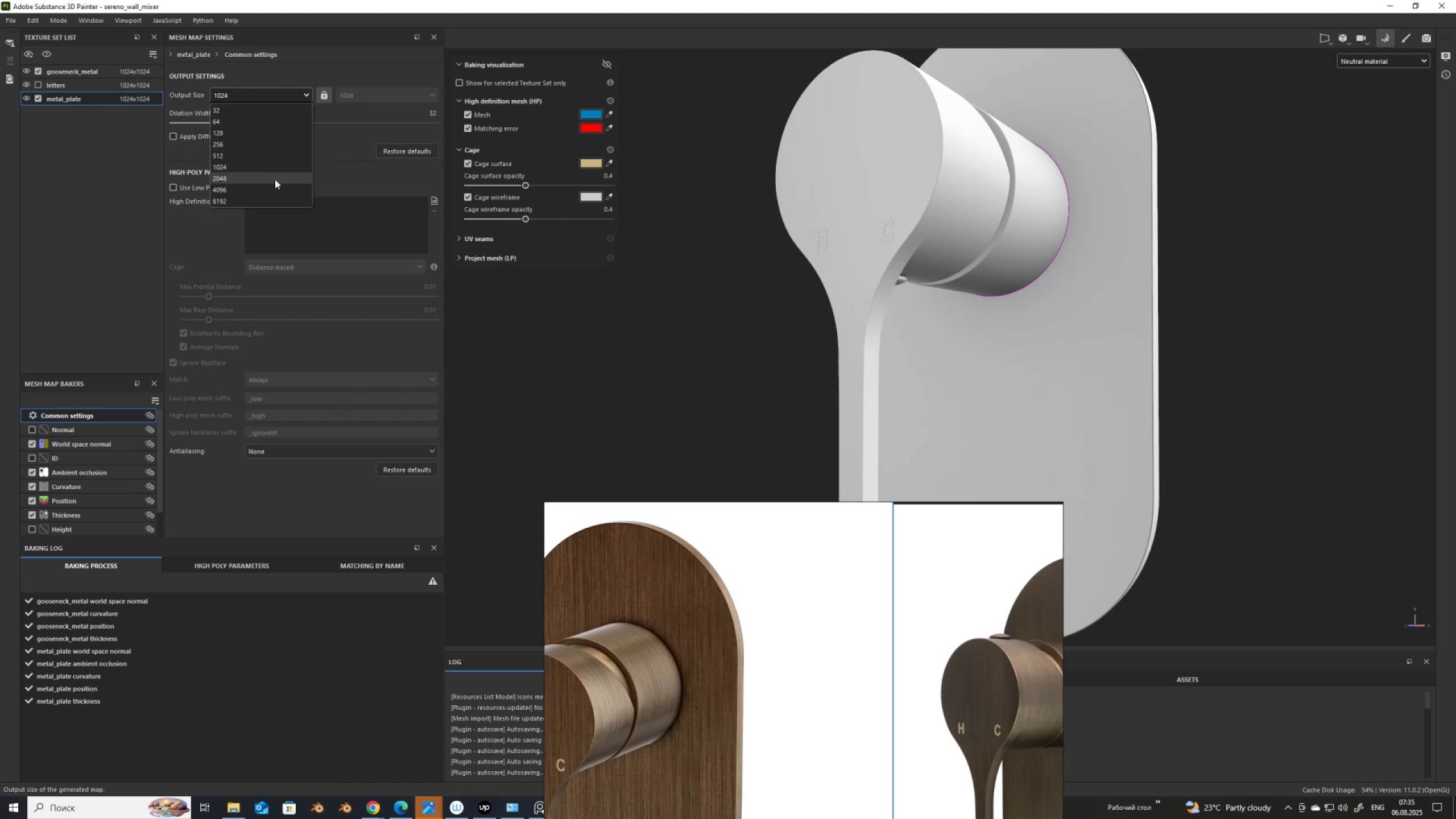 
left_click([275, 181])
 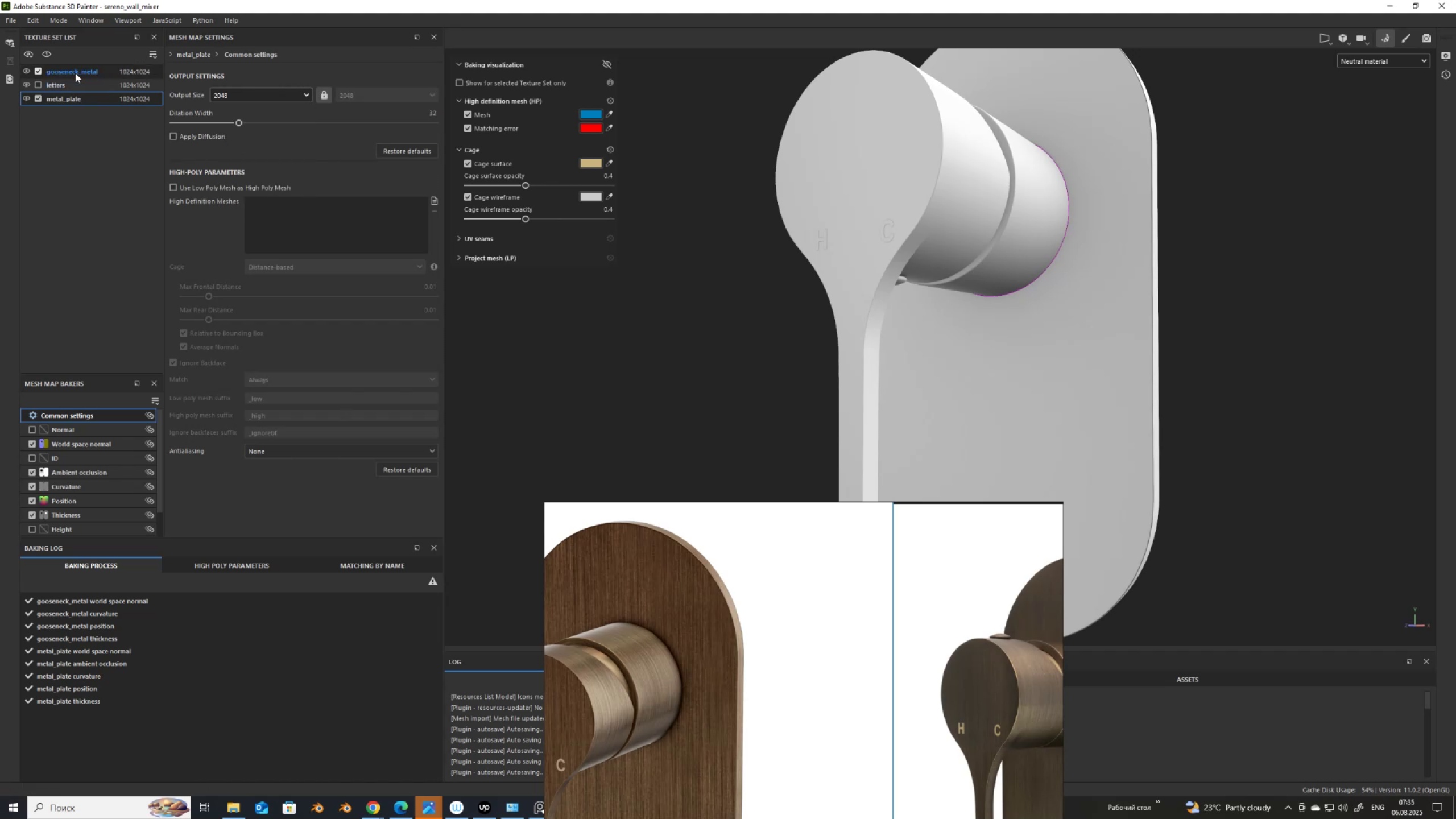 
left_click([78, 68])
 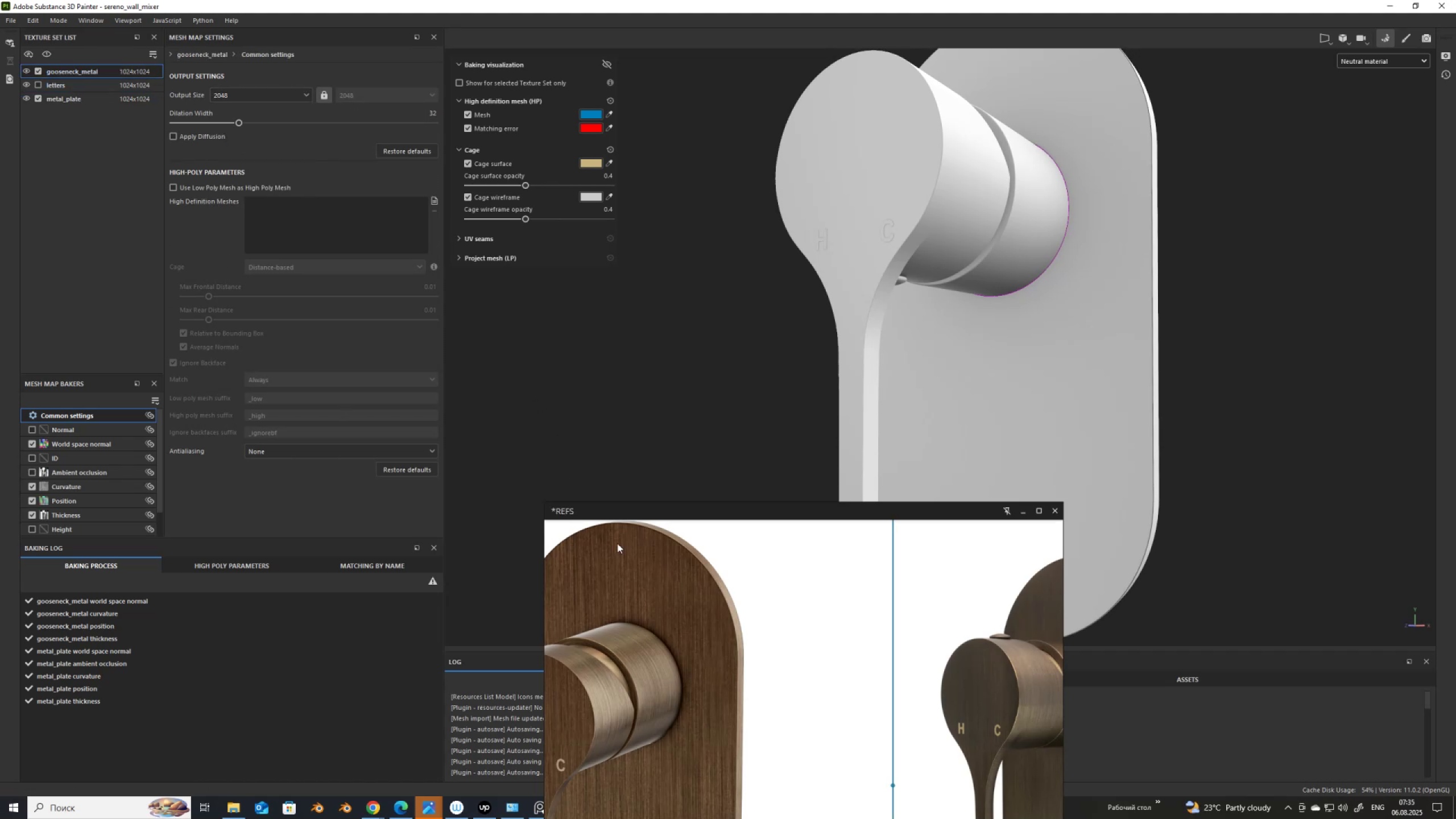 
wait(9.01)
 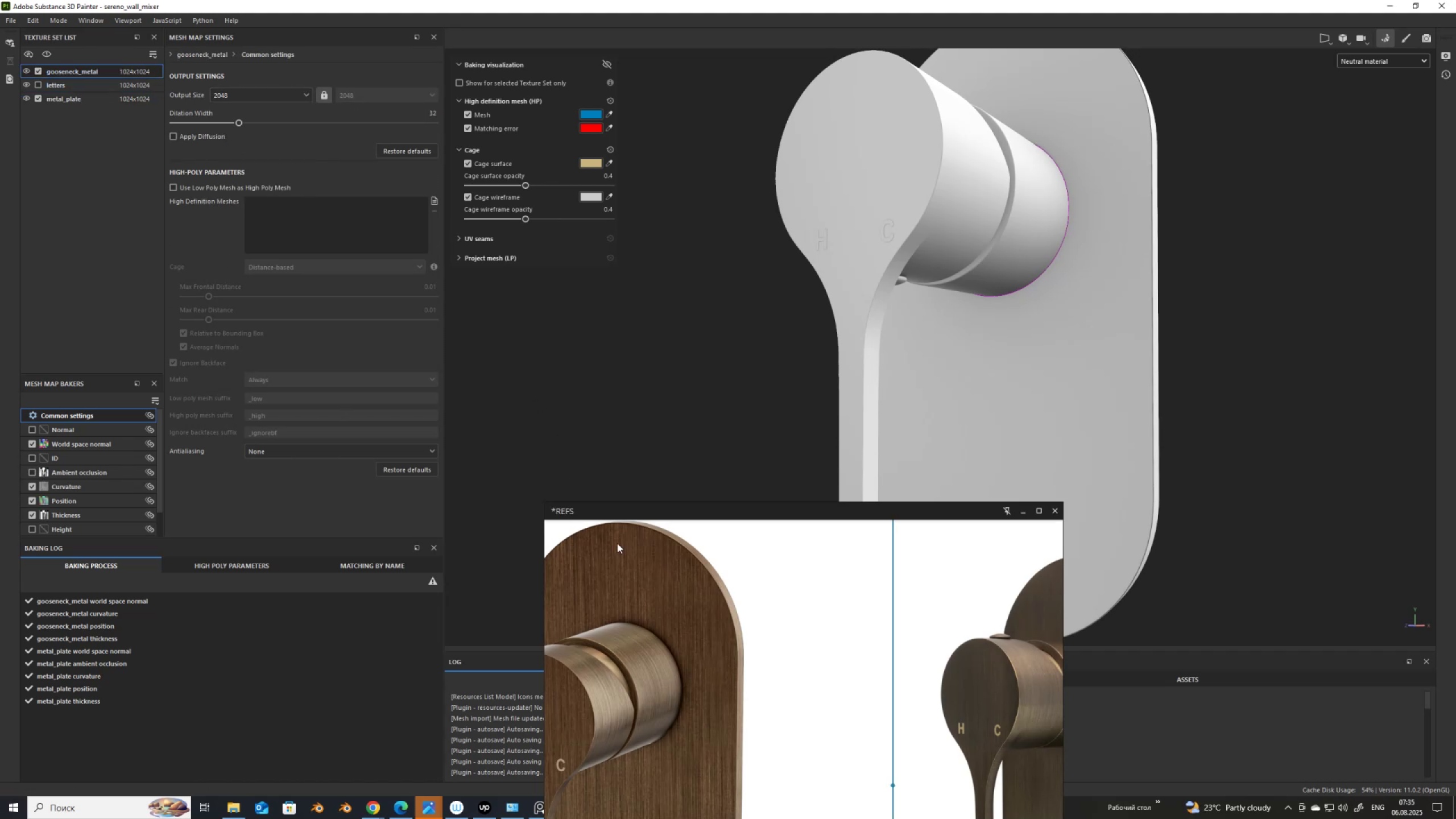 
left_click([871, 623])
 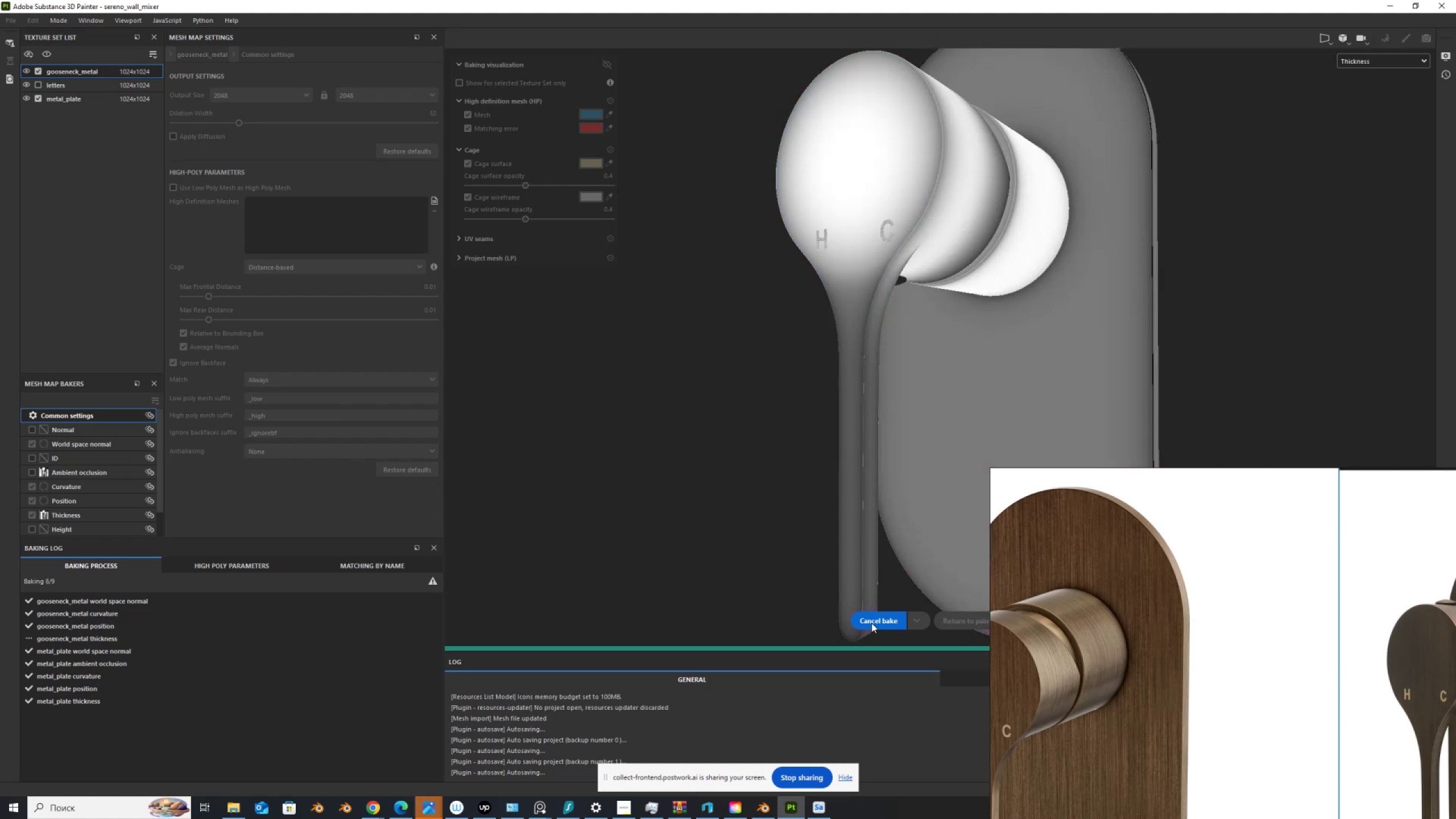 
wait(13.25)
 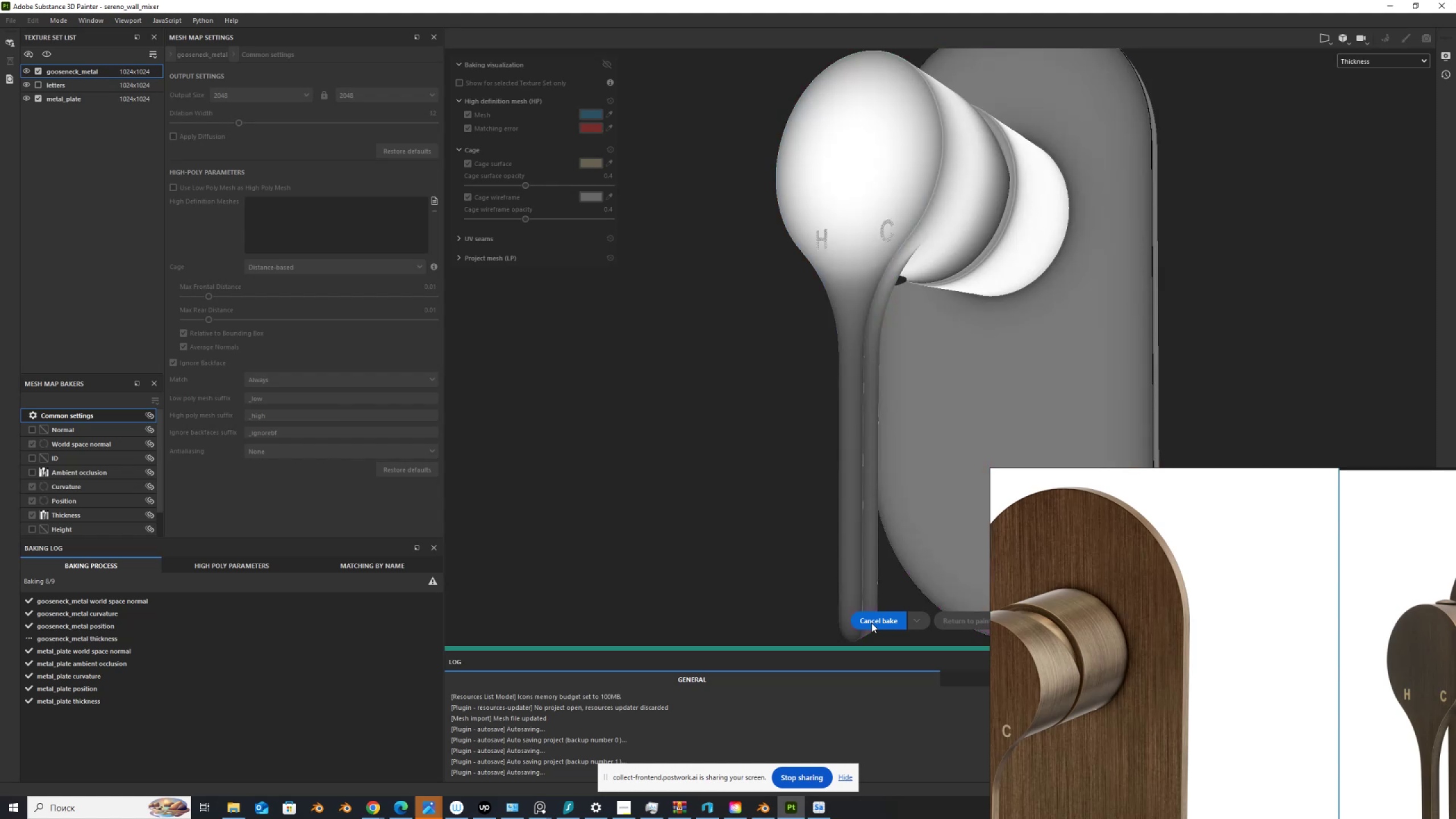 
left_click([974, 619])
 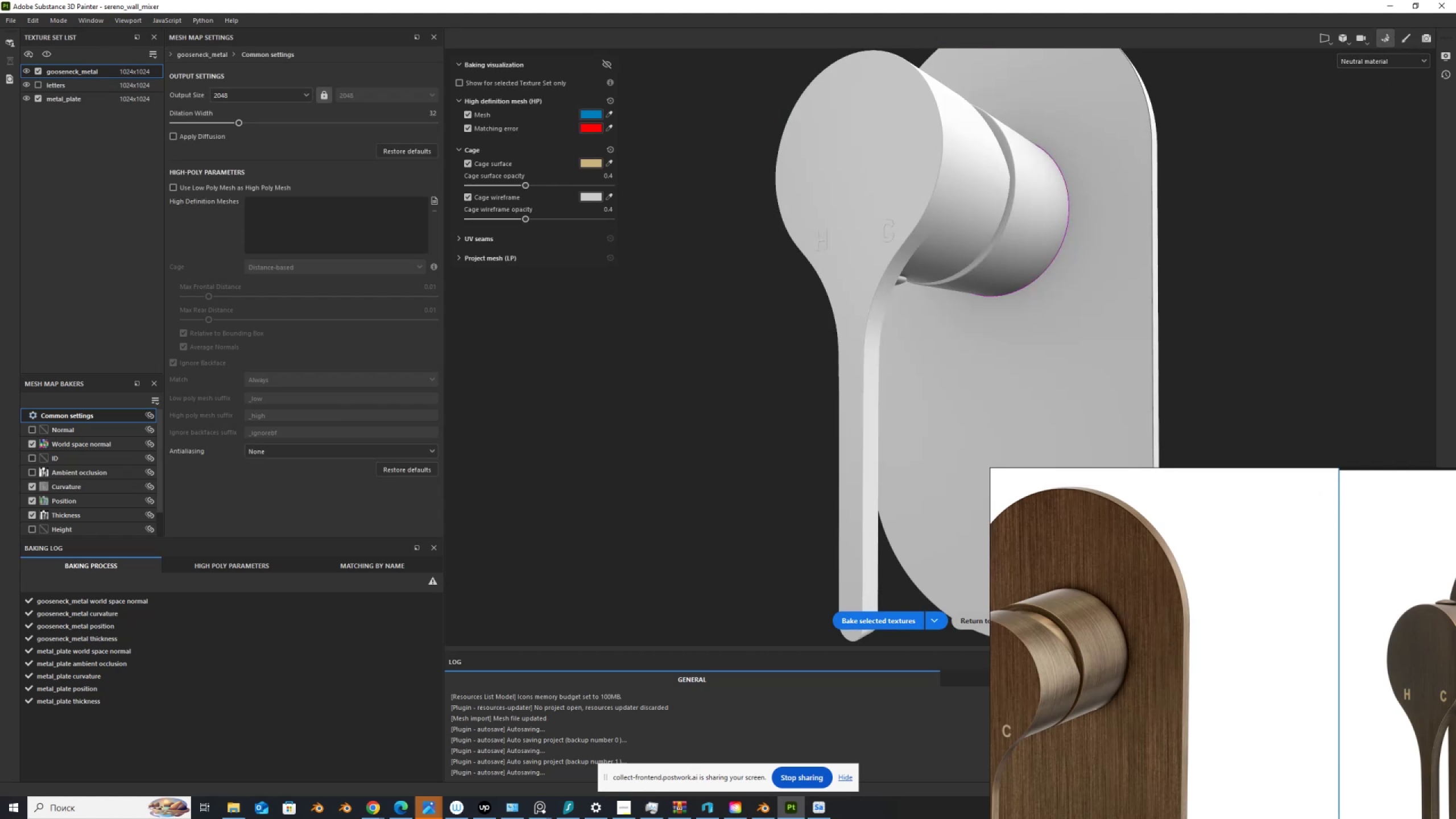 
wait(9.16)
 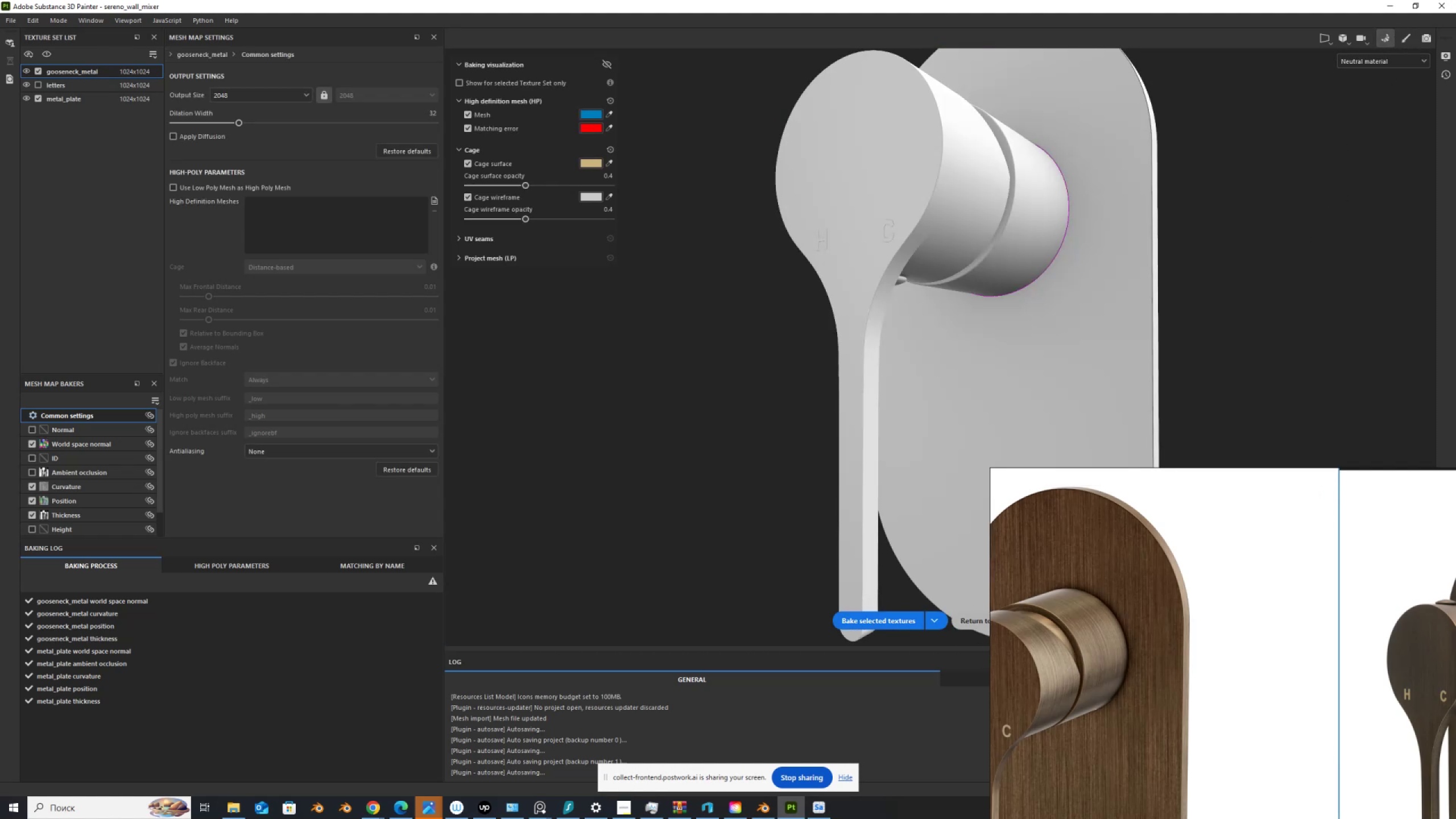 
scroll: coordinate [386, 297], scroll_direction: up, amount: 3.0
 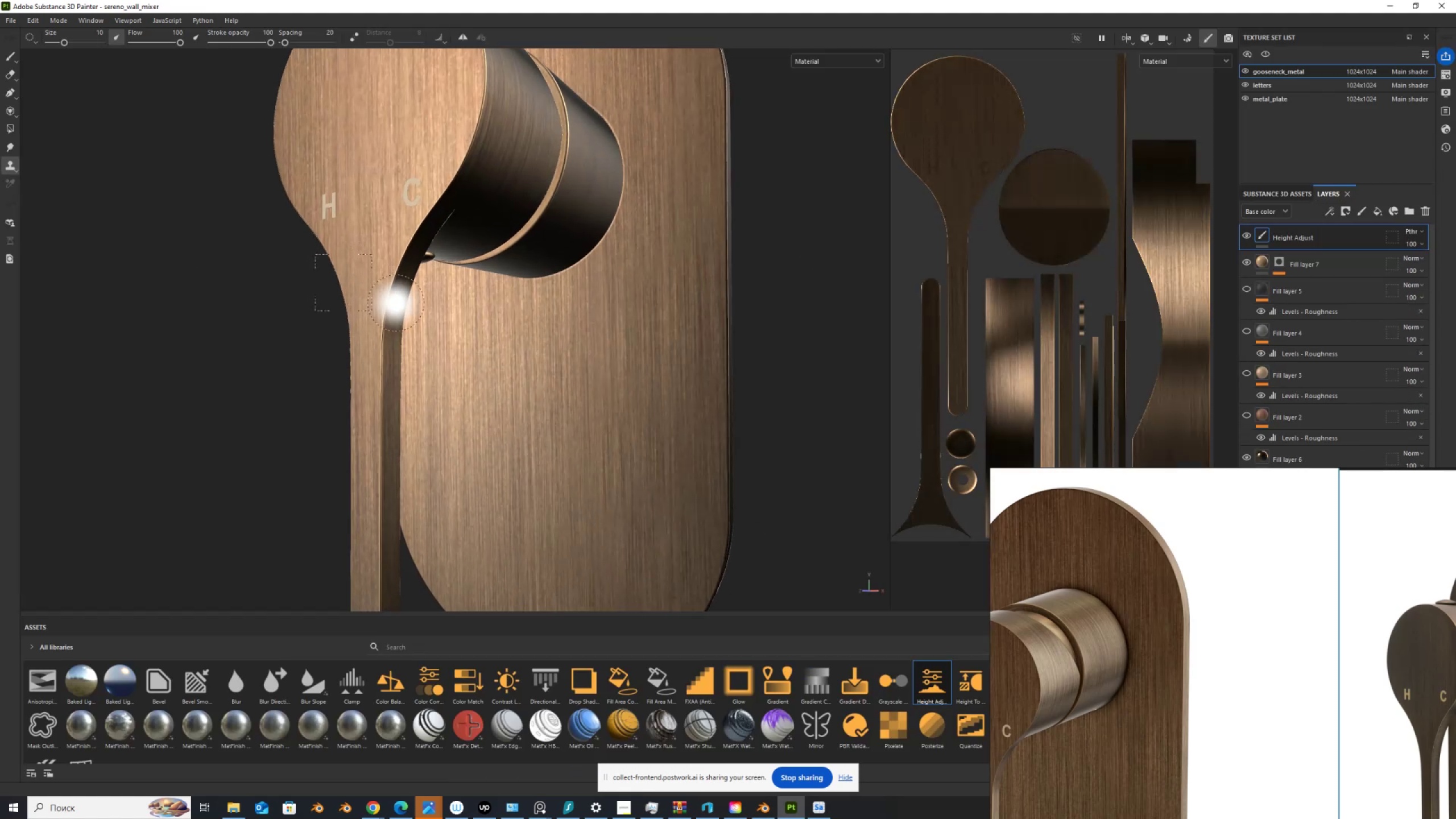 
scroll: coordinate [437, 335], scroll_direction: down, amount: 3.0
 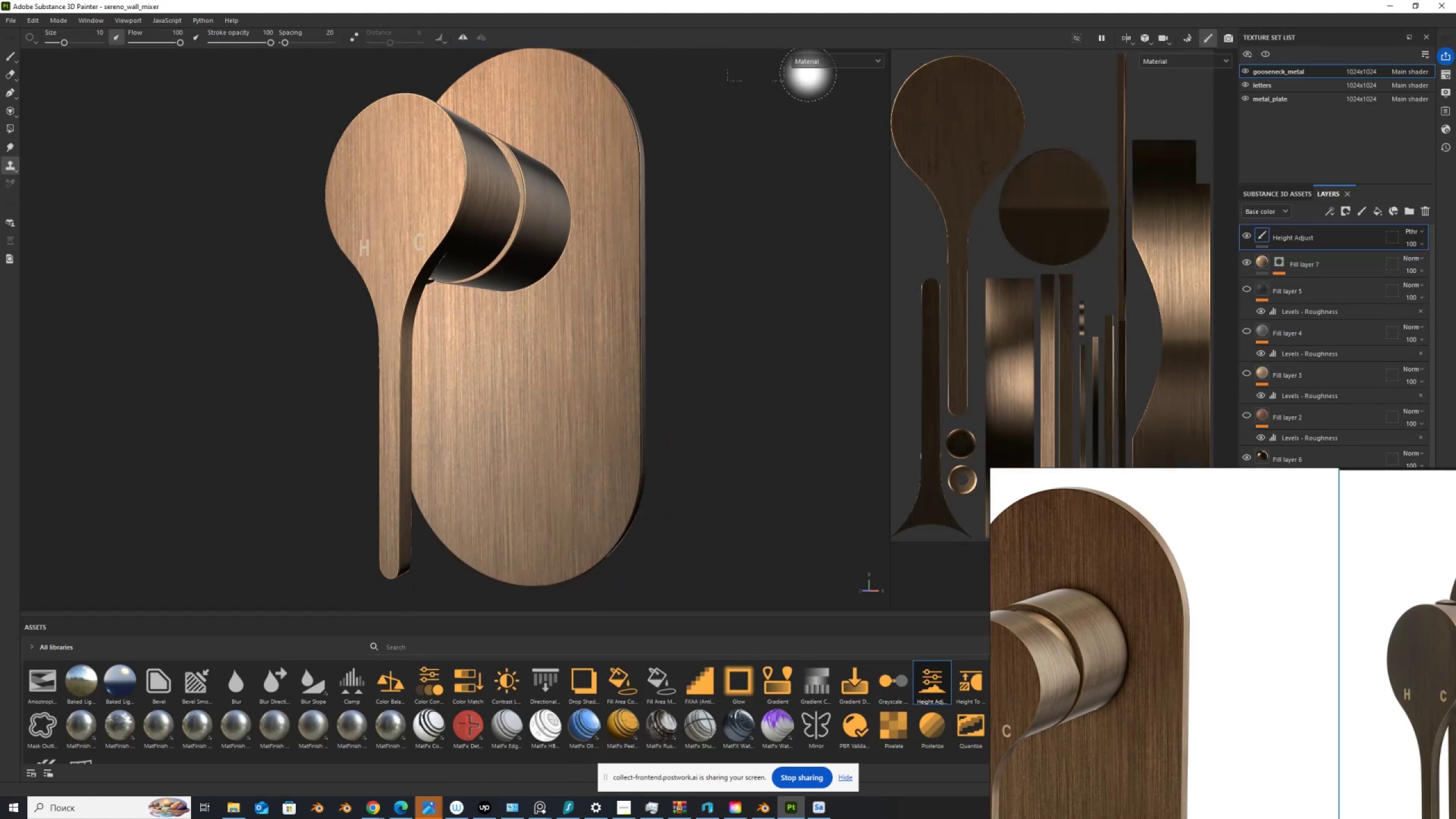 
left_click([812, 58])
 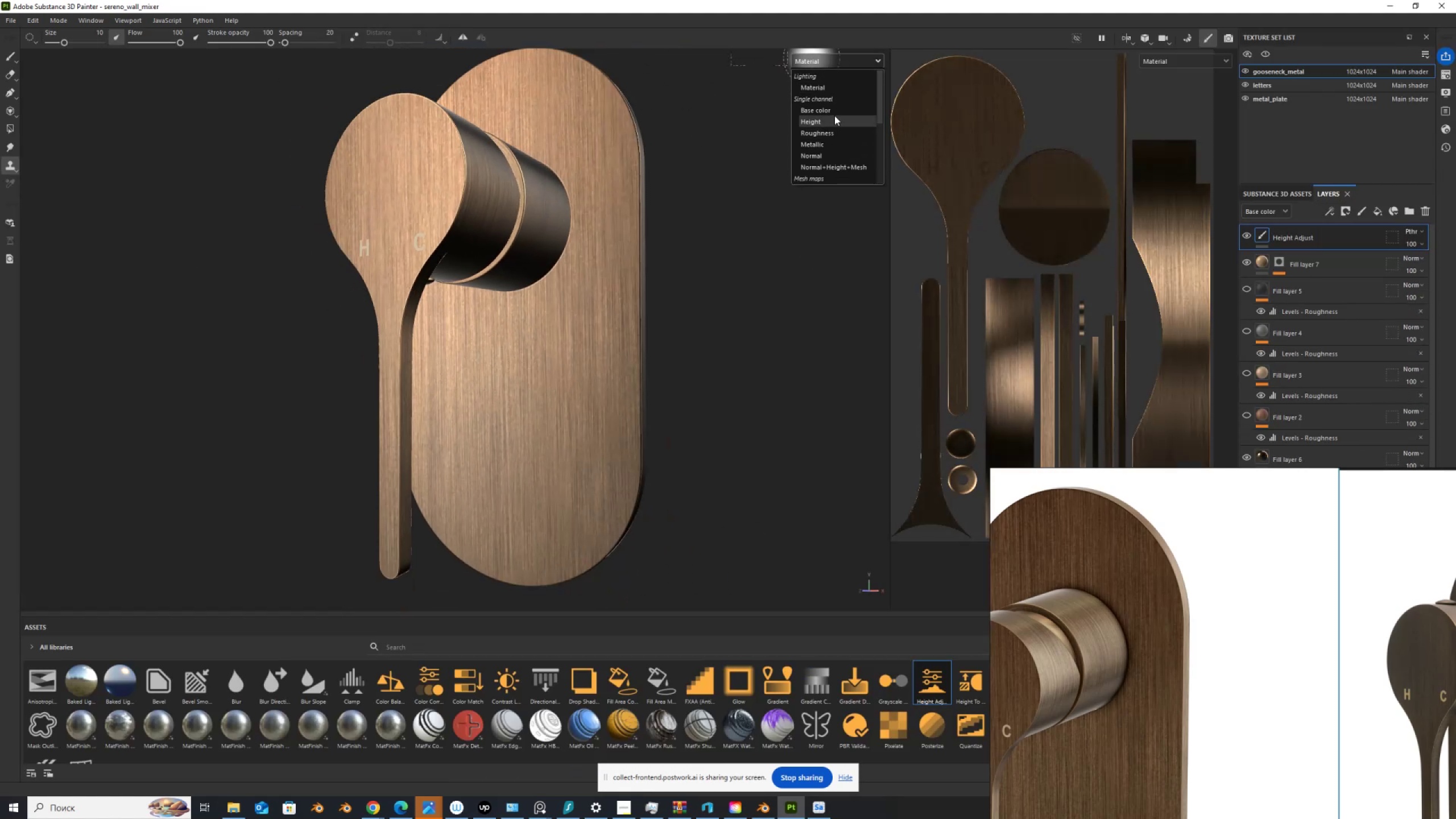 
left_click([834, 113])
 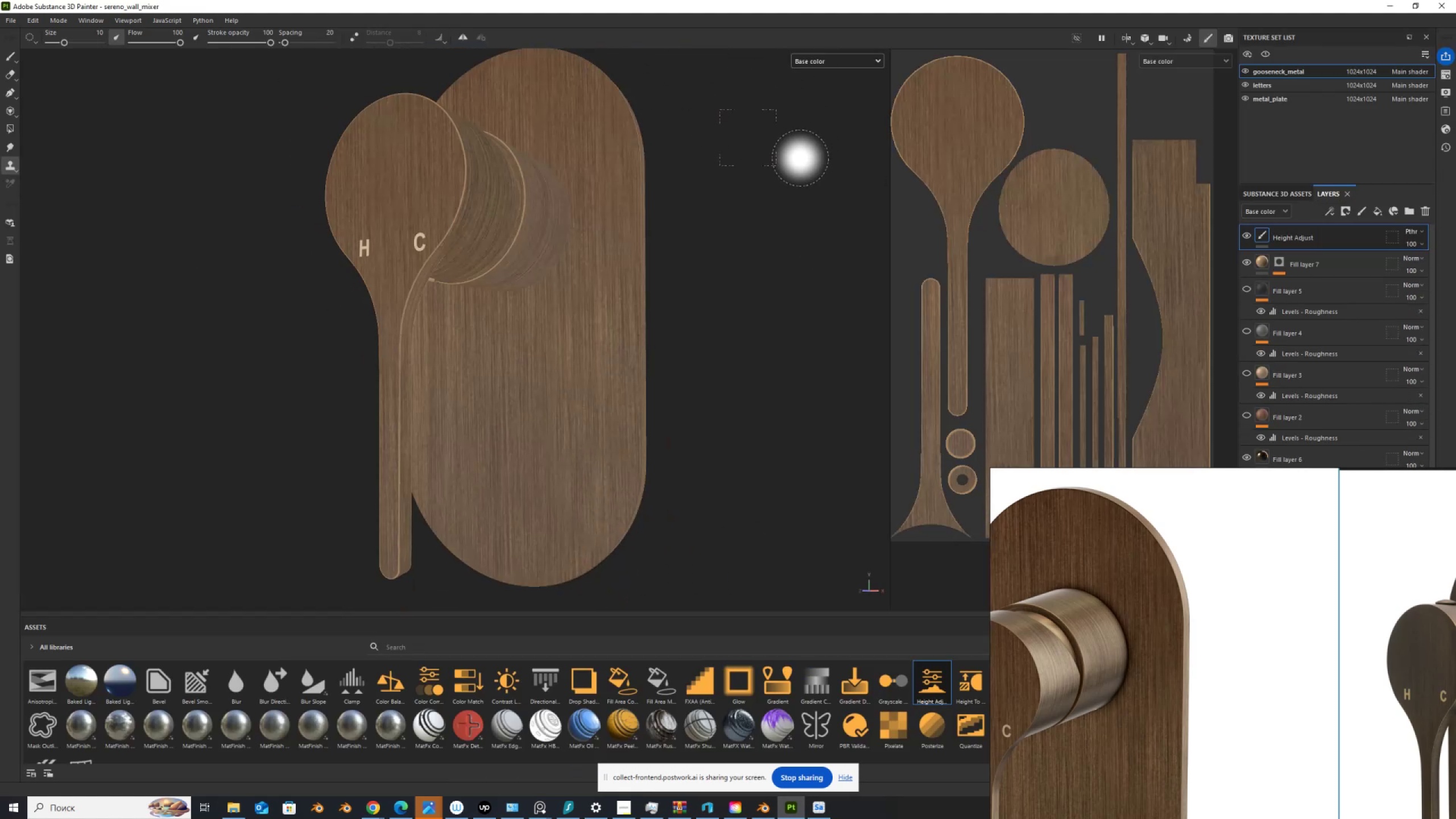 
hold_key(key=AltLeft, duration=1.52)
 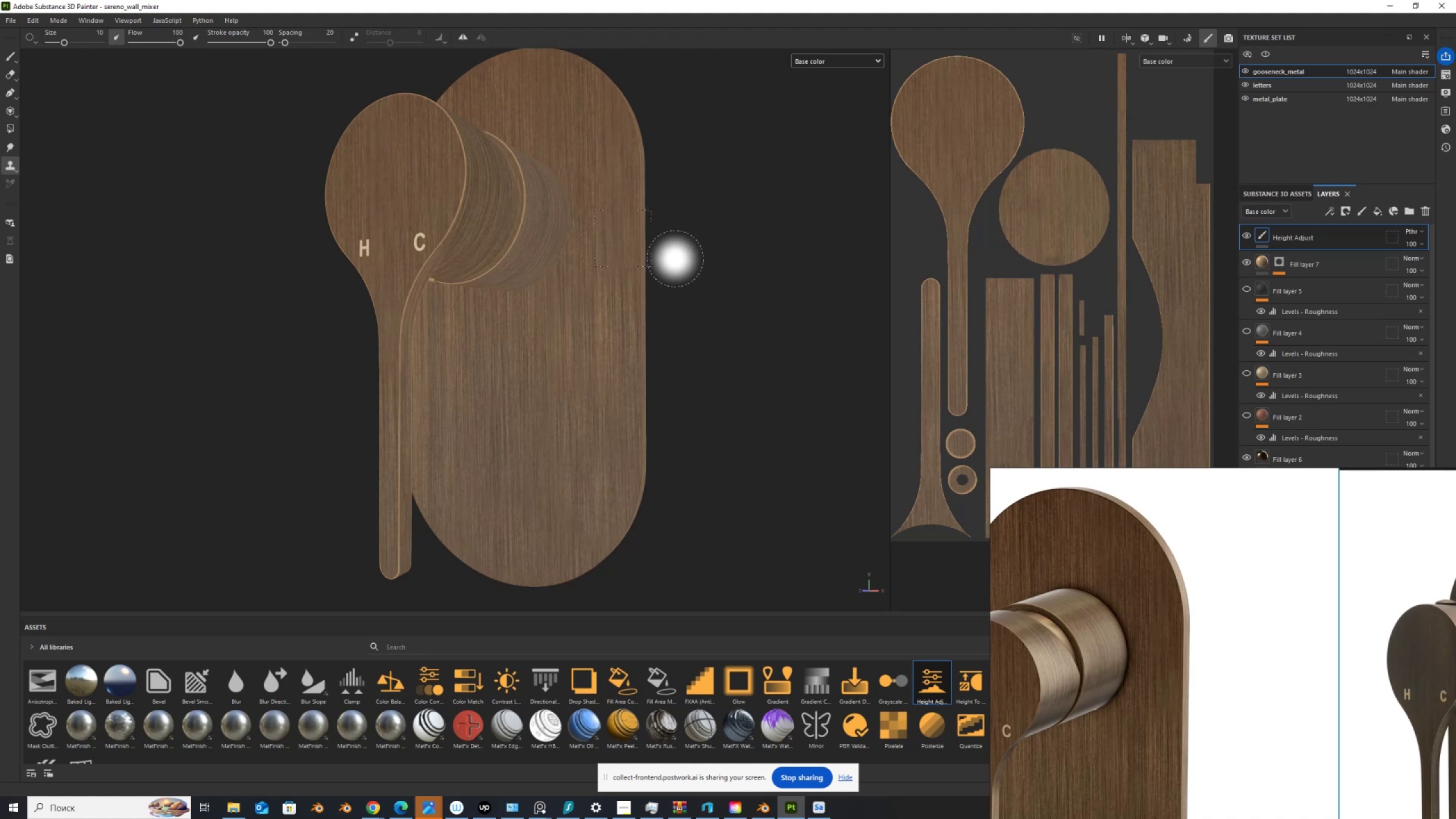 
hold_key(key=AltLeft, duration=1.52)
 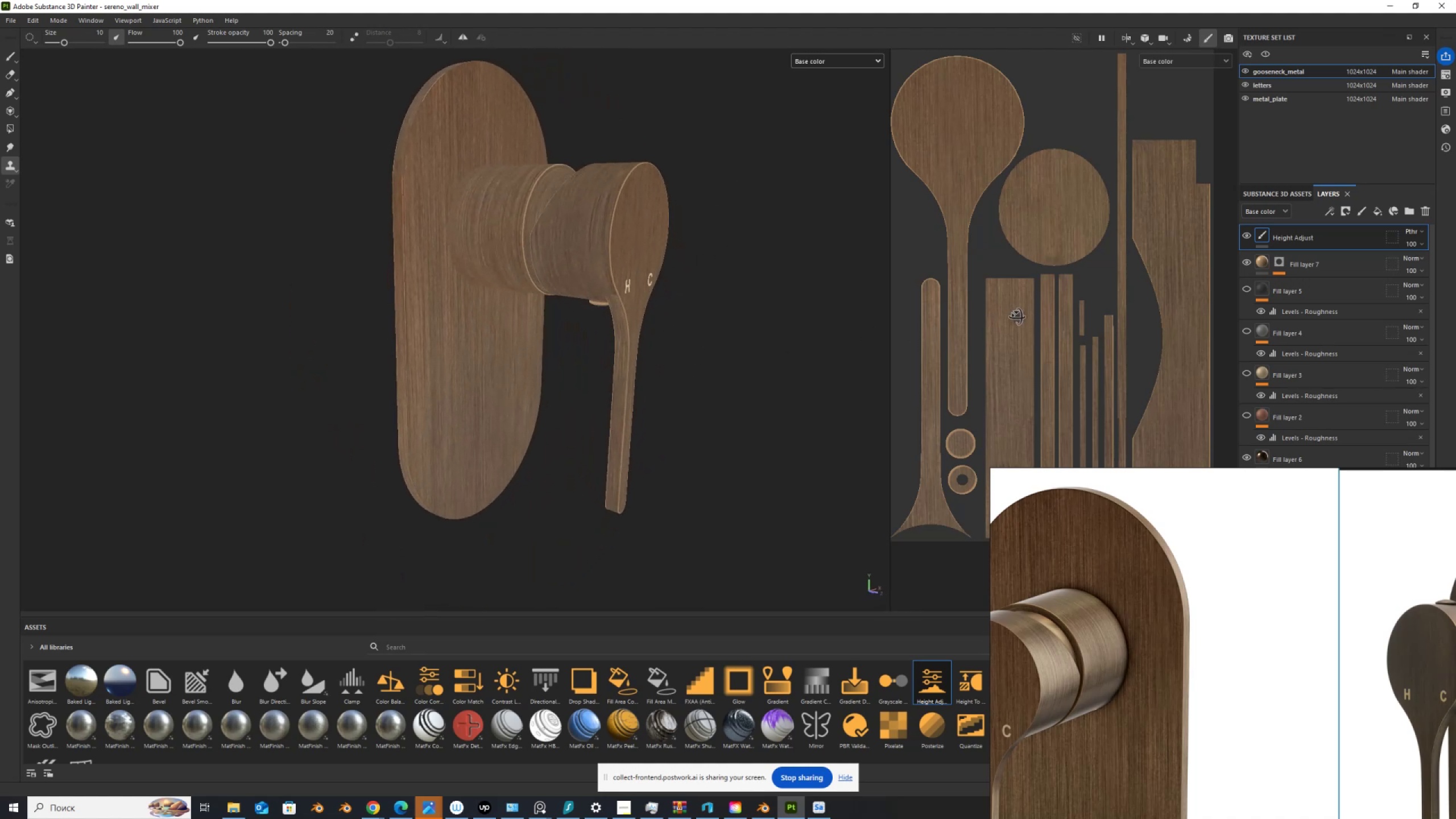 
hold_key(key=AltLeft, duration=1.52)
 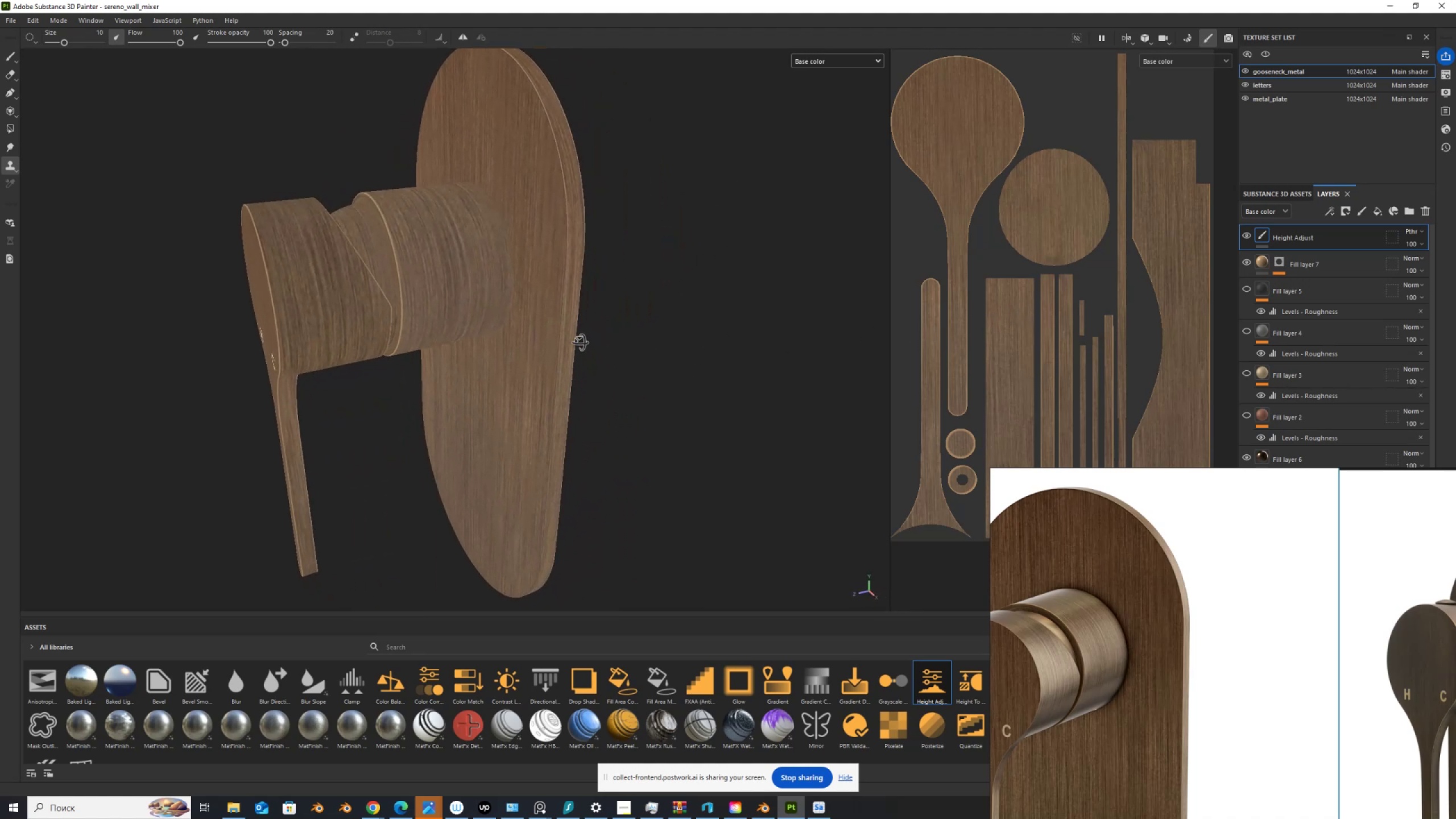 
hold_key(key=AltLeft, duration=1.52)
 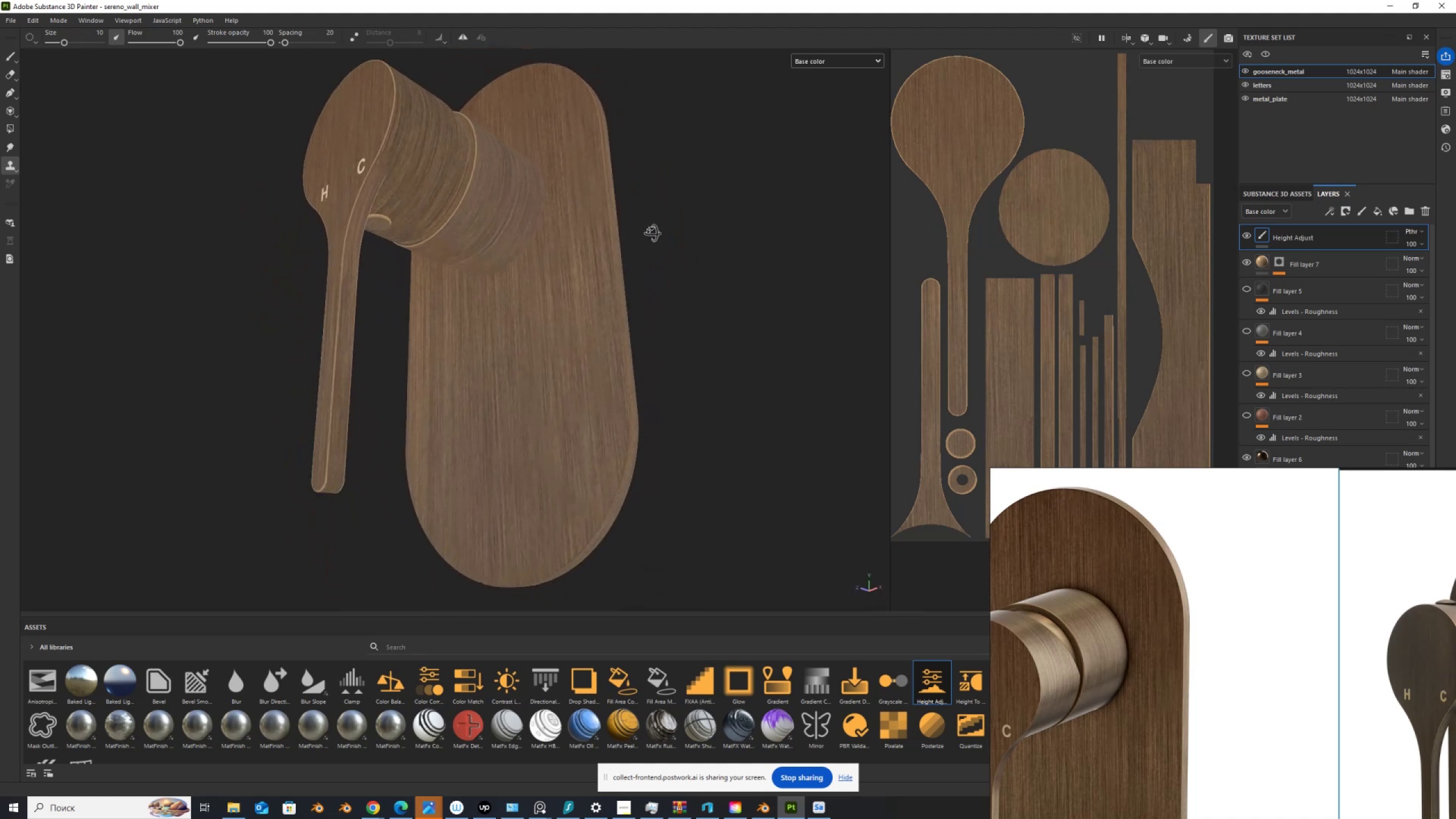 
hold_key(key=AltLeft, duration=1.51)
 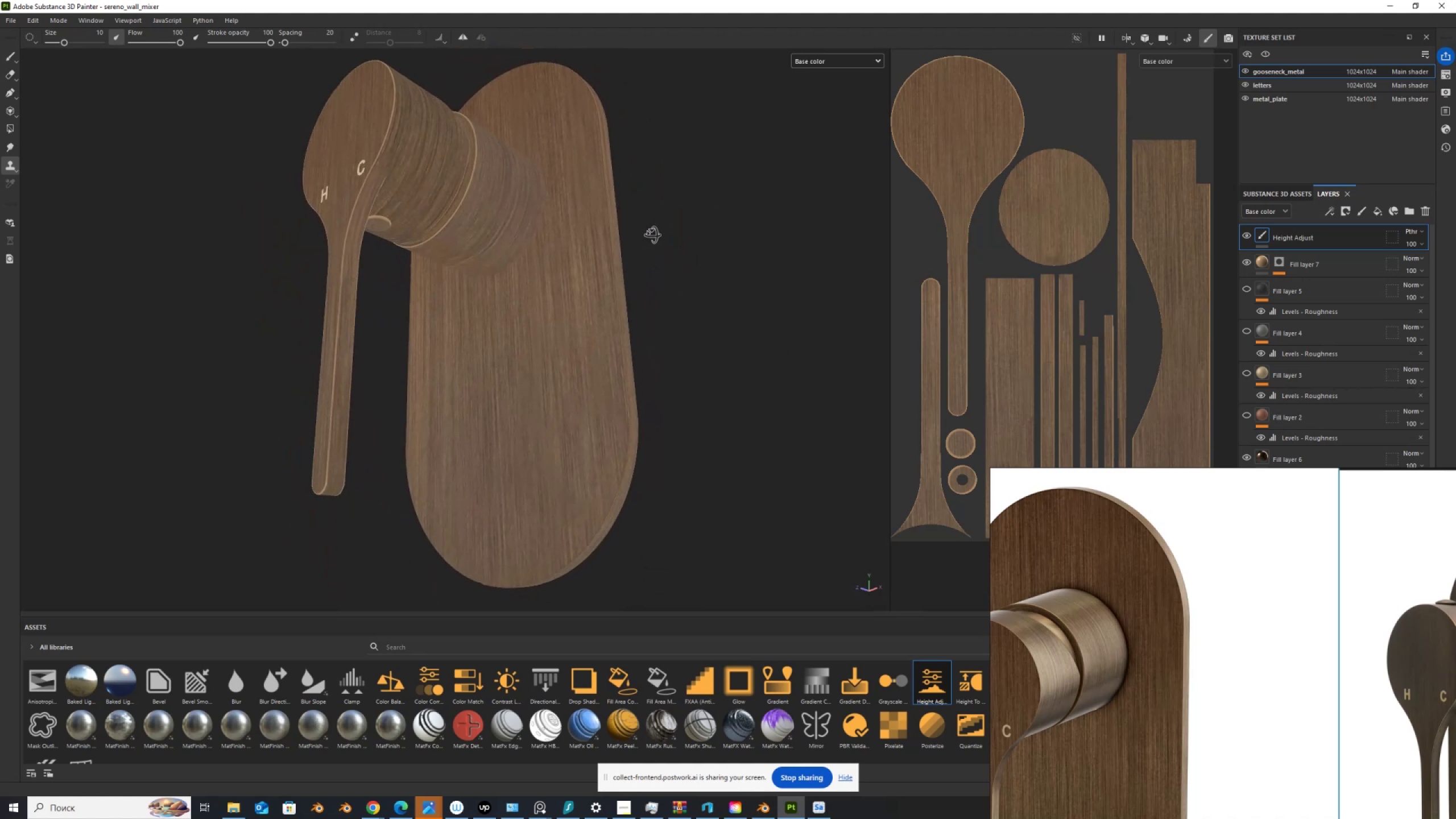 
hold_key(key=AltLeft, duration=1.52)
 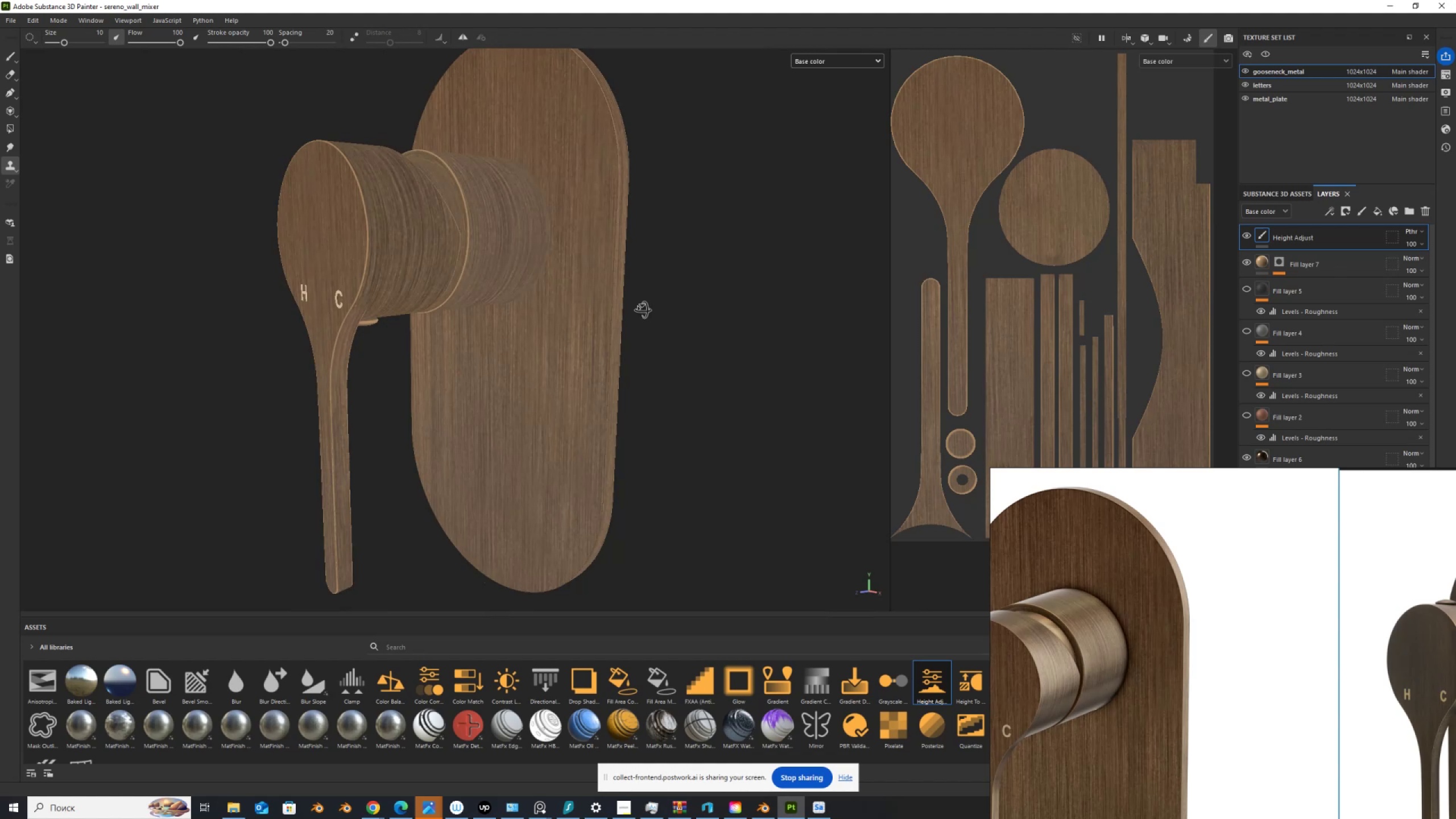 
hold_key(key=AltLeft, duration=1.51)
 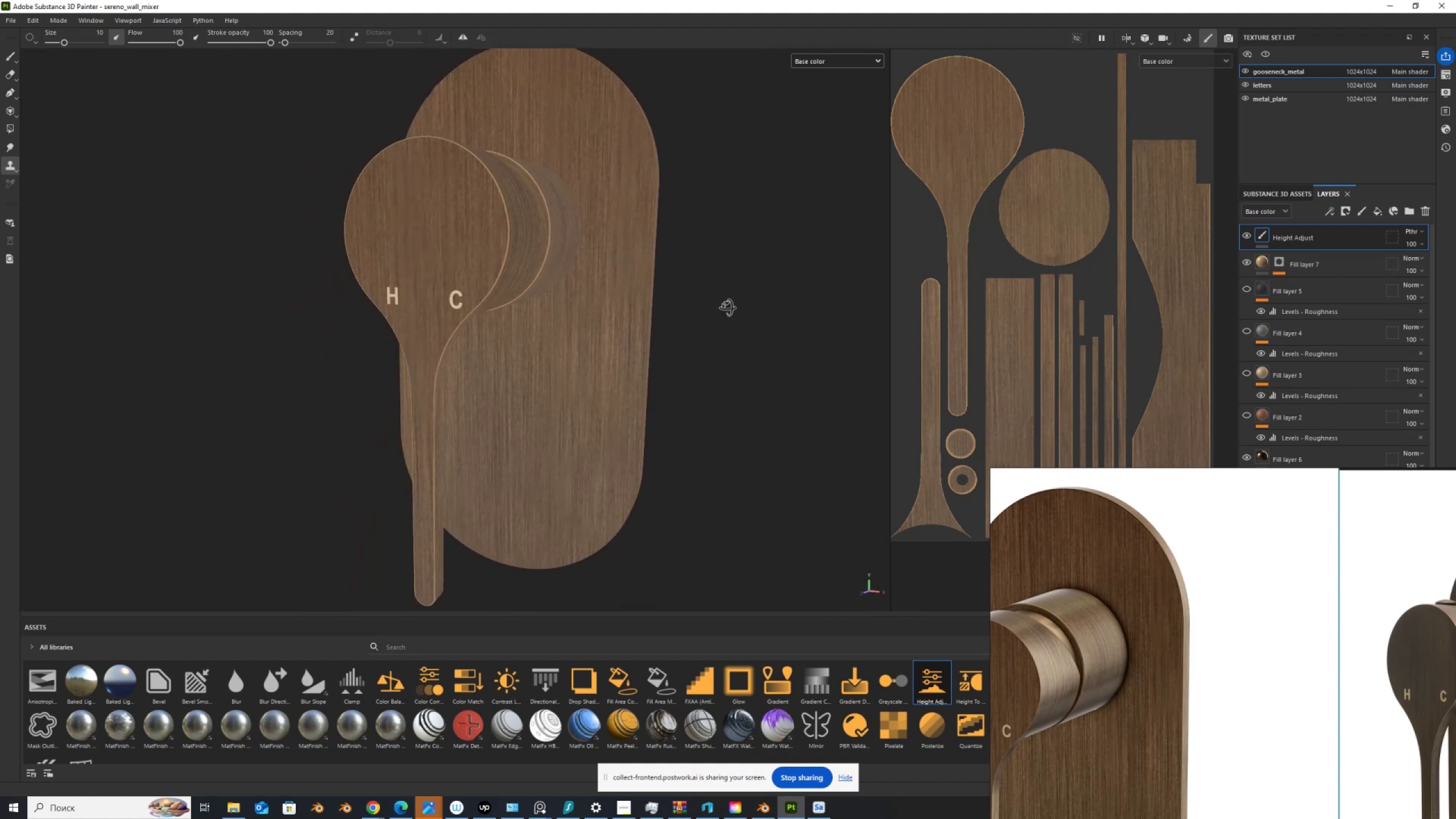 
hold_key(key=AltLeft, duration=1.33)
 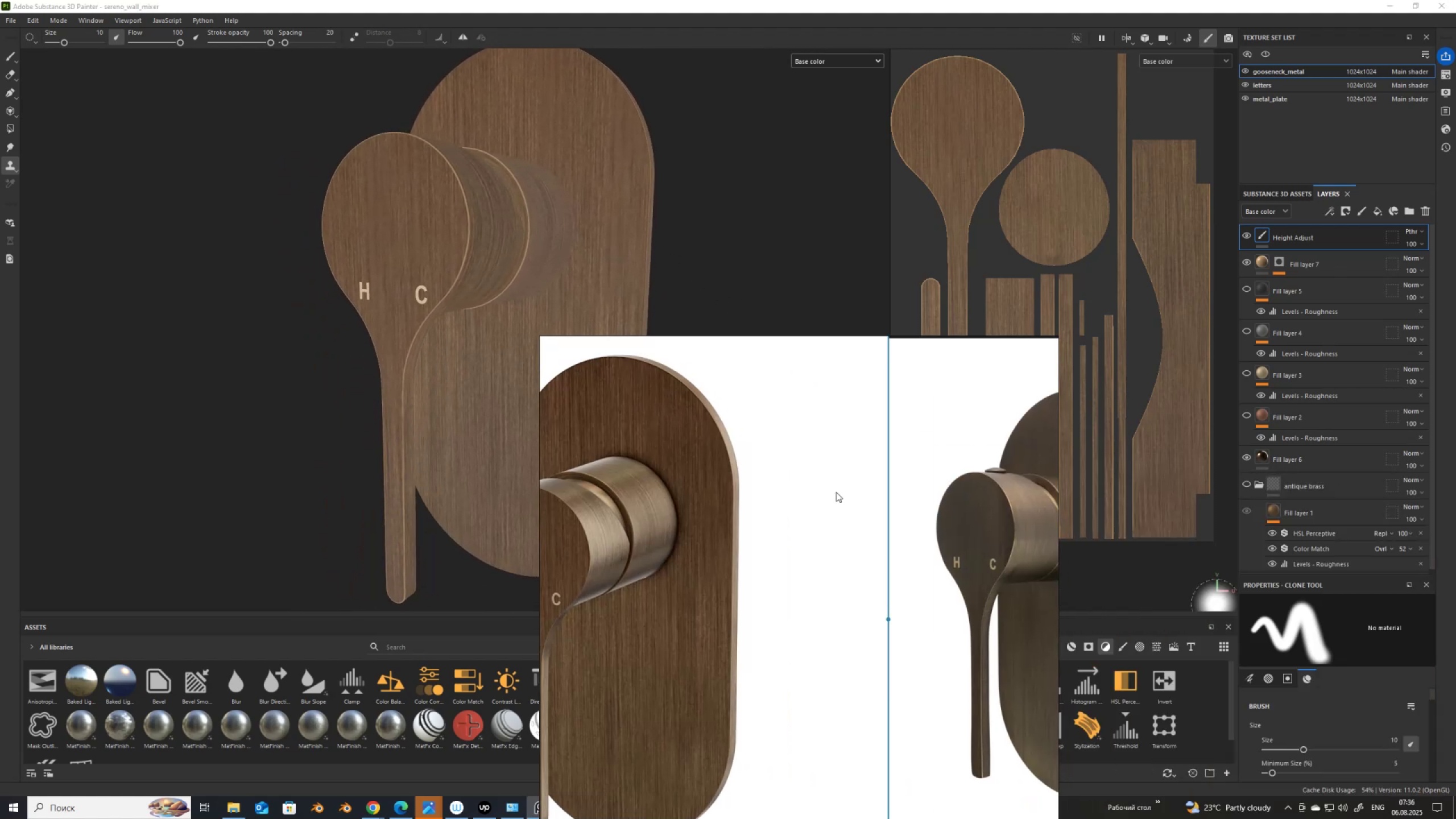 
scroll: coordinate [825, 512], scroll_direction: up, amount: 2.0
 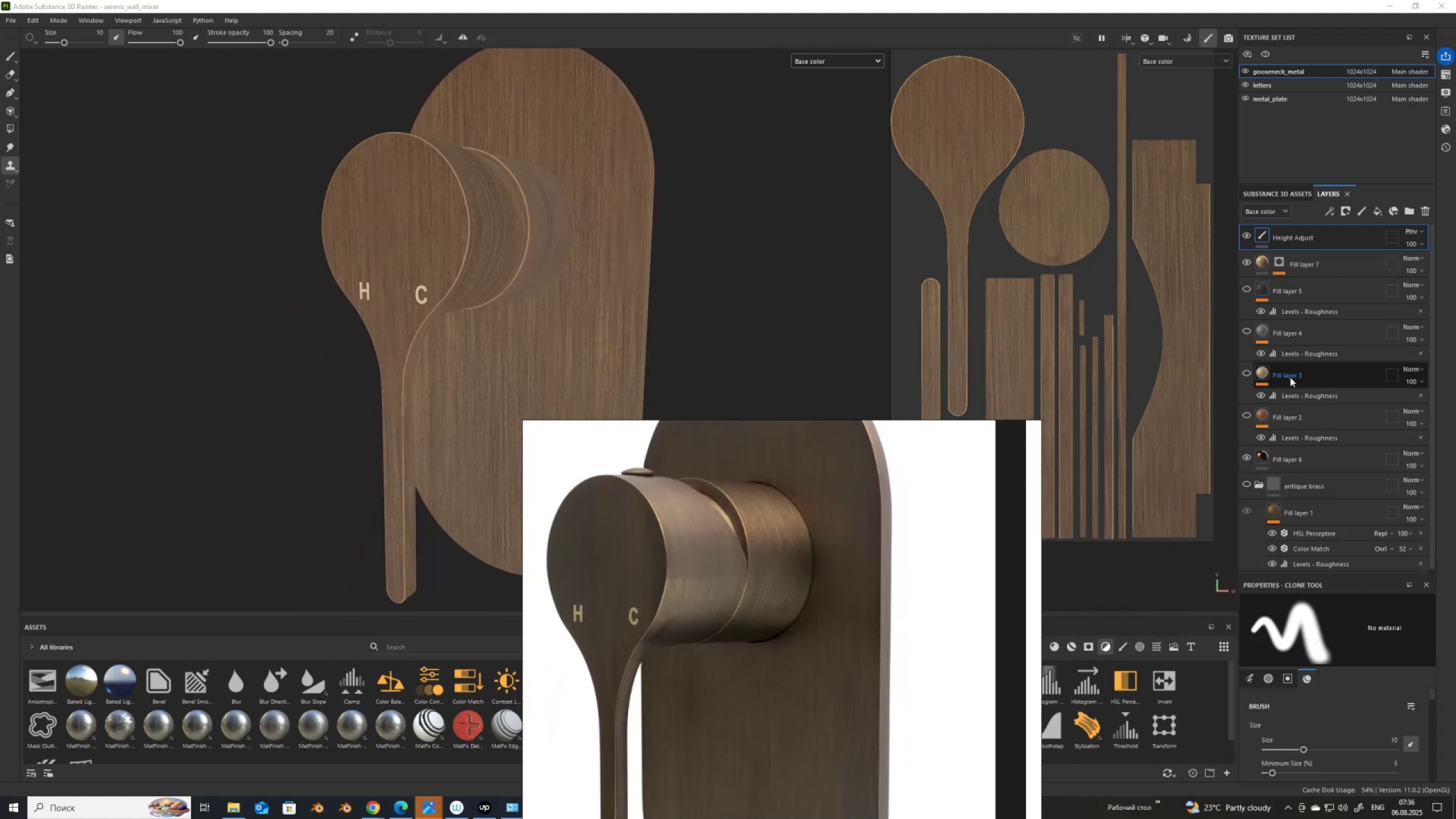 
wait(5.18)
 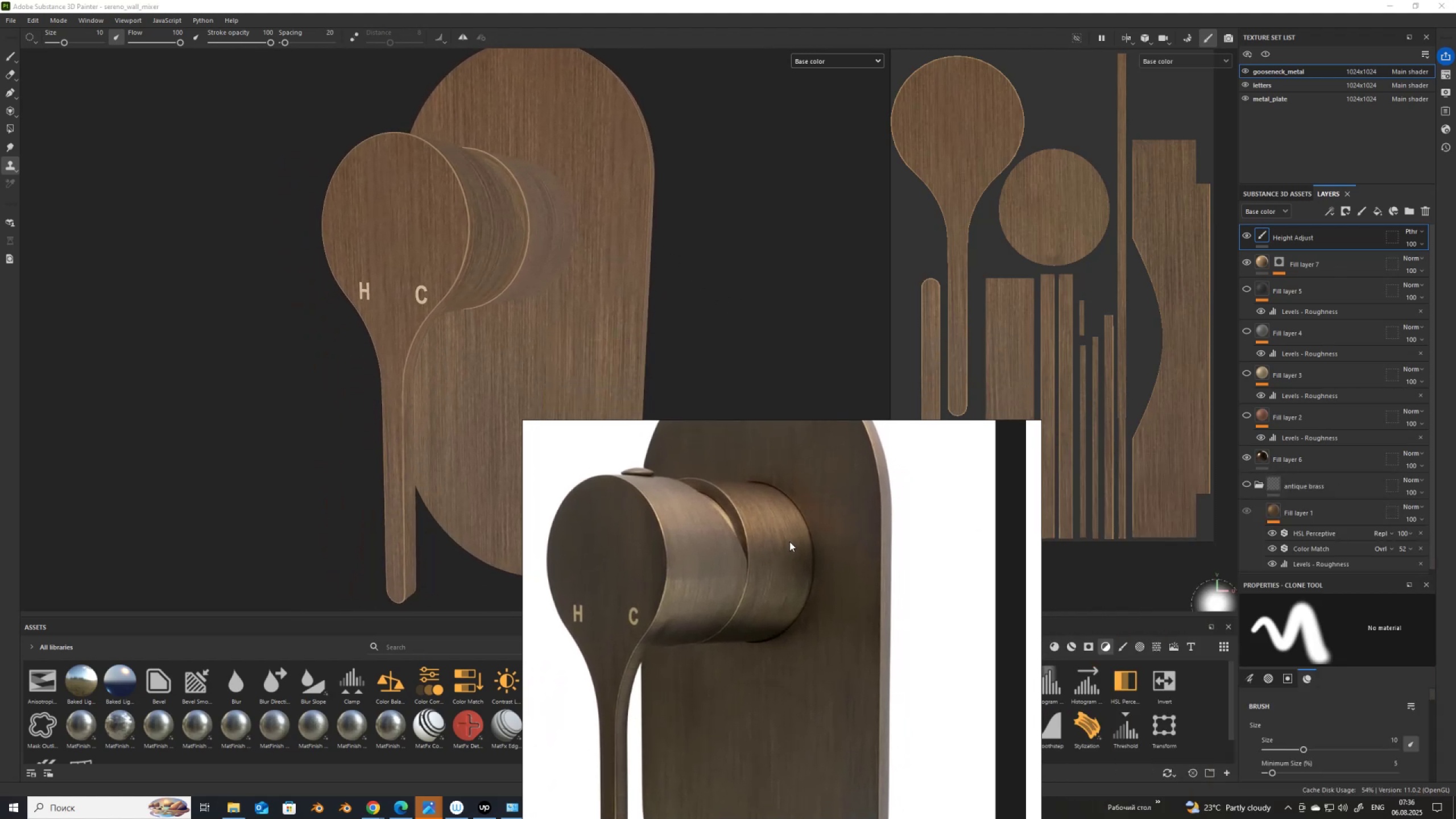 
scroll: coordinate [1313, 728], scroll_direction: down, amount: 8.0
 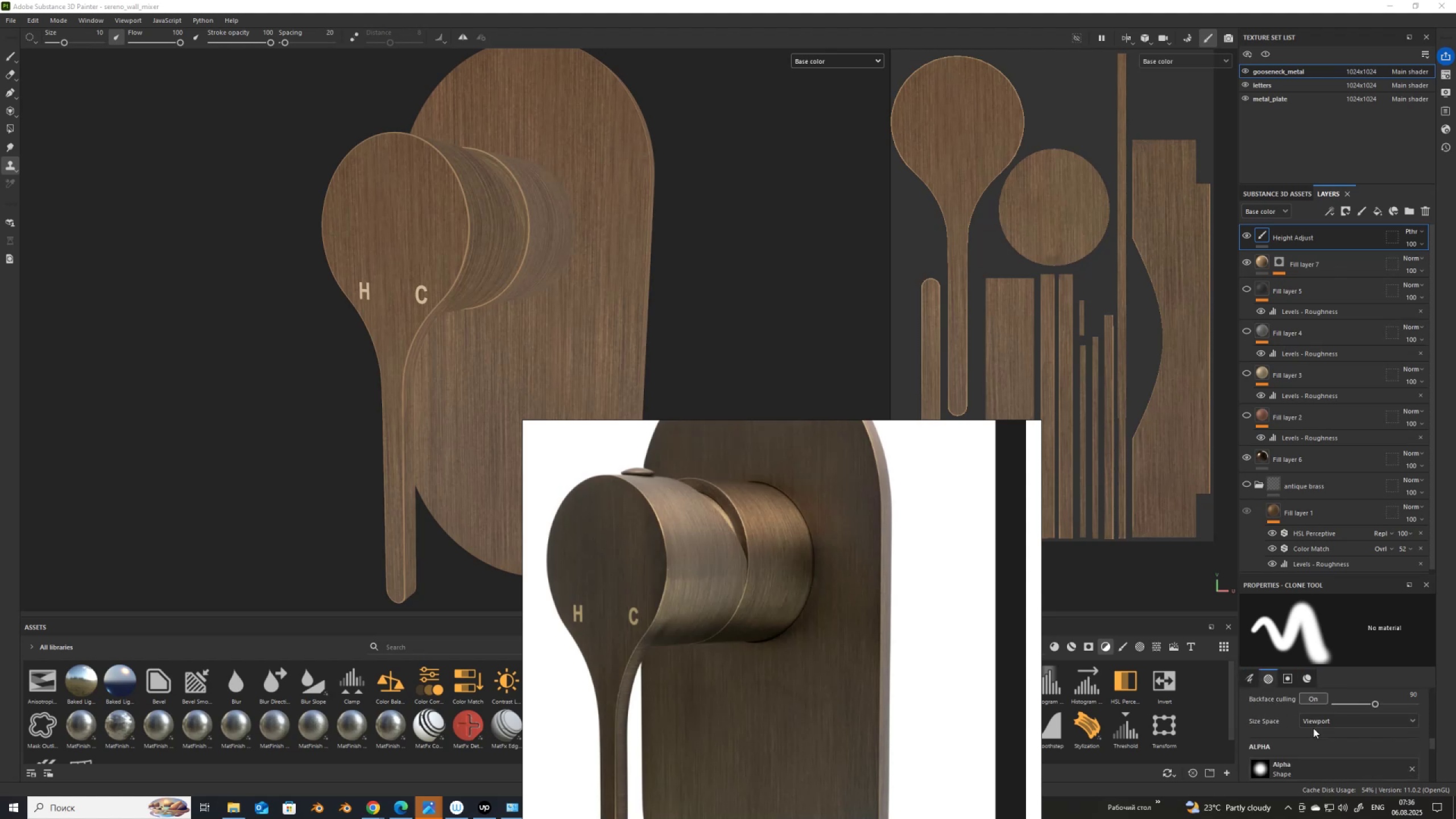 
scroll: coordinate [1313, 728], scroll_direction: up, amount: 1.0
 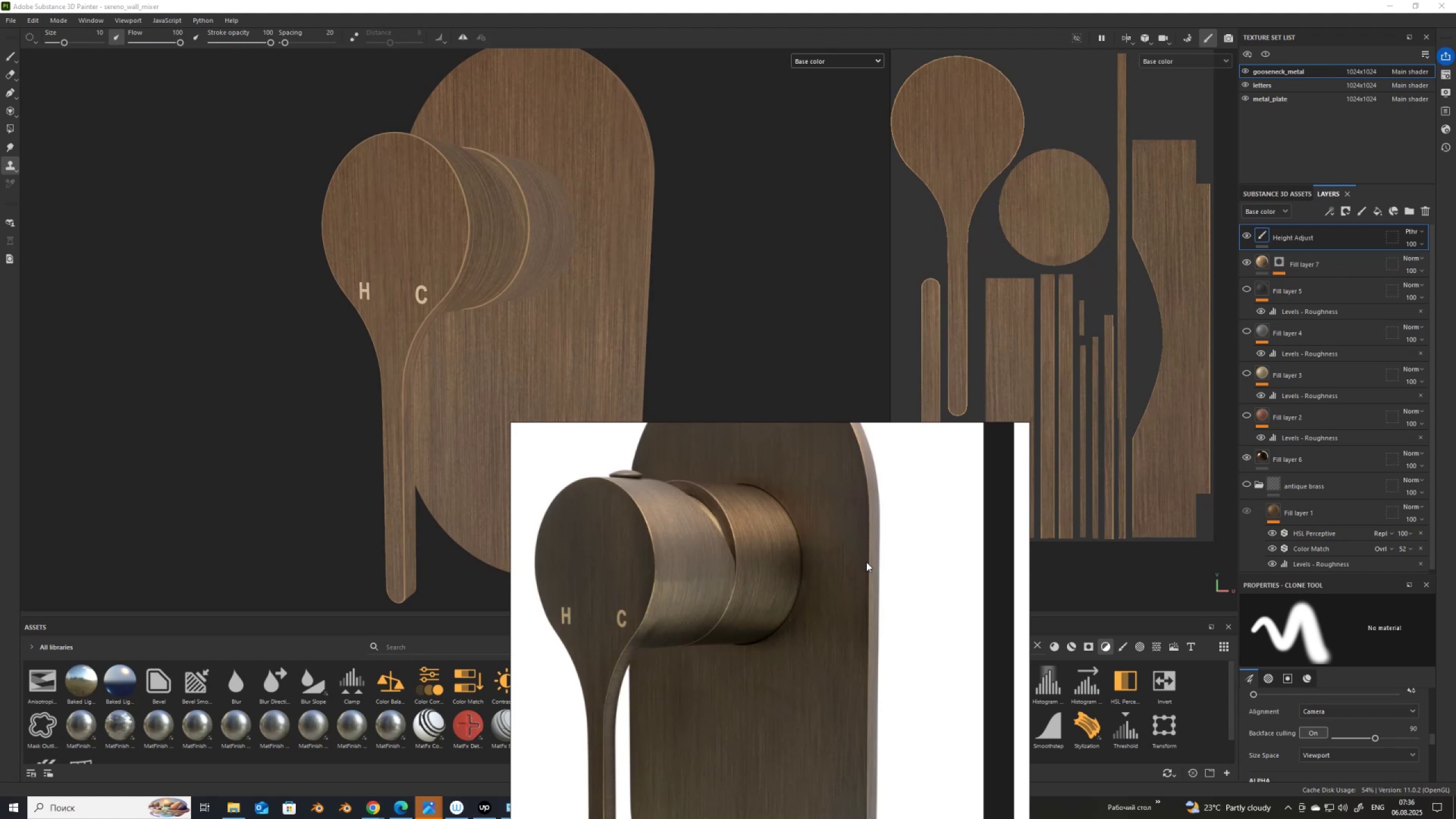 
wait(14.7)
 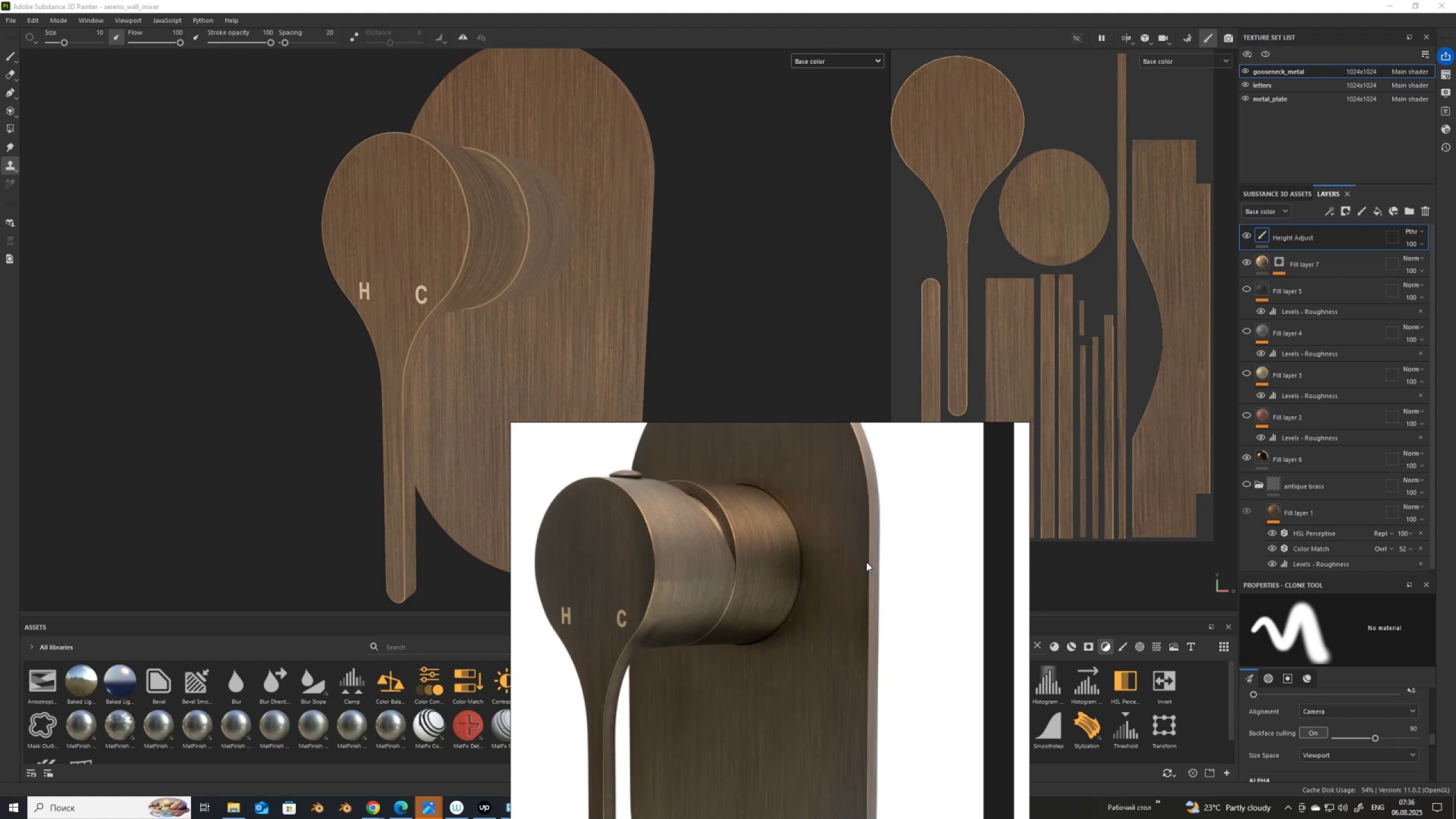 
left_click([1443, 97])
 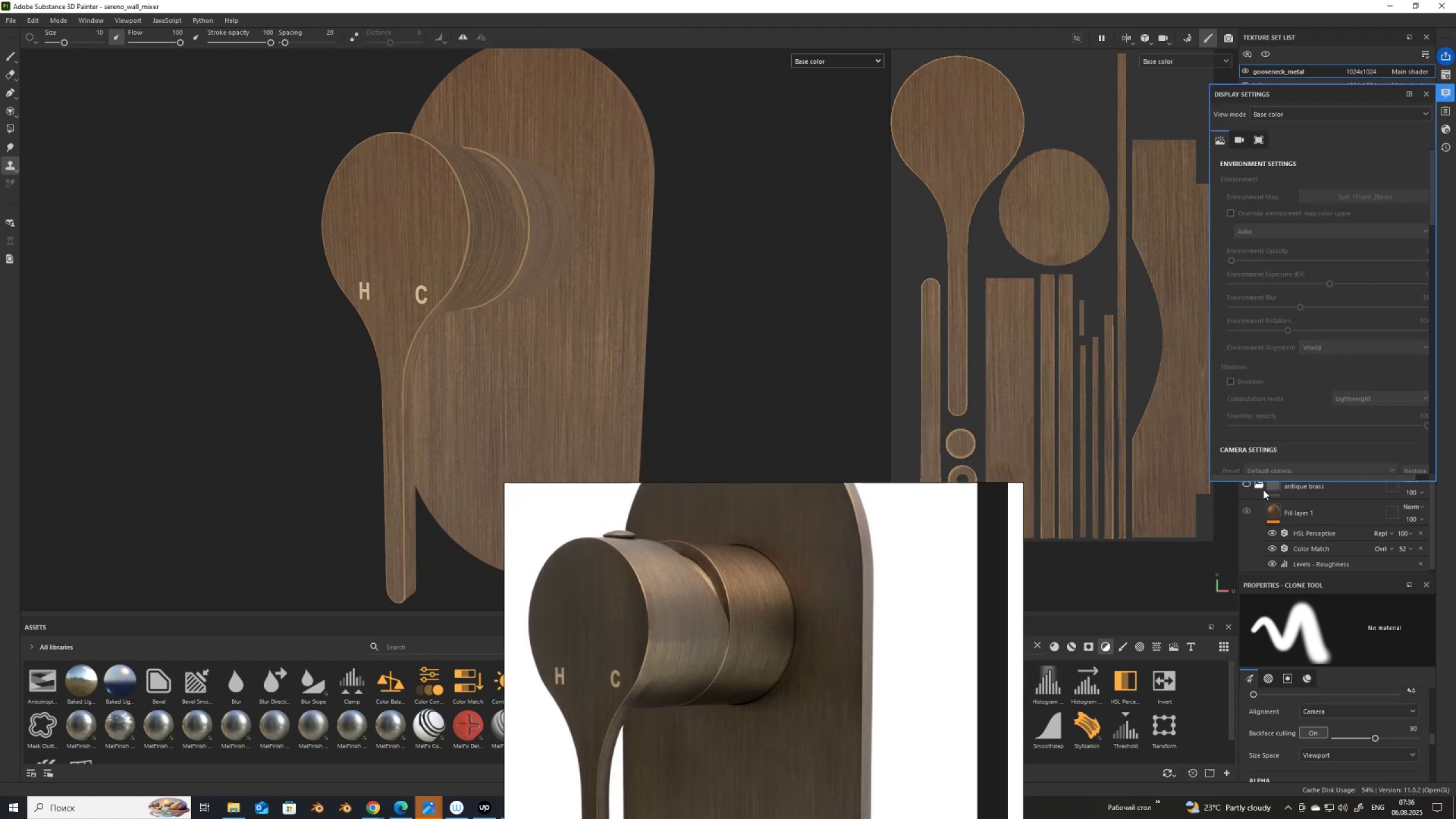 
scroll: coordinate [1268, 436], scroll_direction: down, amount: 27.0
 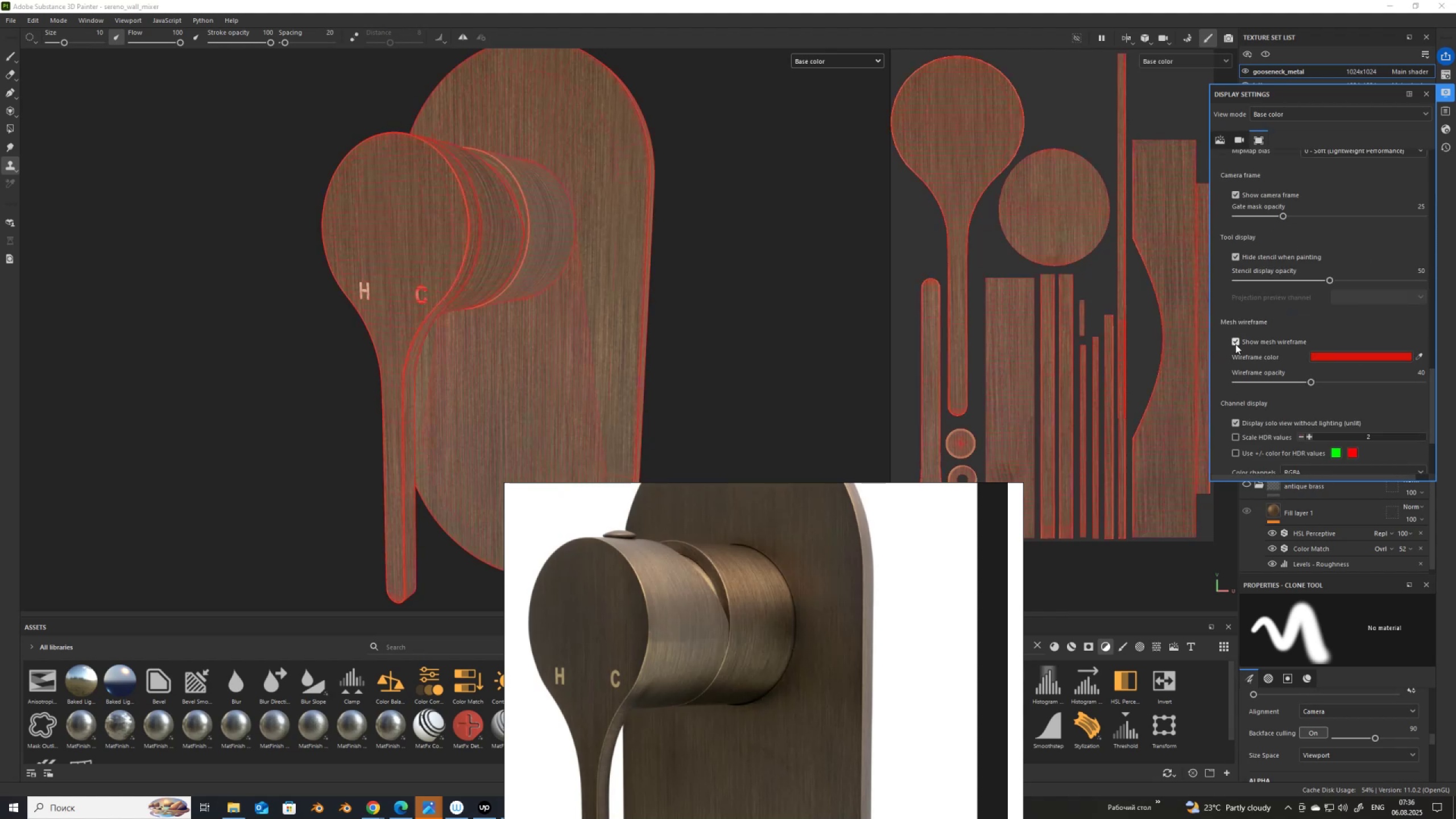 
left_click([1235, 344])
 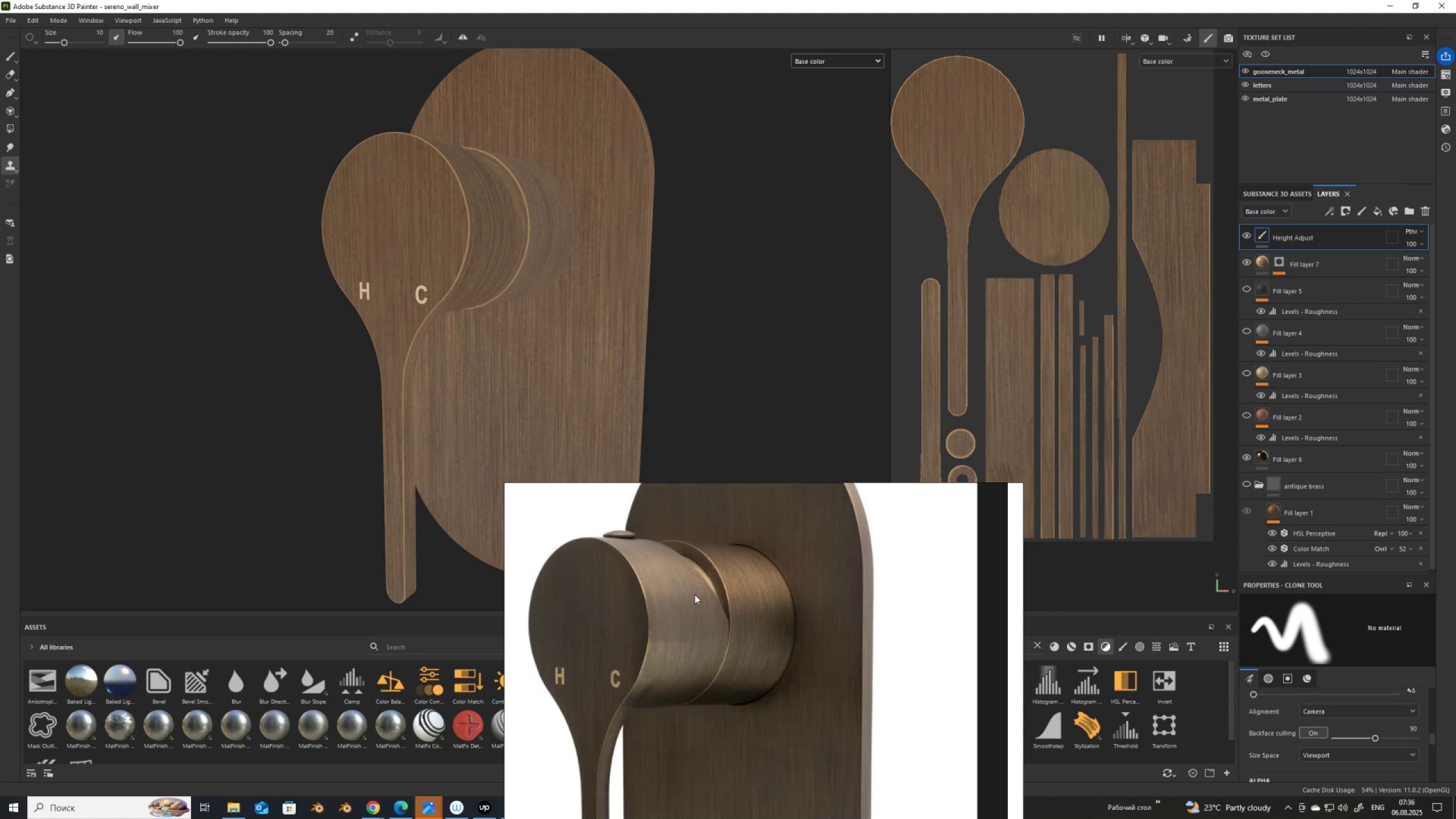 
wait(10.68)
 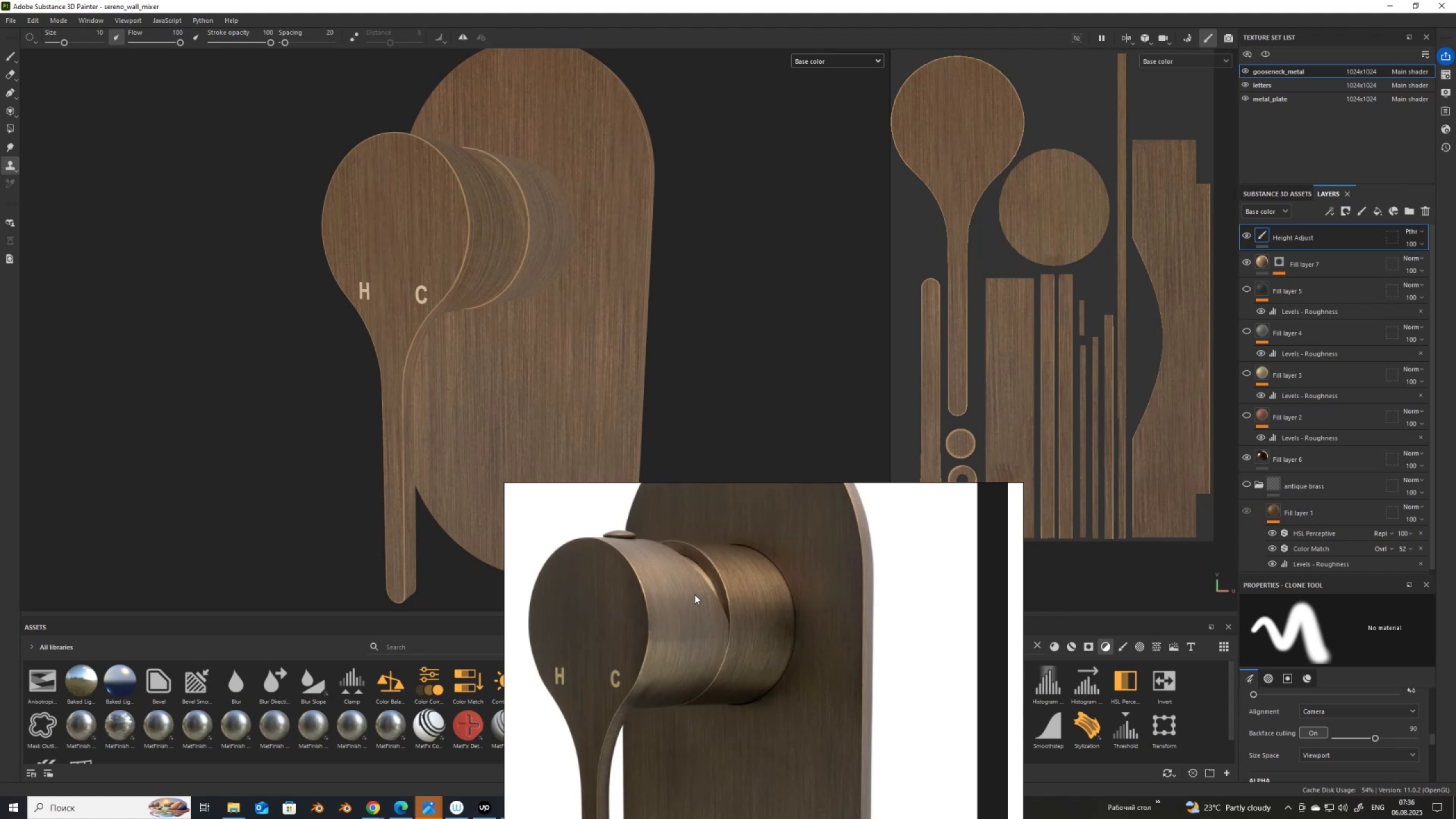 
left_click([764, 806])
 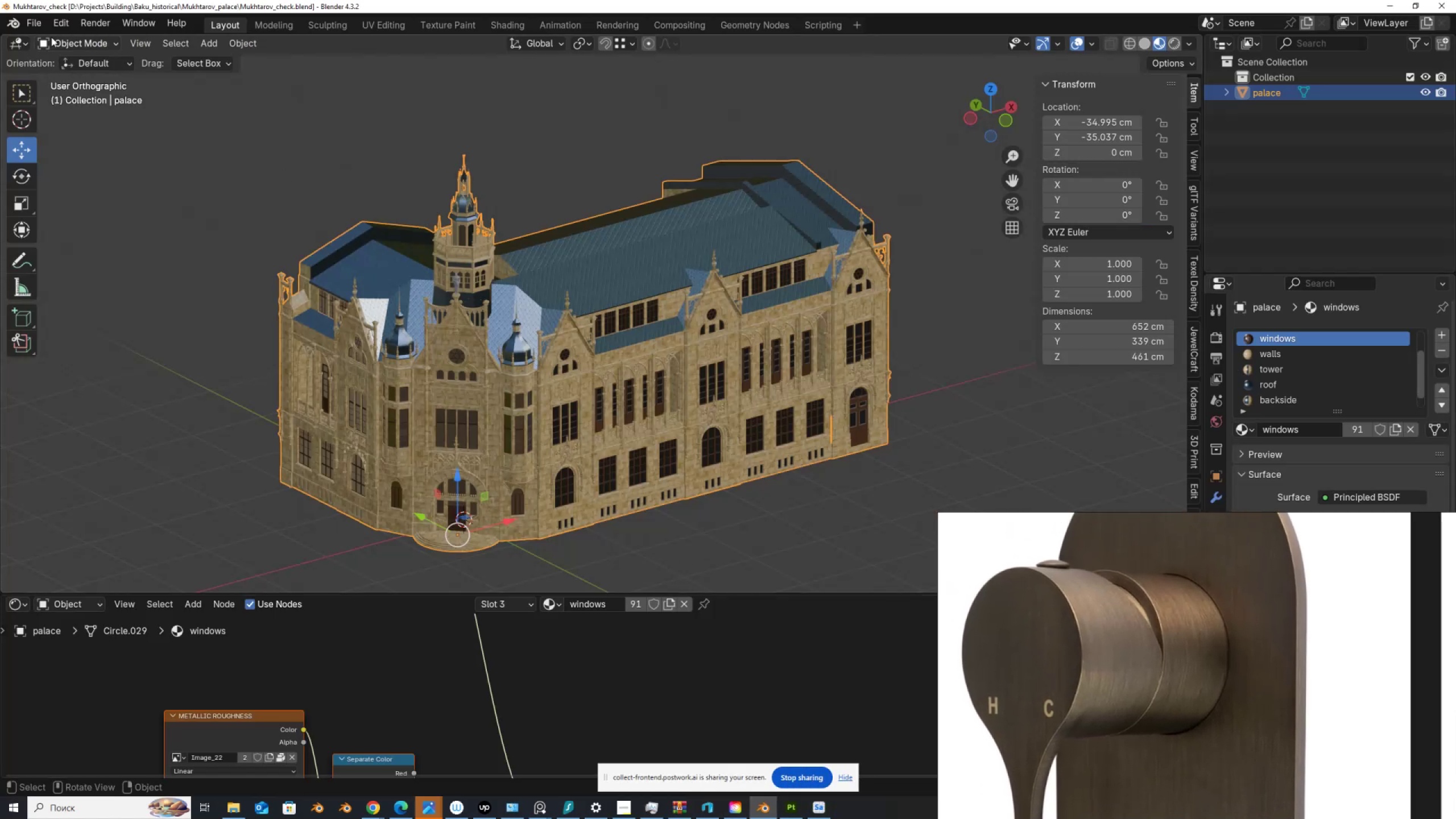 
left_click([37, 19])
 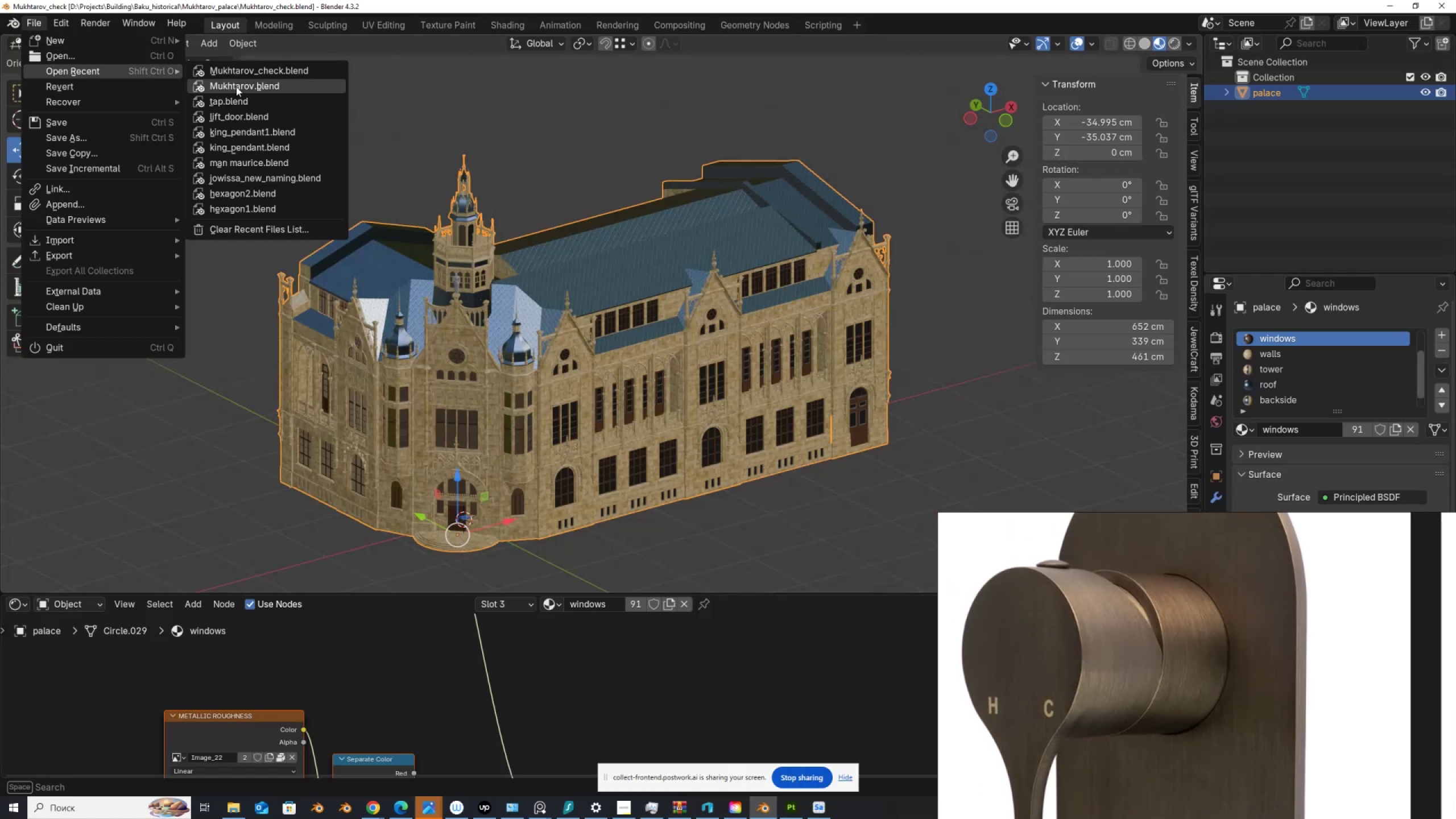 
left_click([251, 101])
 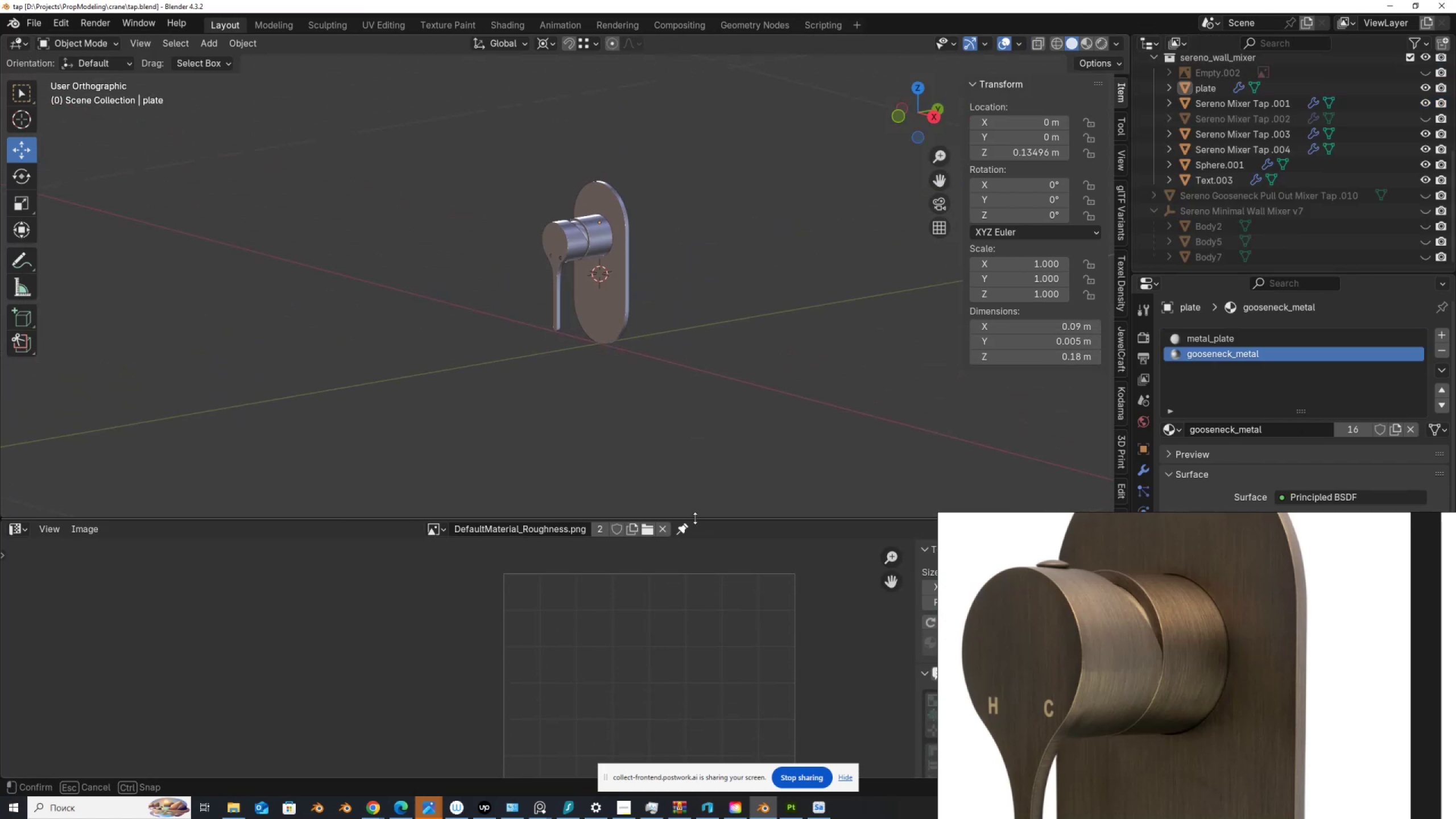 
scroll: coordinate [575, 210], scroll_direction: up, amount: 7.0
 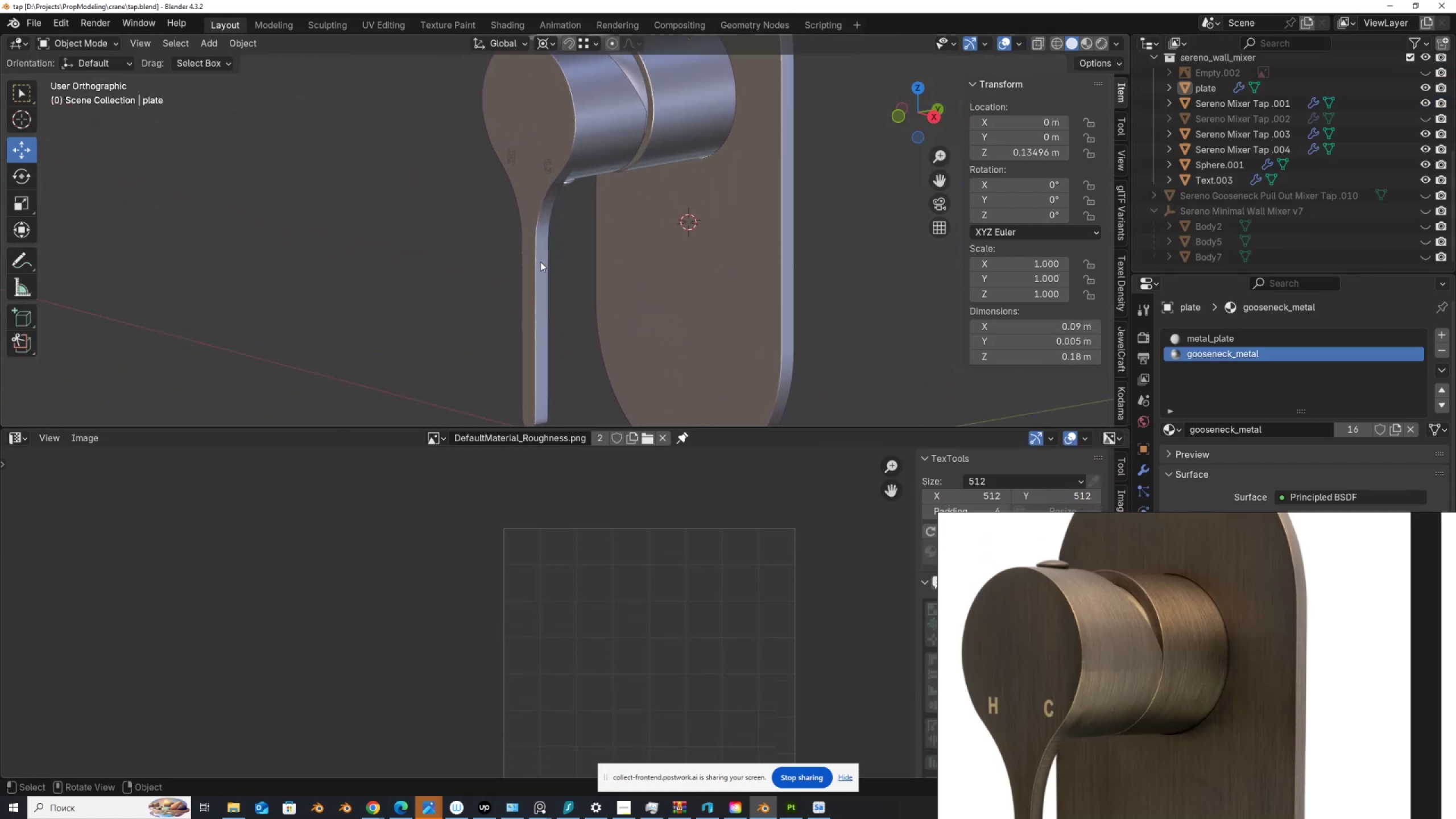 
left_click([540, 262])
 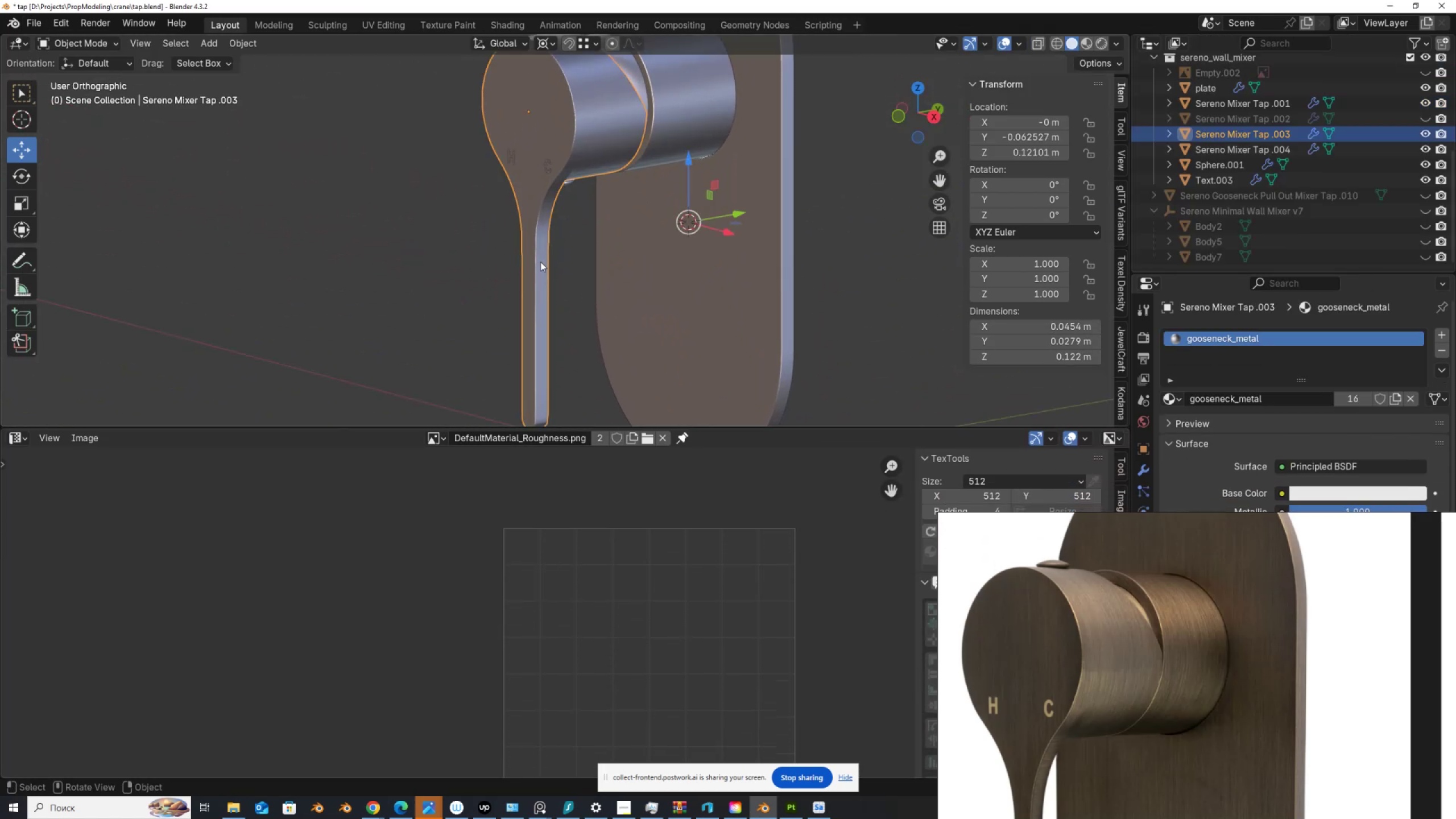 
scroll: coordinate [540, 262], scroll_direction: down, amount: 3.0
 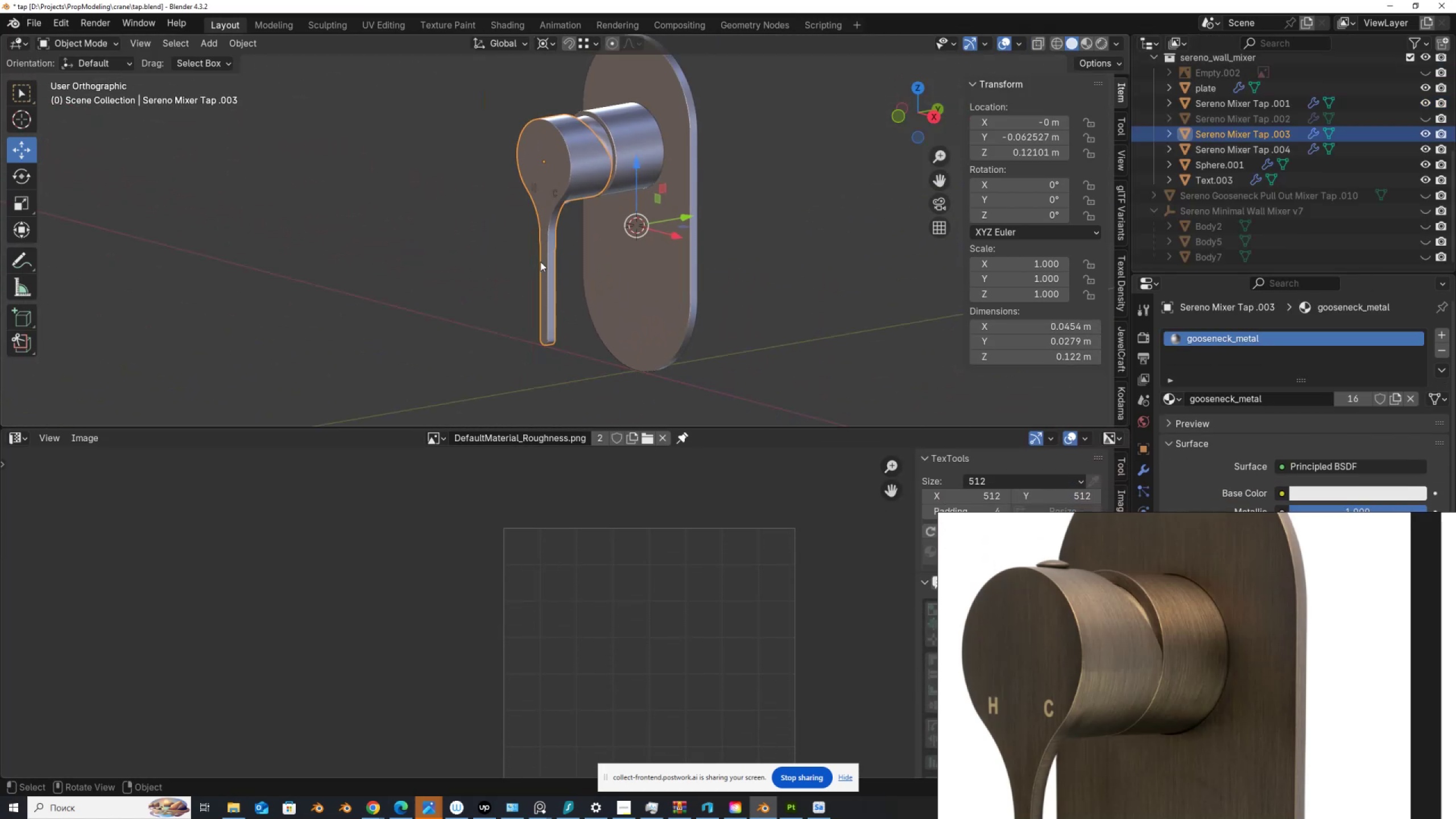 
key(Tab)
 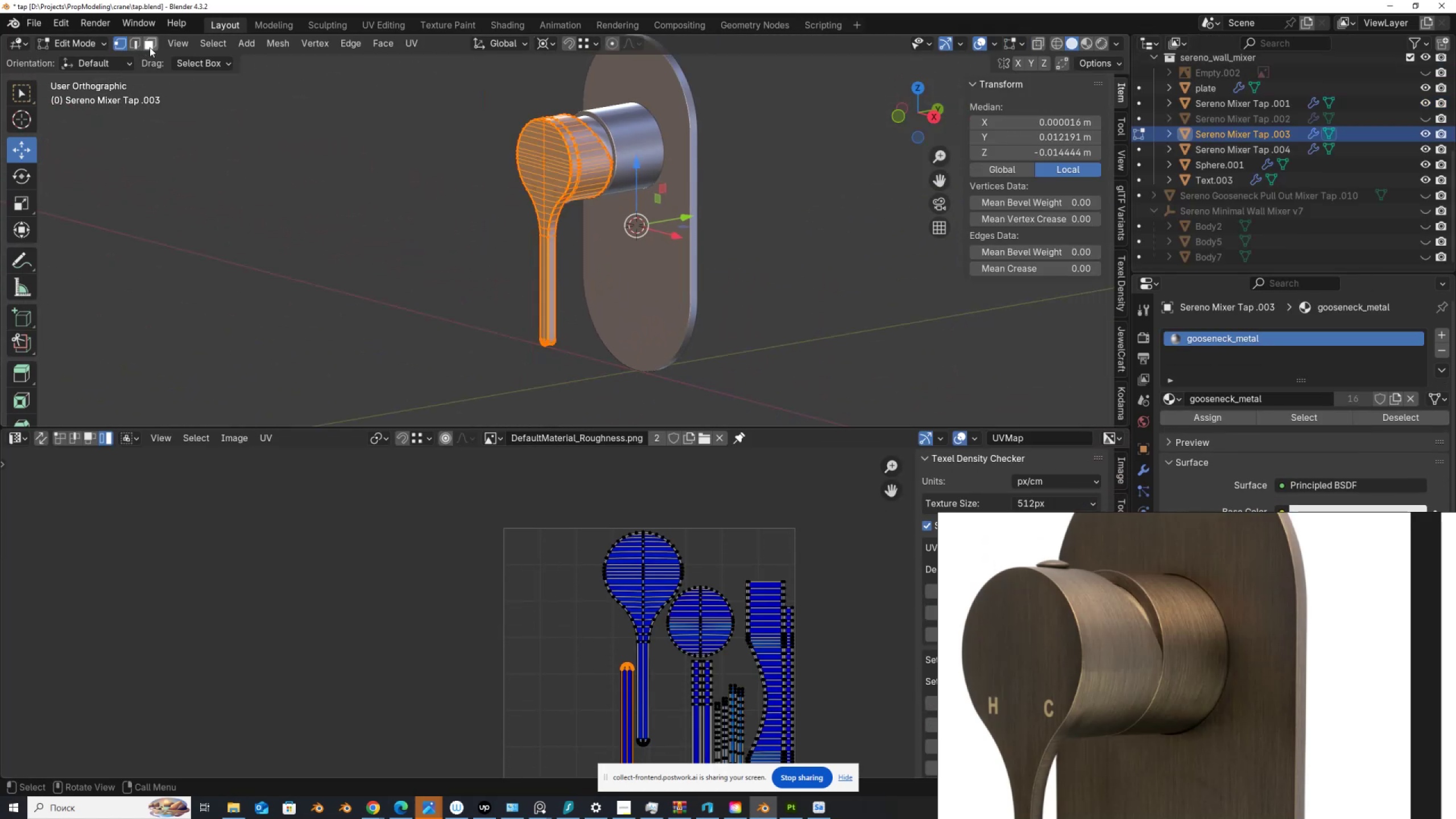 
left_click([147, 41])
 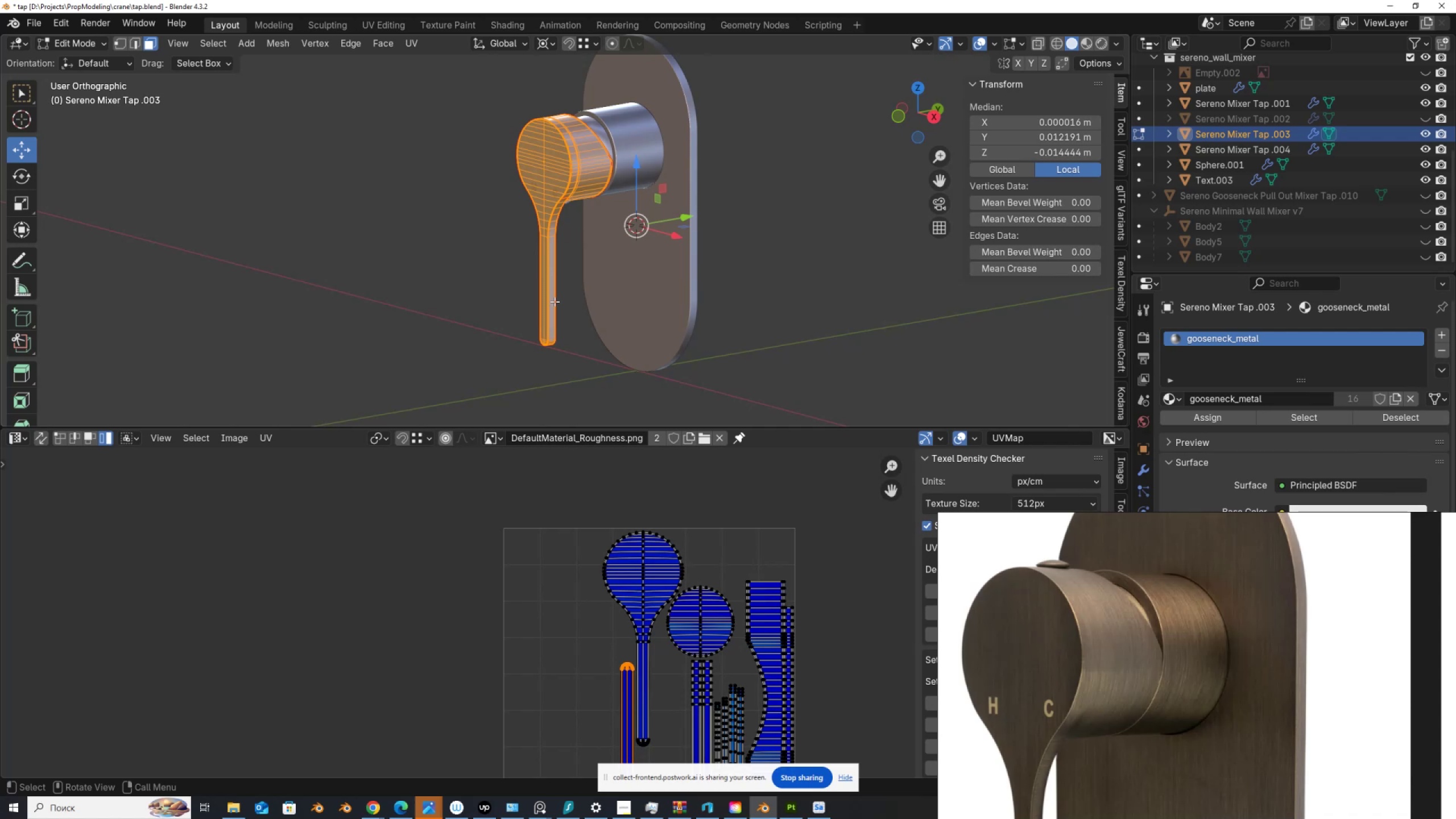 
left_click([456, 346])
 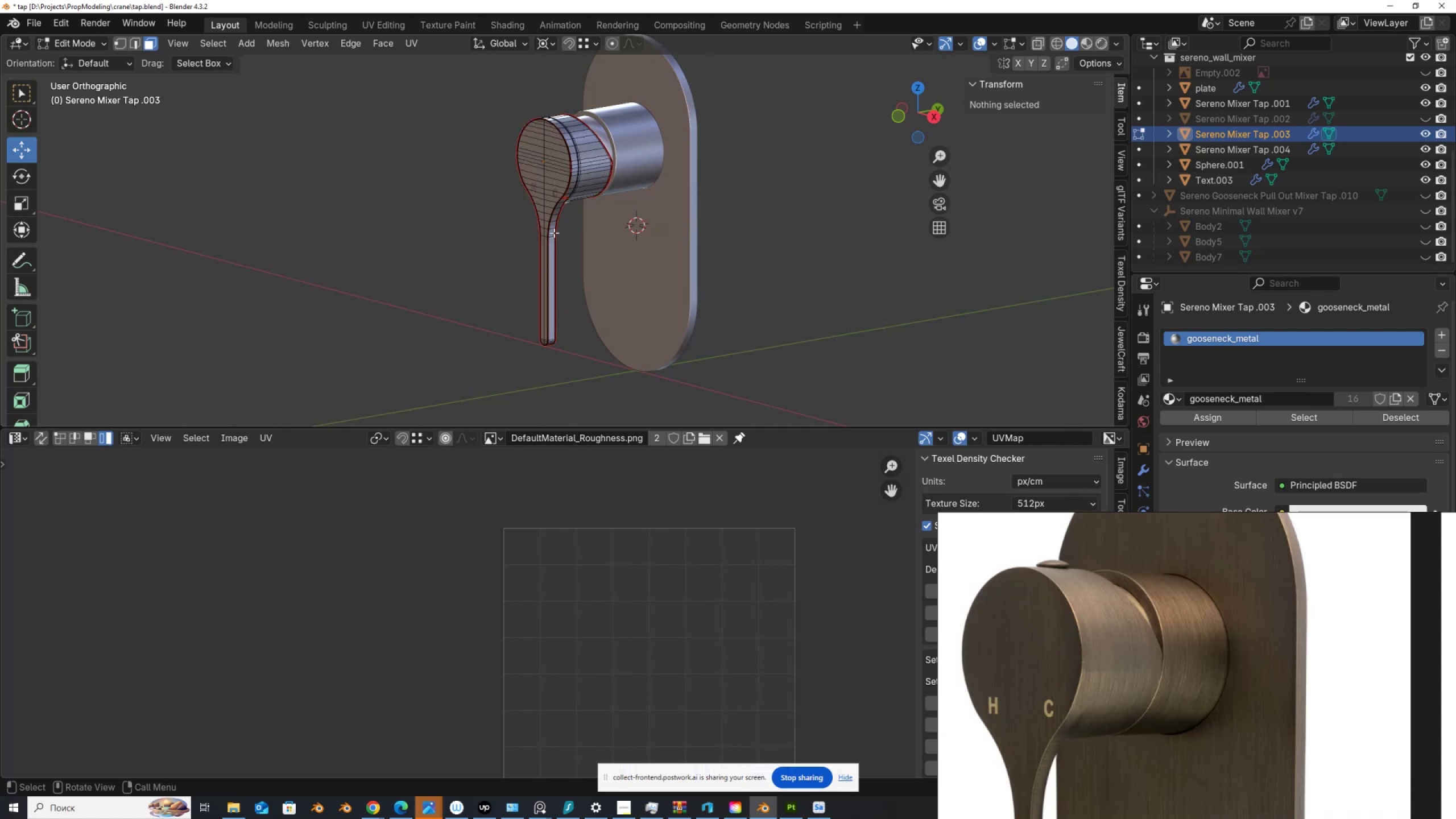 
type(ll)
 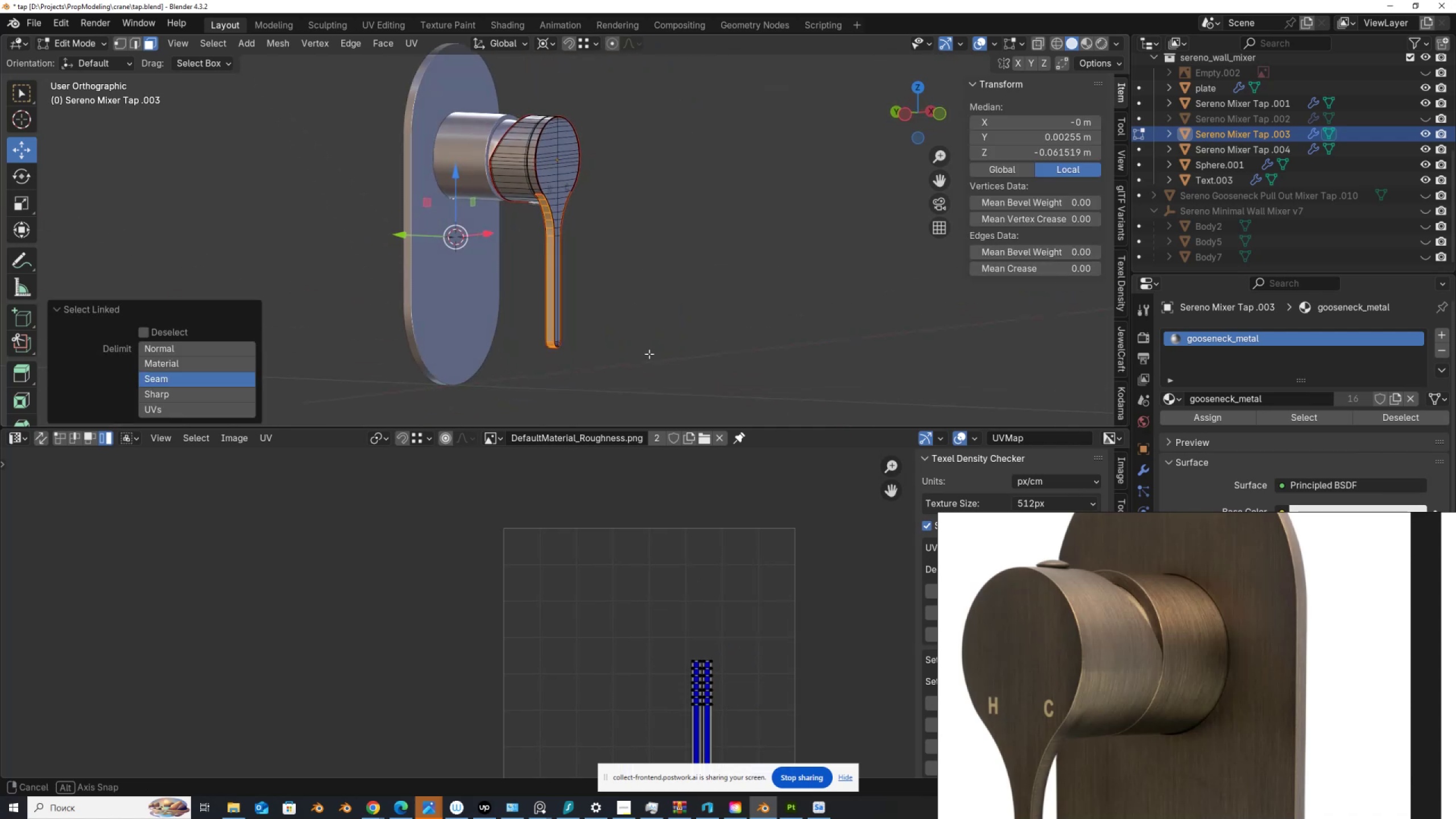 
scroll: coordinate [638, 458], scroll_direction: down, amount: 2.0
 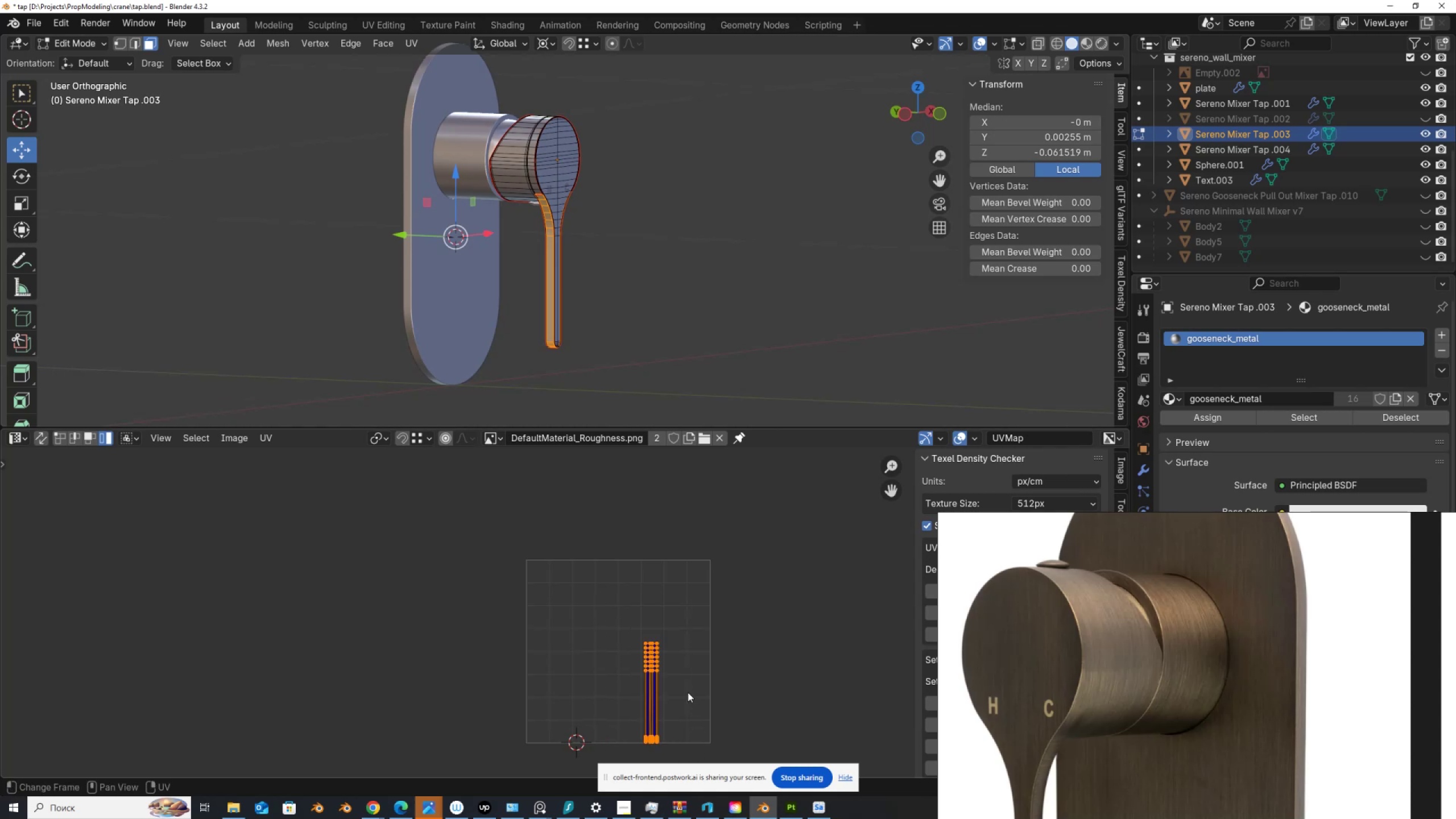 
key(R)
 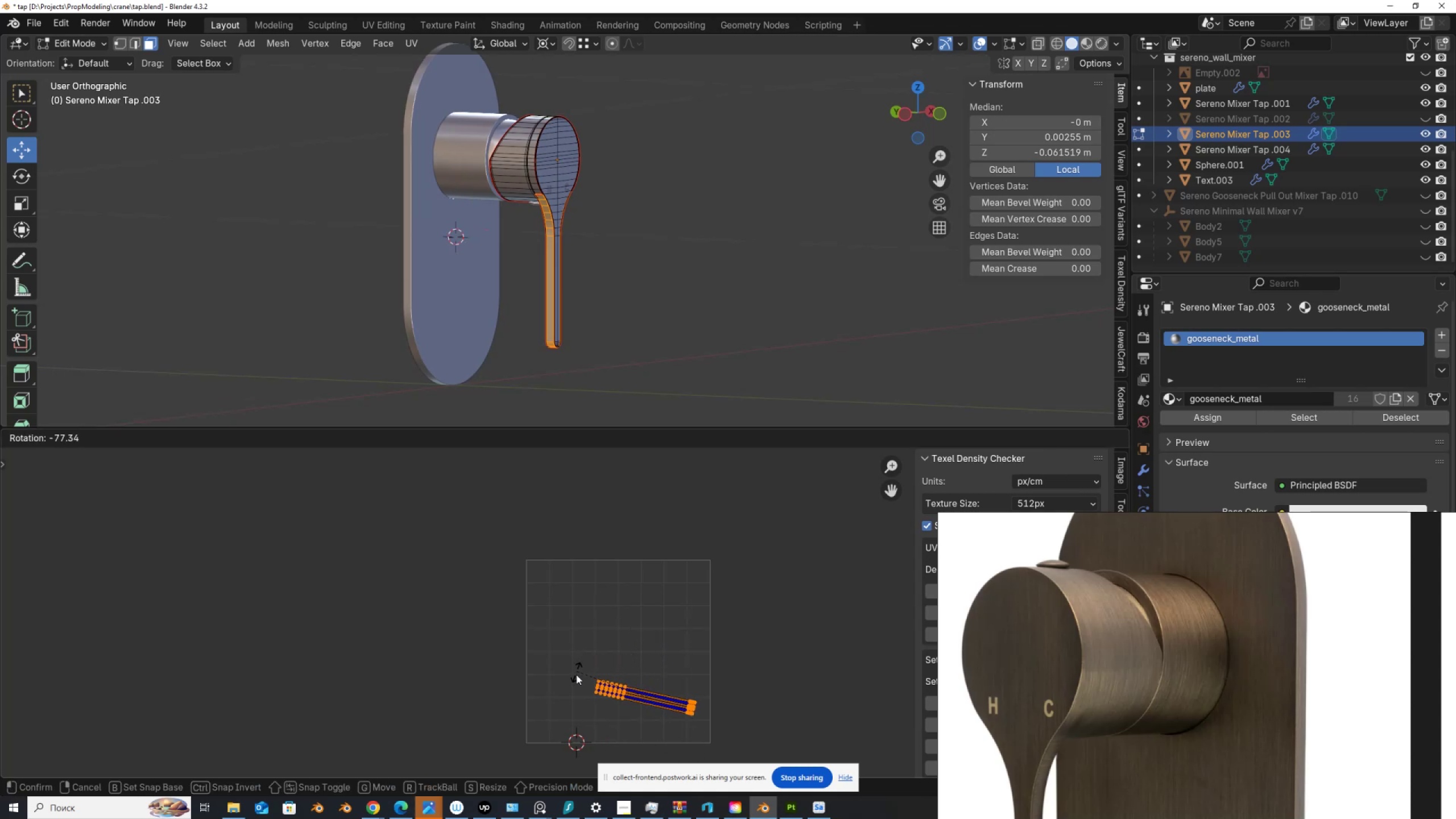 
hold_key(key=ControlLeft, duration=1.05)
 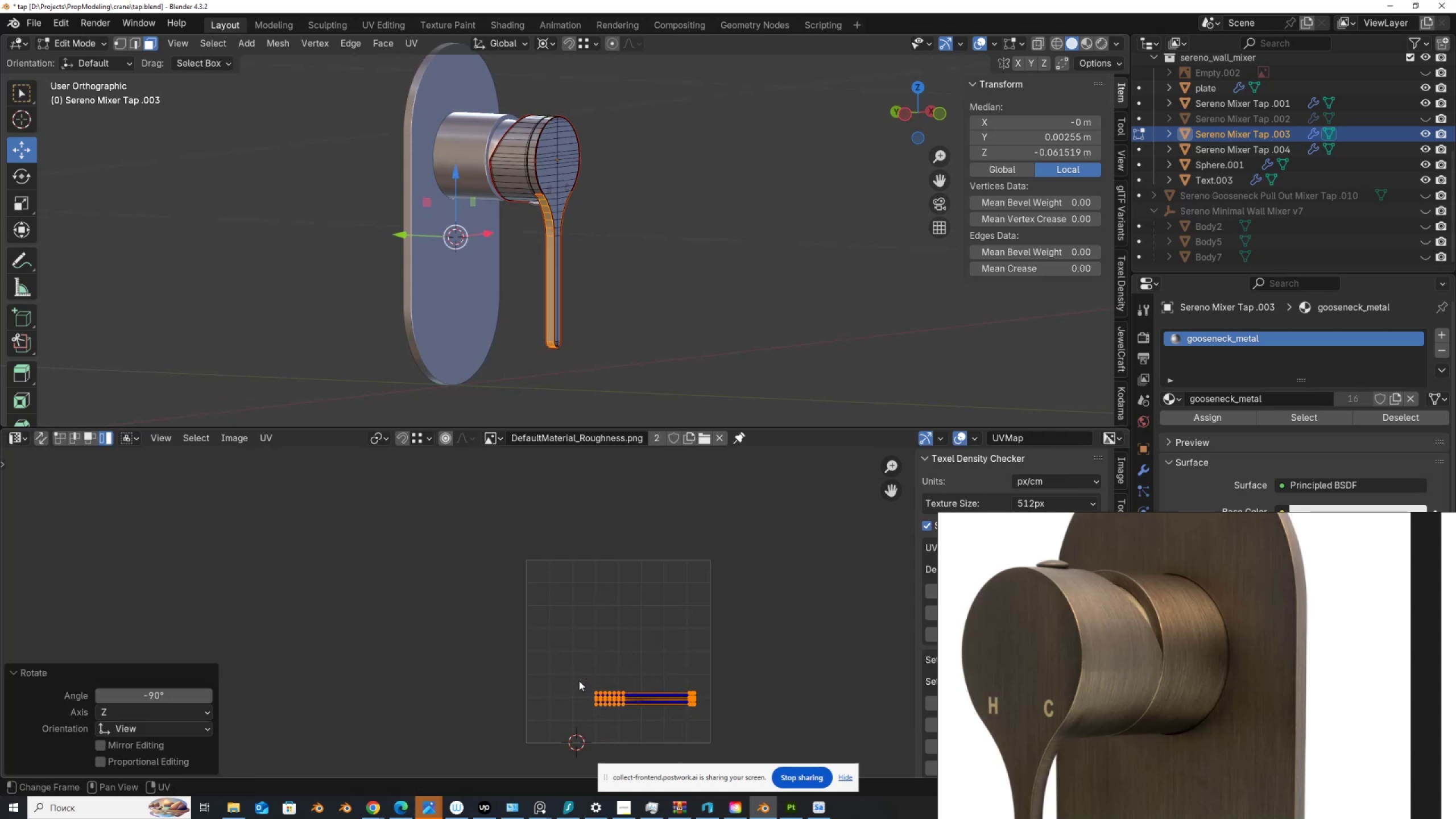 
key(G)
 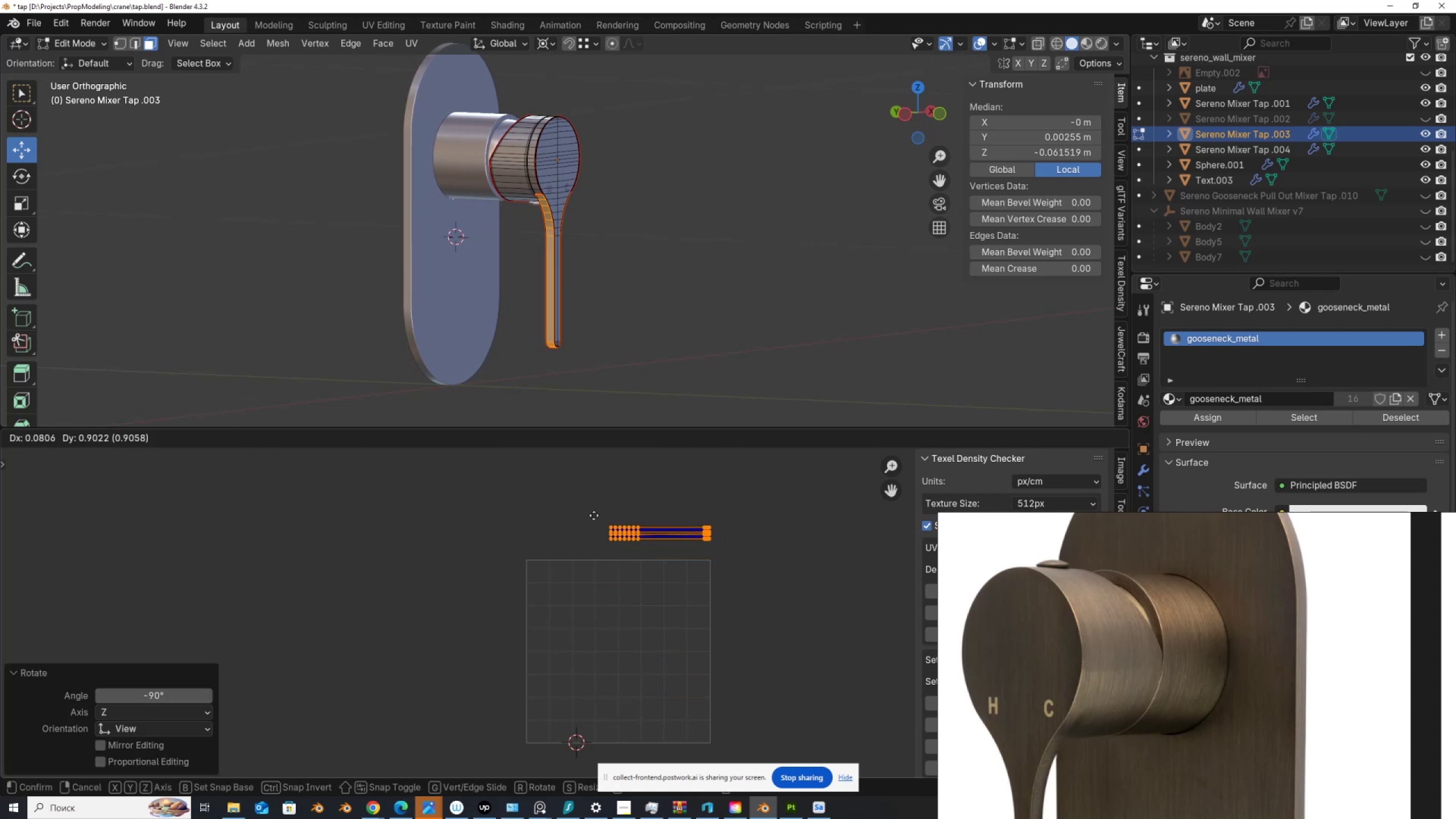 
left_click([594, 515])
 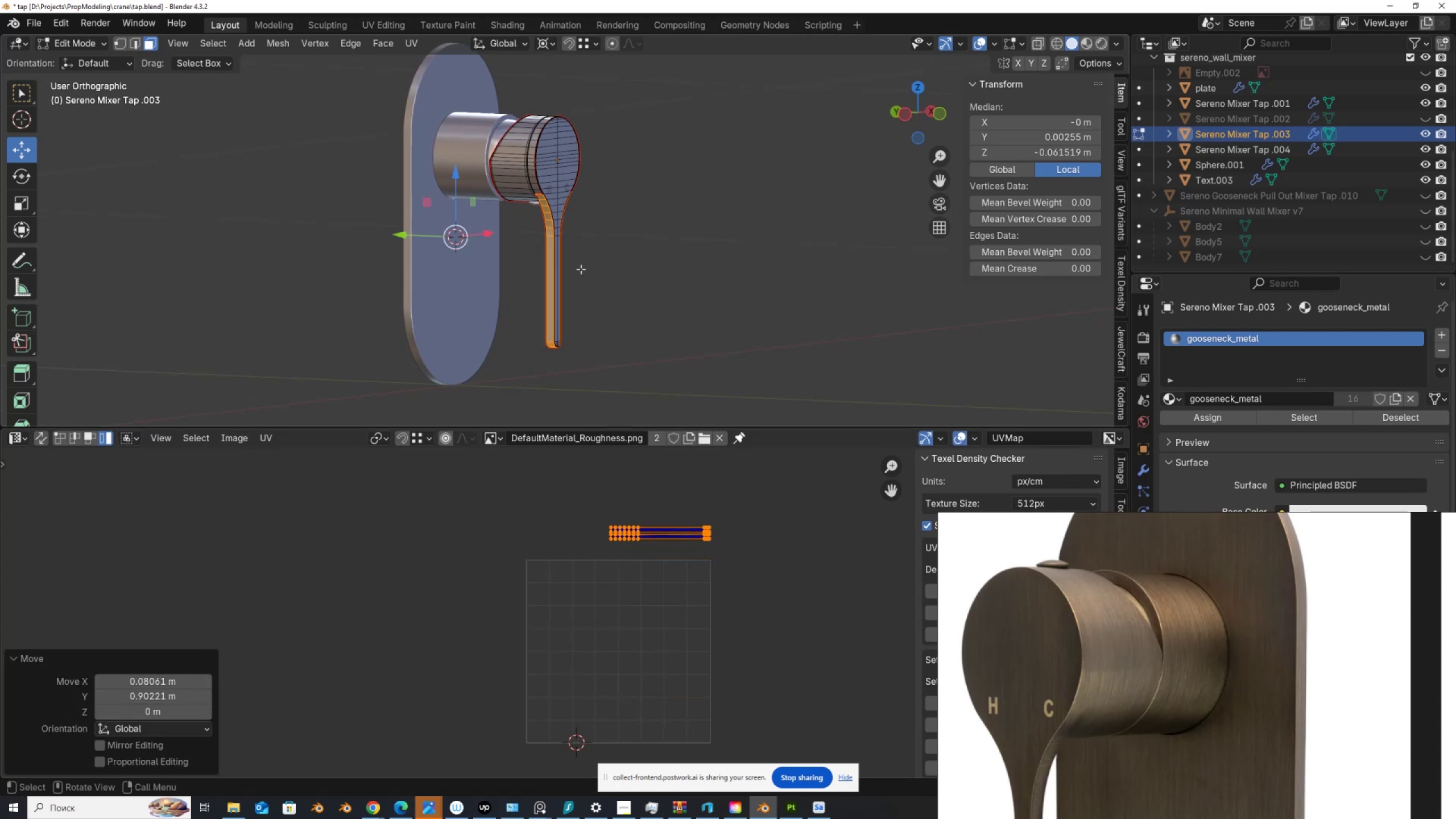 
key(Tab)
 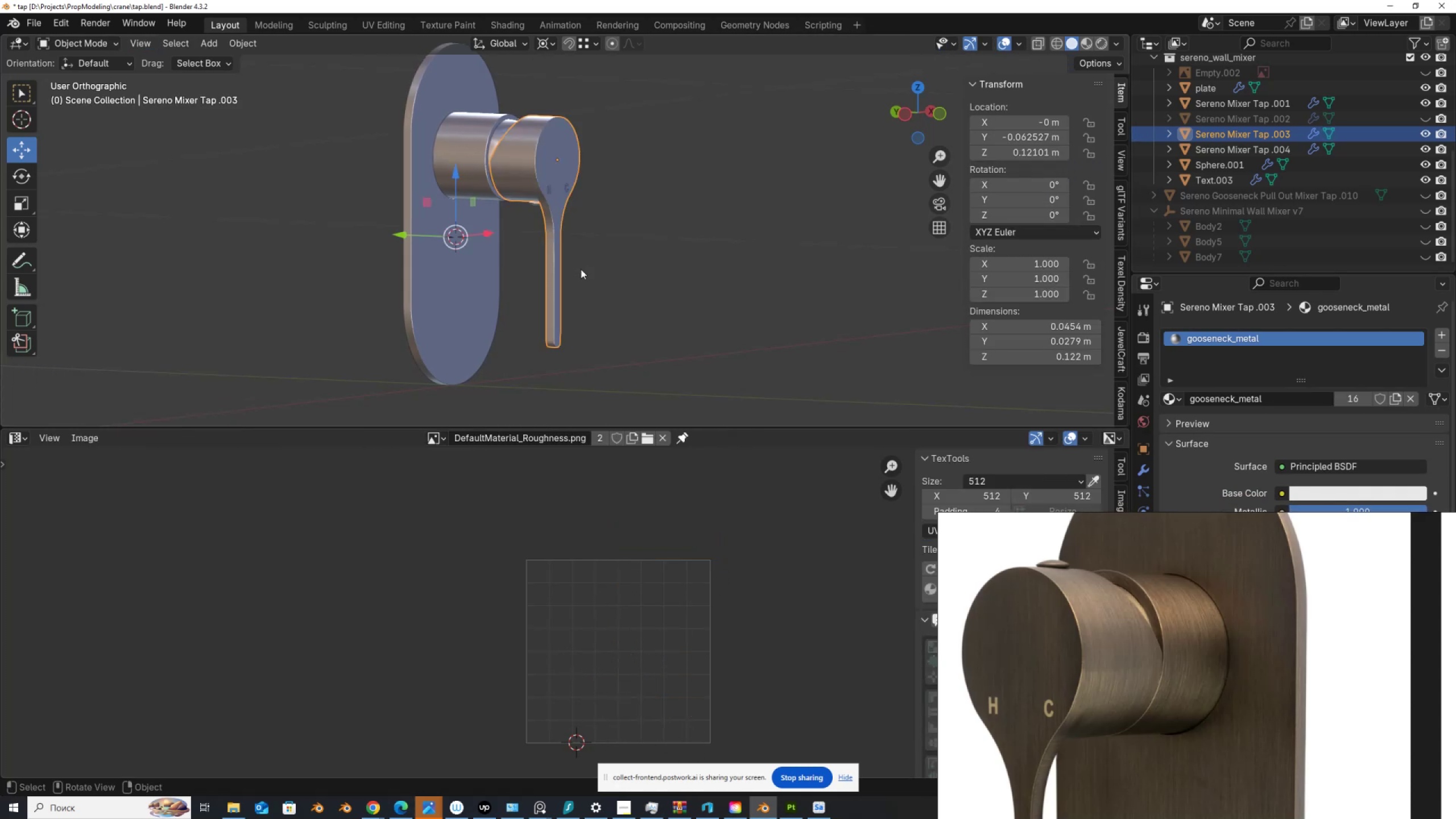 
scroll: coordinate [590, 328], scroll_direction: down, amount: 3.0
 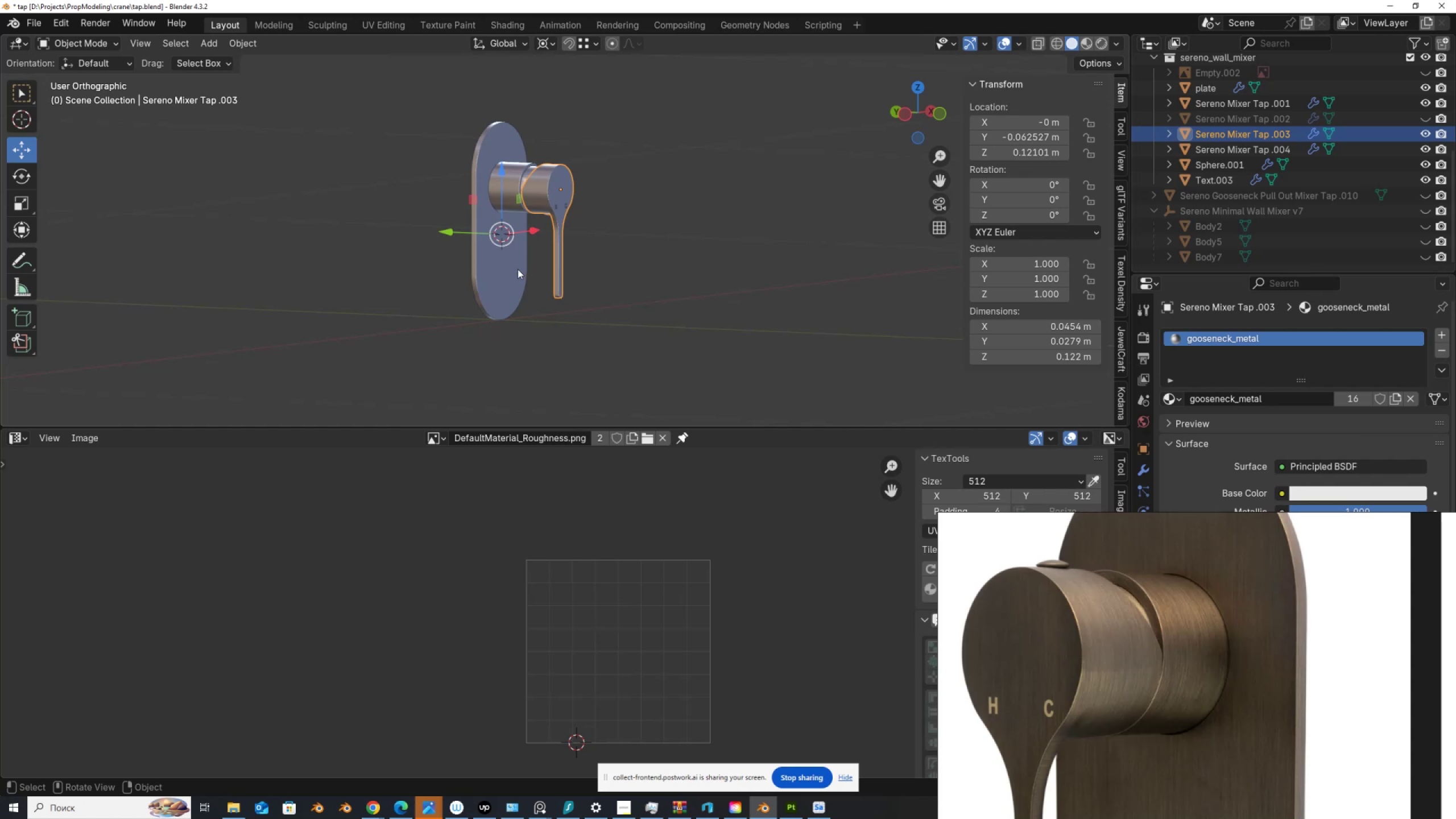 
hold_key(key=ShiftLeft, duration=1.53)
left_click([530, 171])
 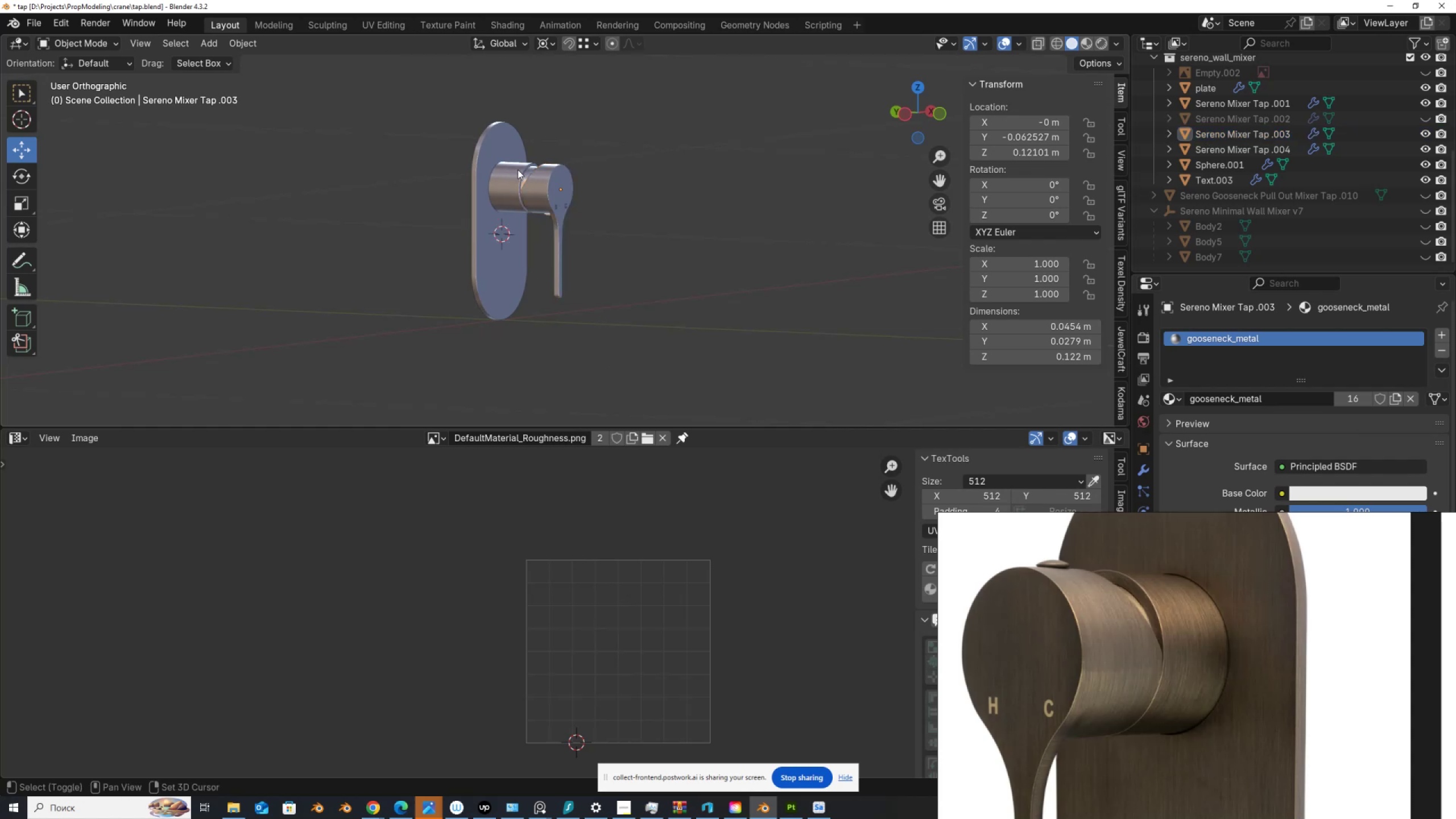 
hold_key(key=ShiftLeft, duration=1.19)
left_click([529, 171])
 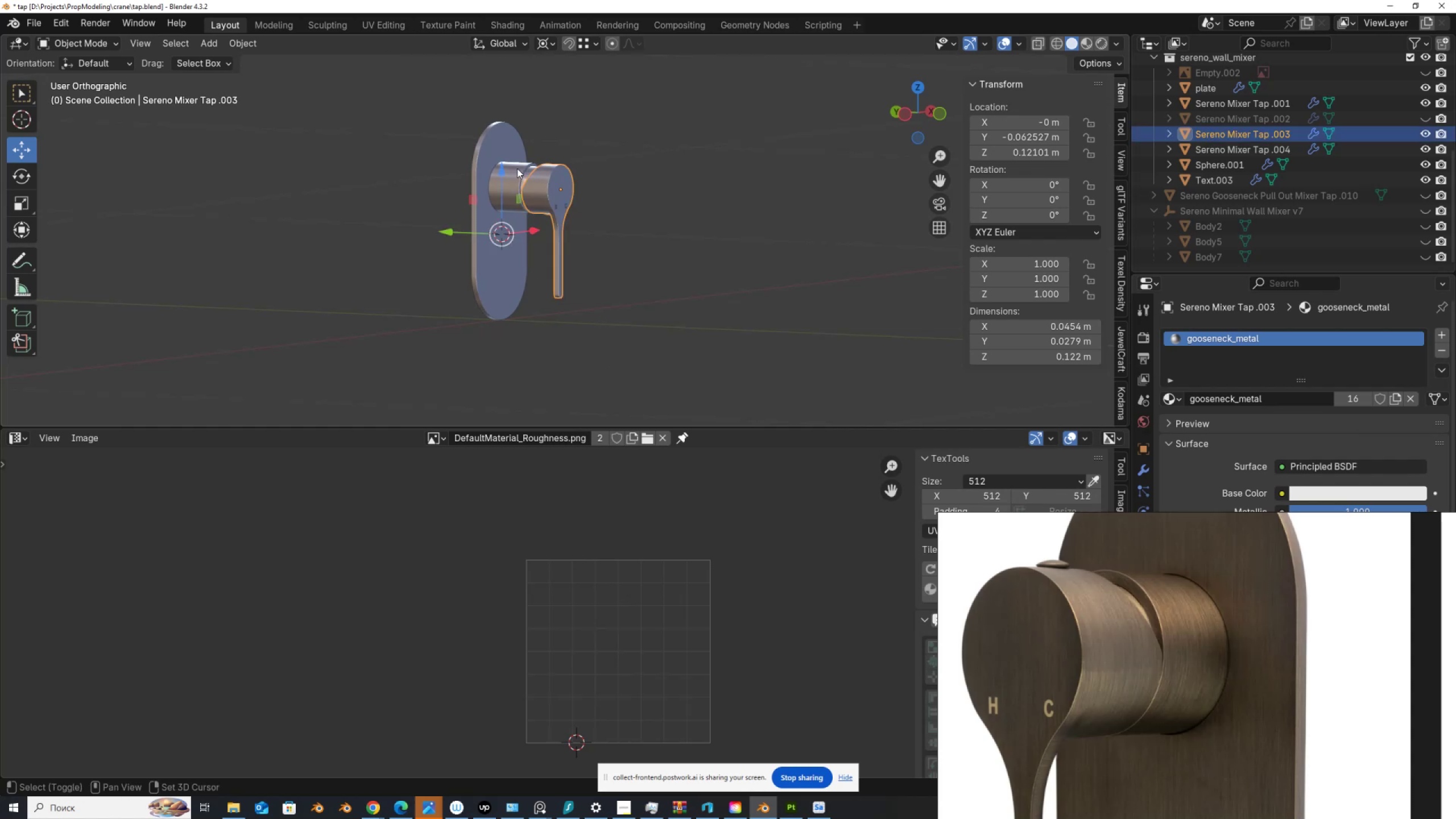 
scroll: coordinate [517, 160], scroll_direction: up, amount: 1.0
 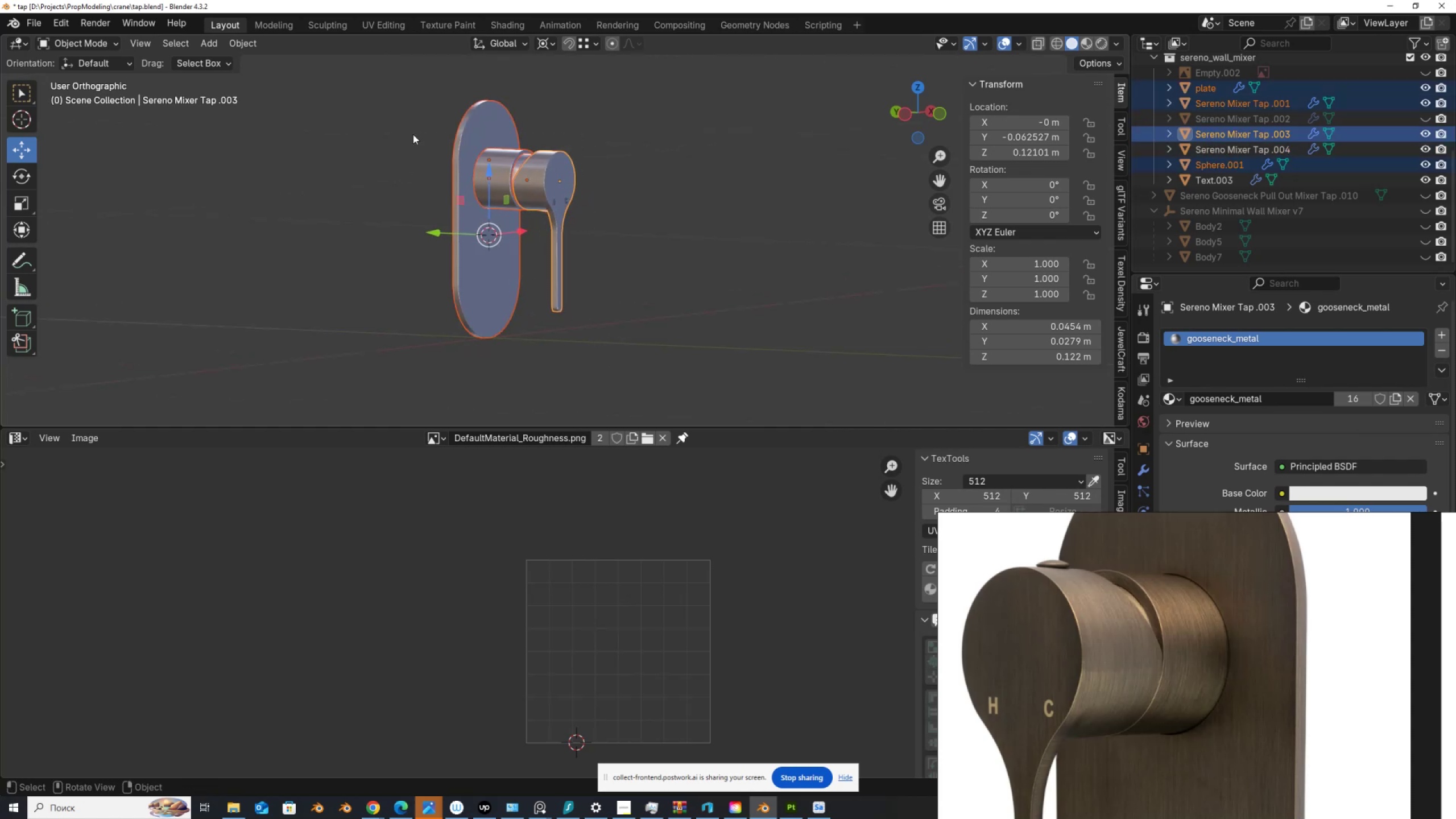 
key(Tab)
 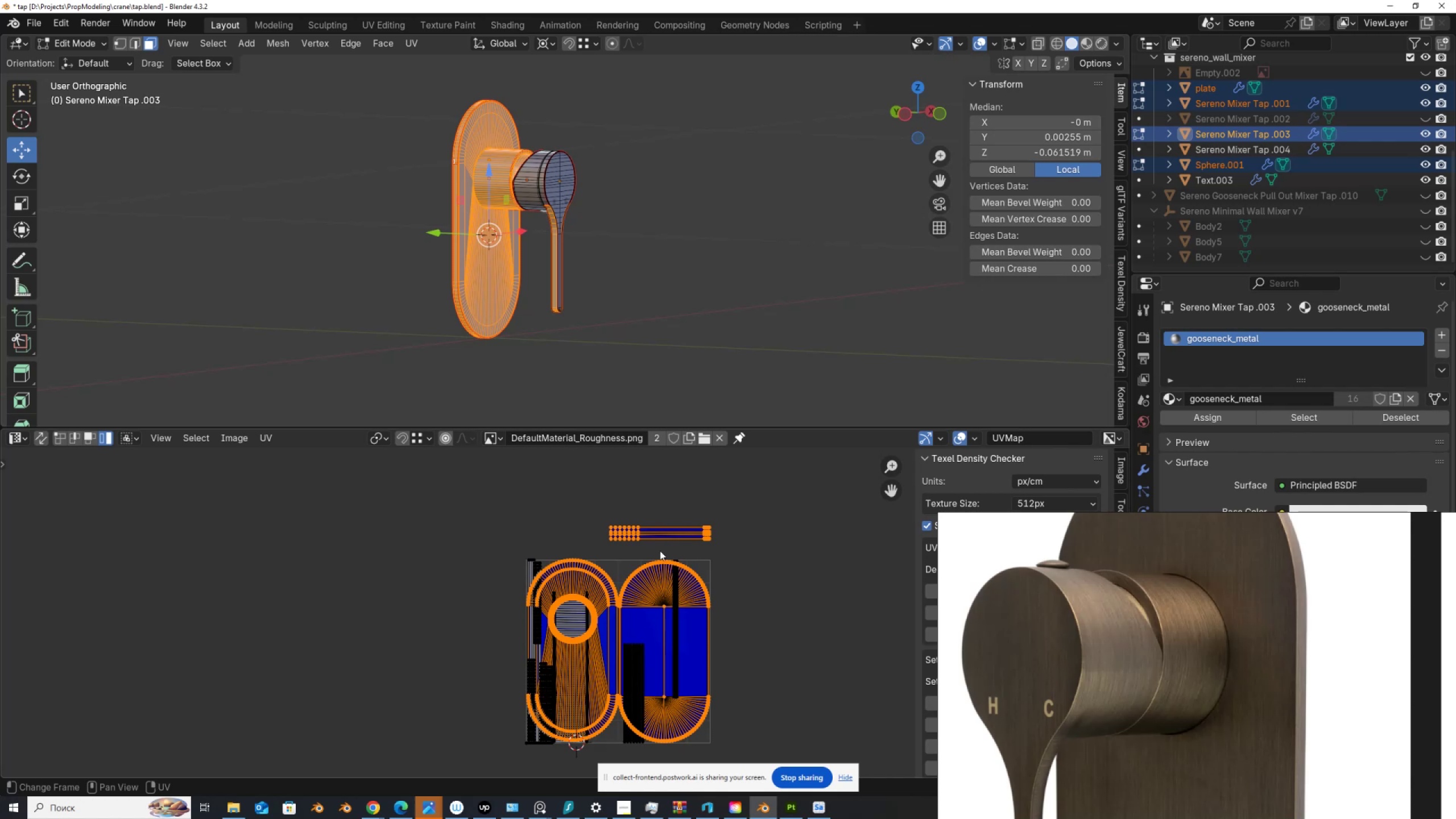 
scroll: coordinate [618, 563], scroll_direction: up, amount: 5.0
 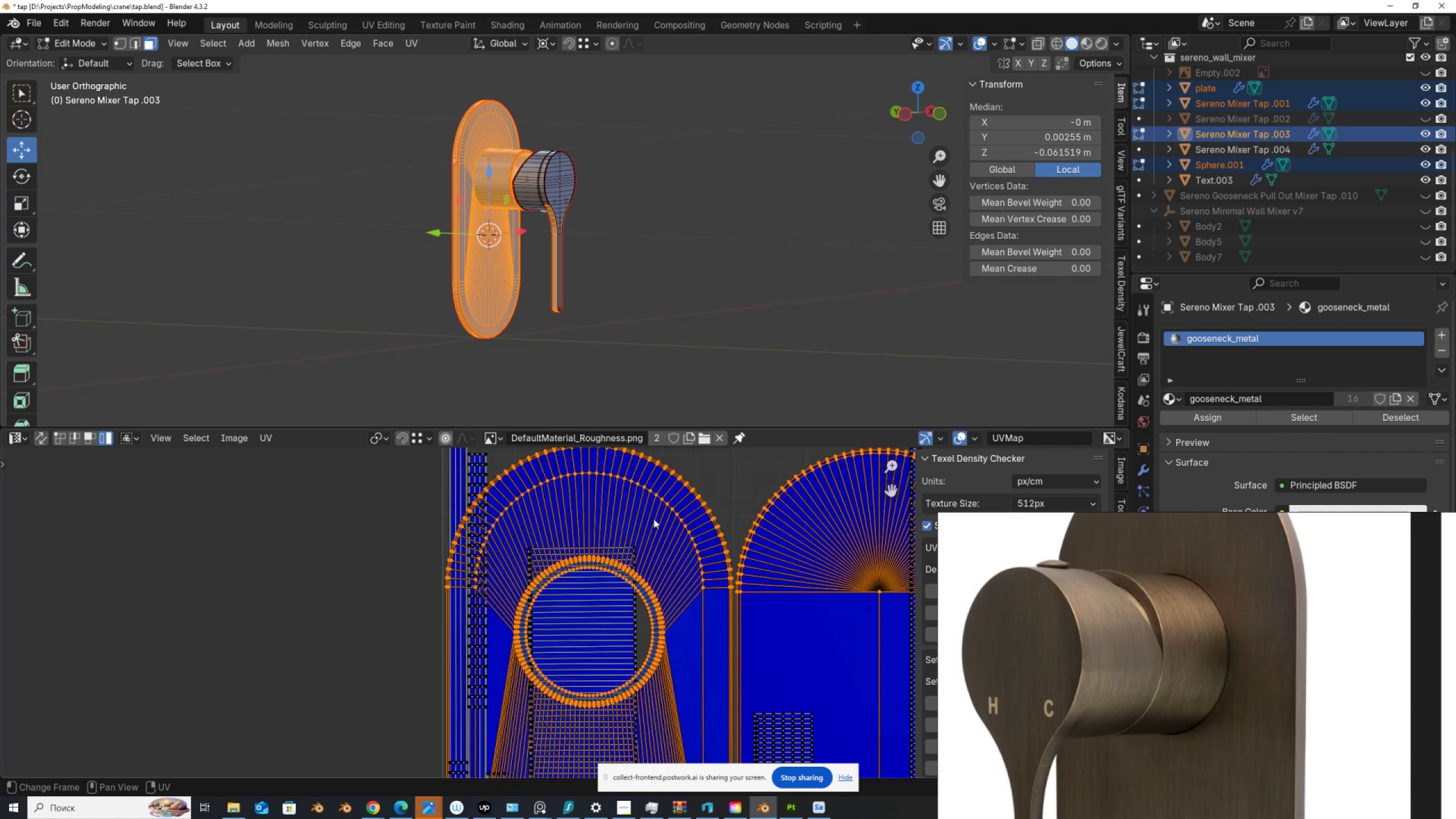 
scroll: coordinate [654, 519], scroll_direction: down, amount: 3.0
 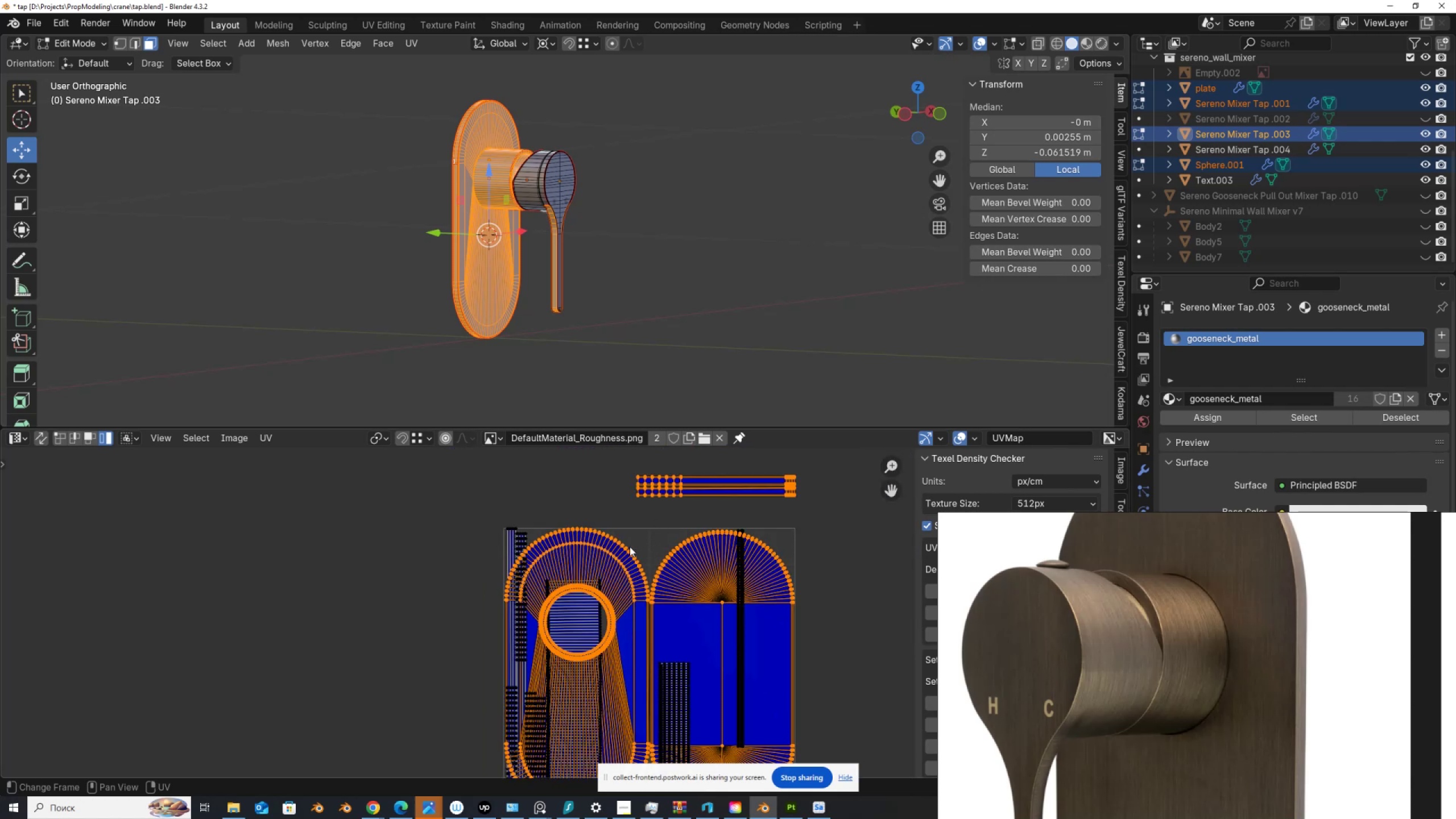 
left_click([622, 551])
 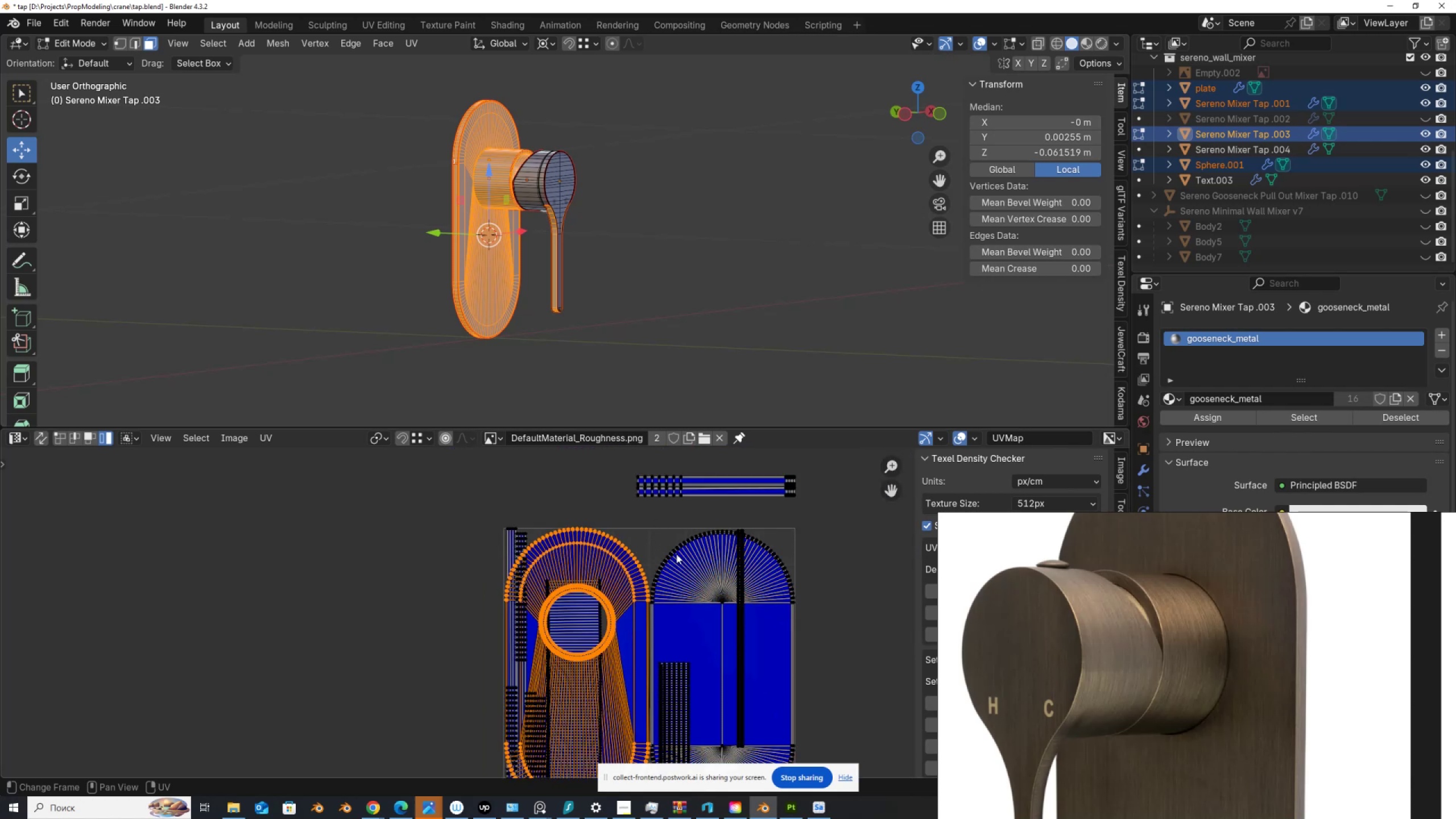 
key(Shift+ShiftLeft)
 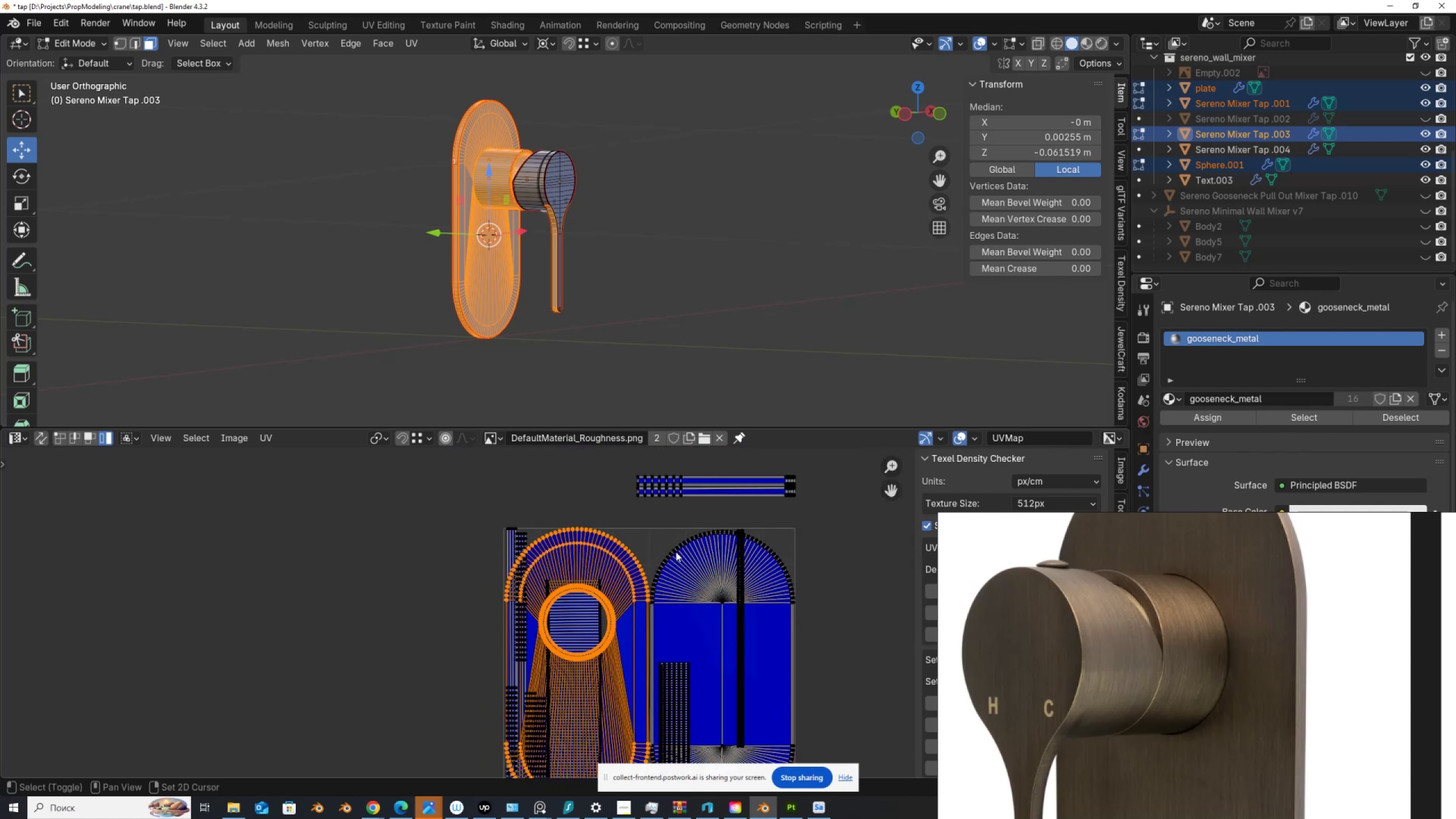 
left_click([676, 552])
 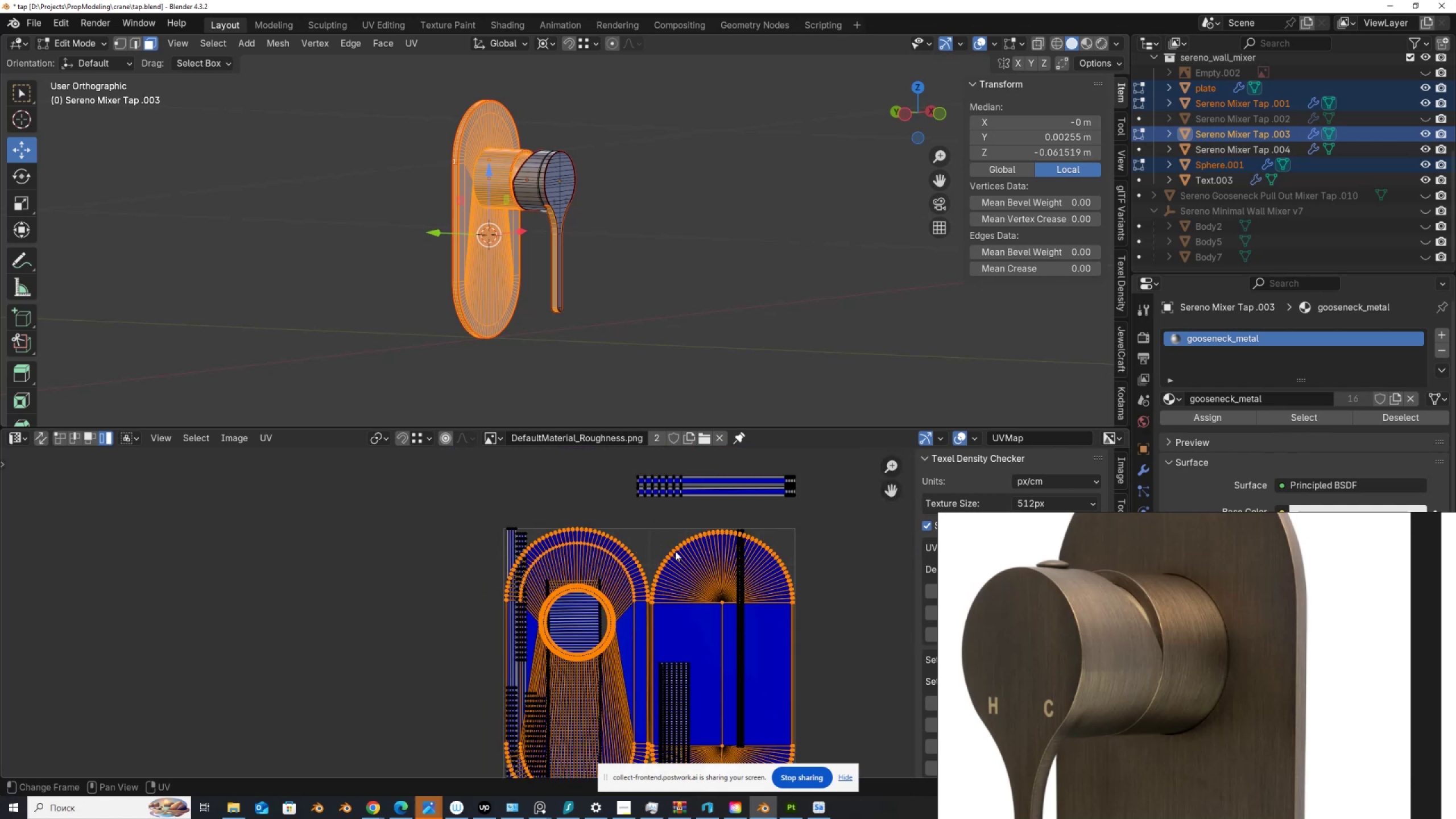 
key(H)
 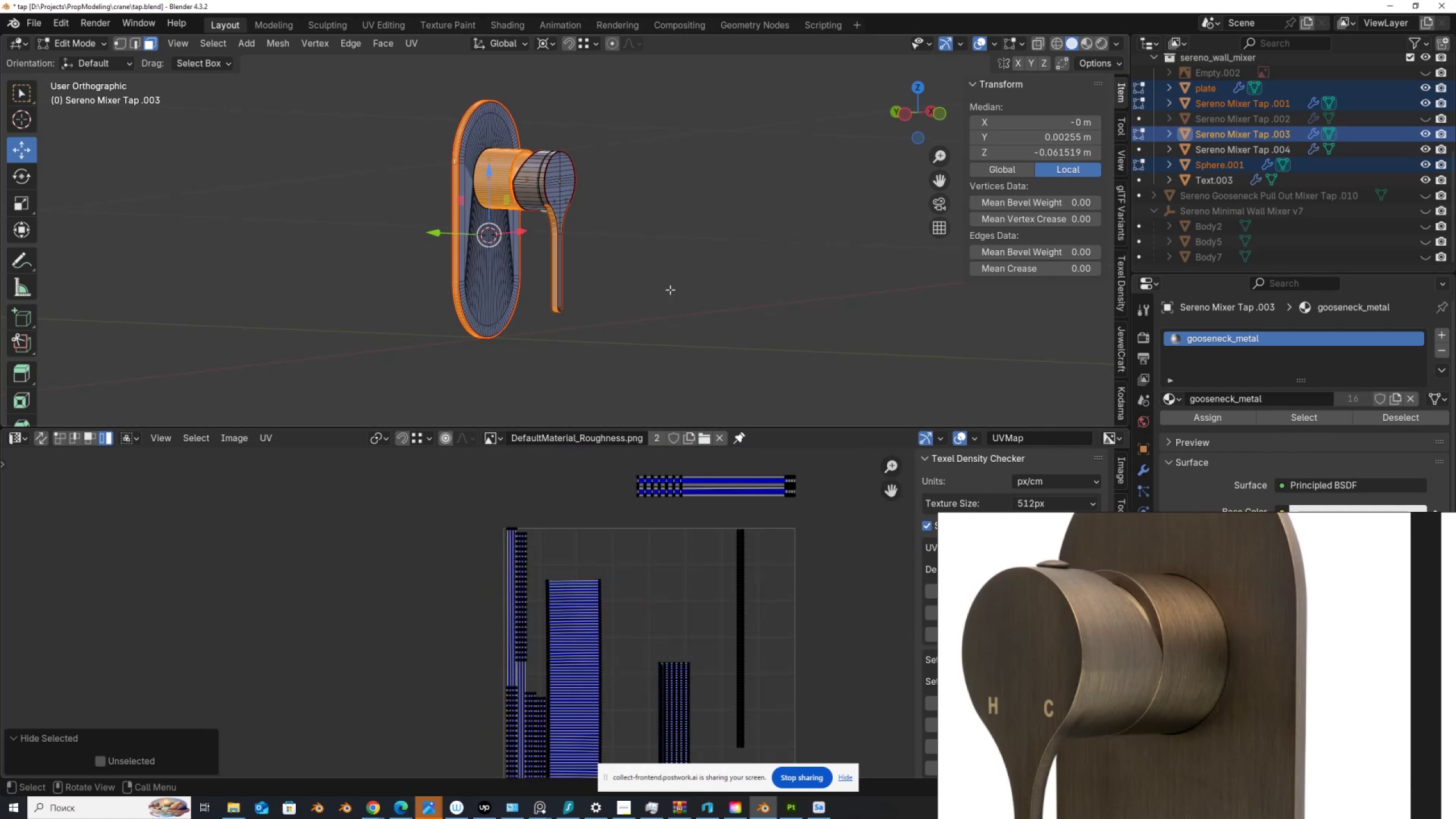 
key(A)
 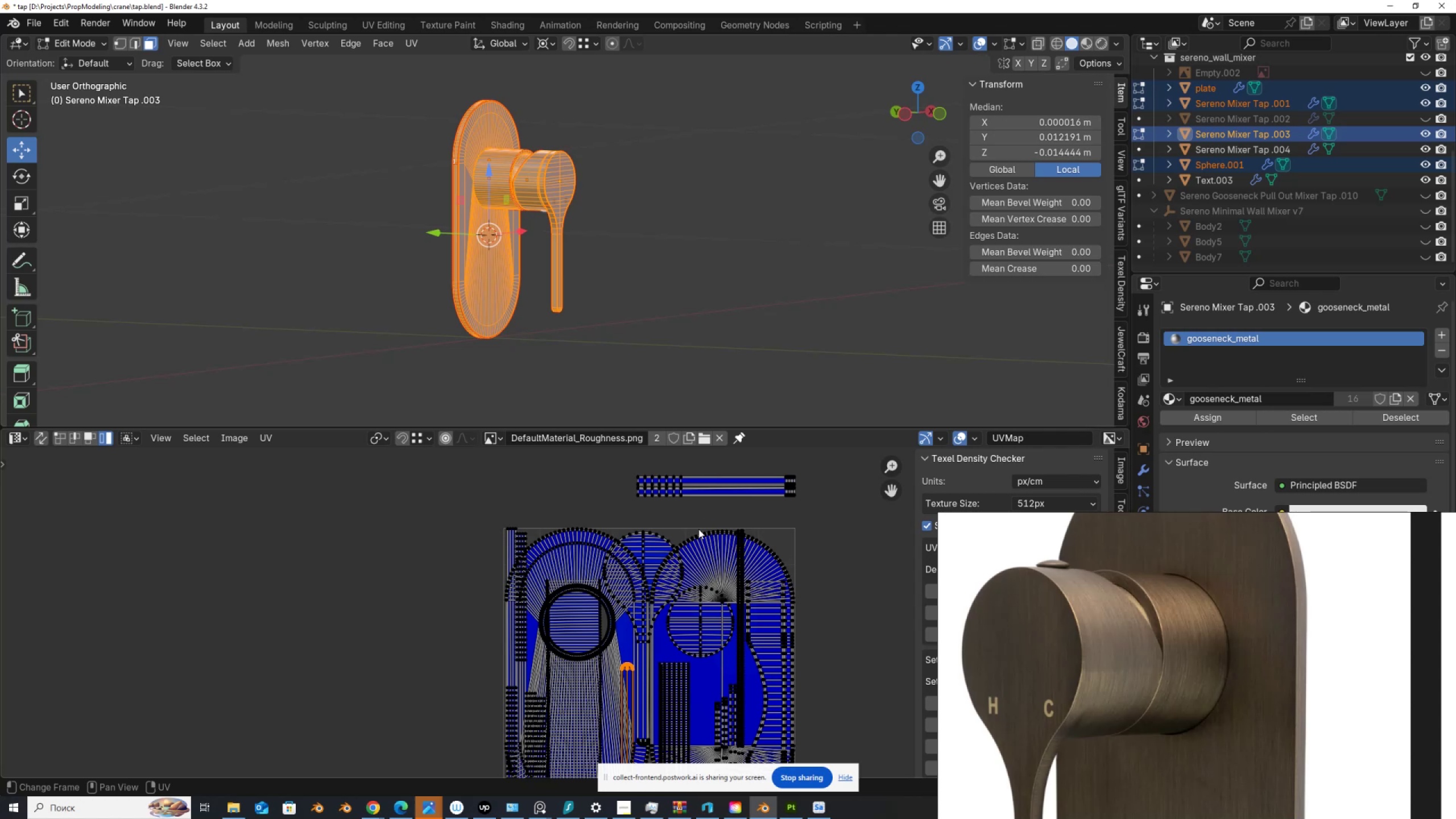 
left_click([700, 537])
 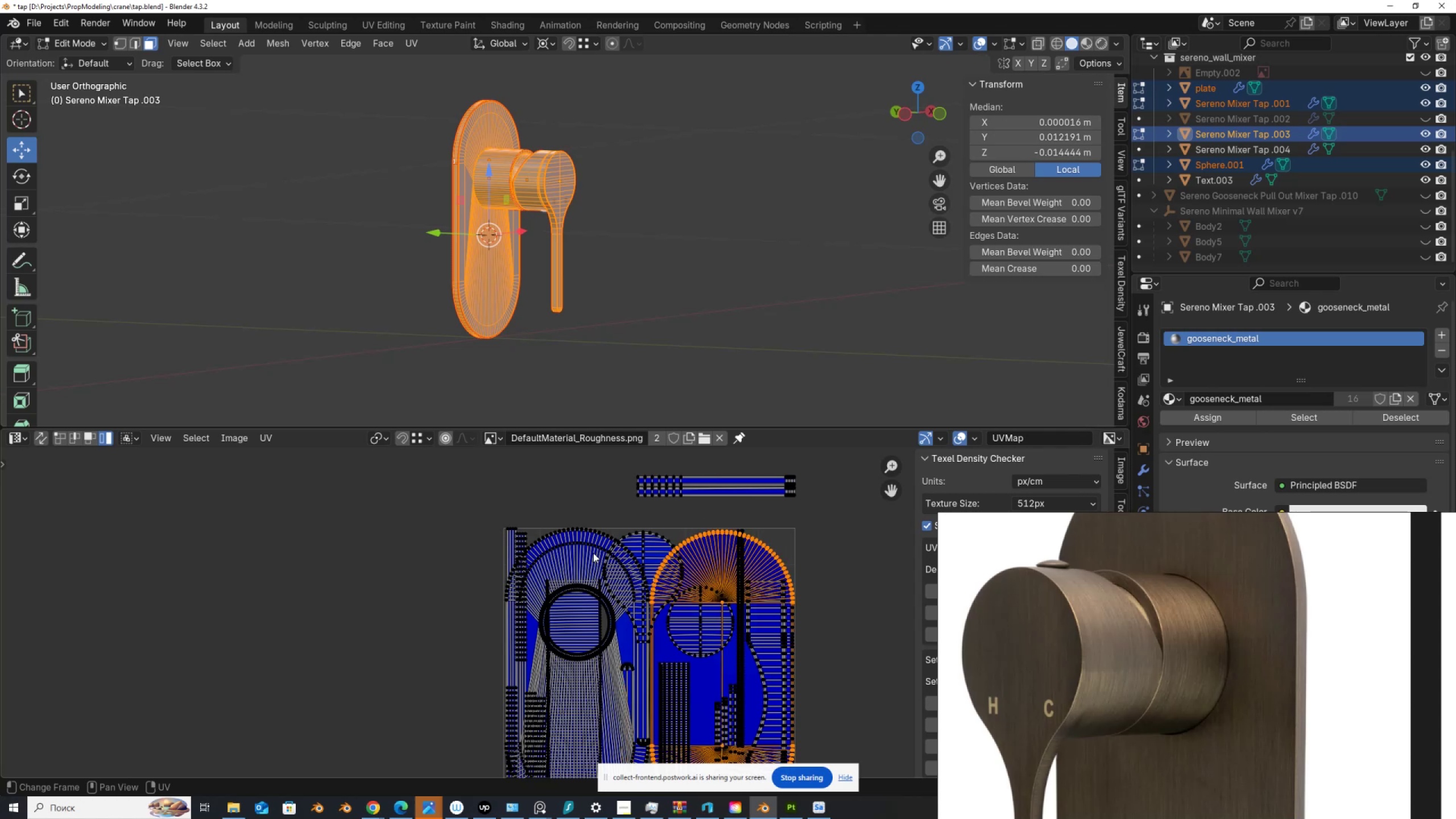 
hold_key(key=ShiftLeft, duration=0.32)
left_click([585, 535])
 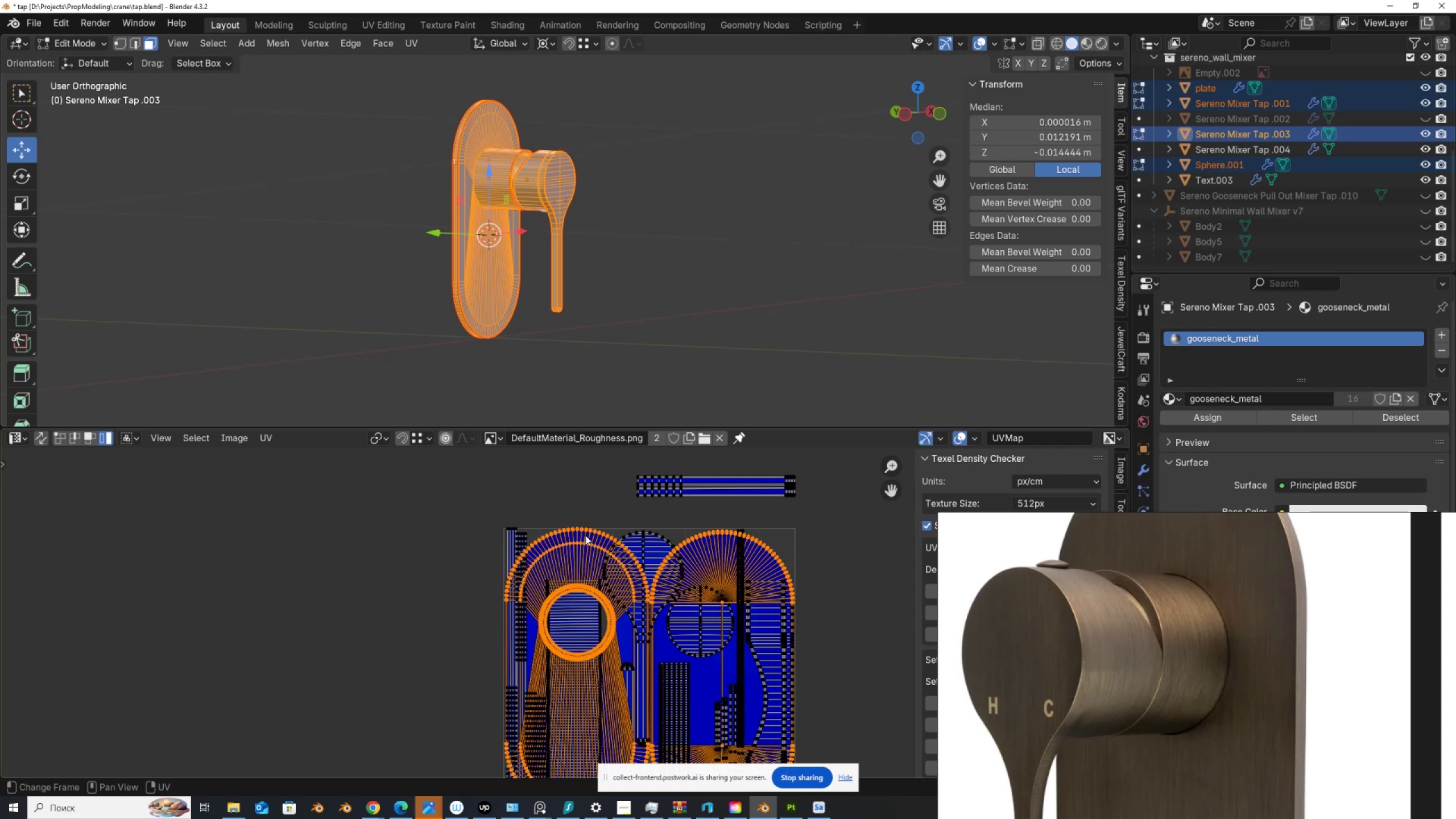 
key(G)
 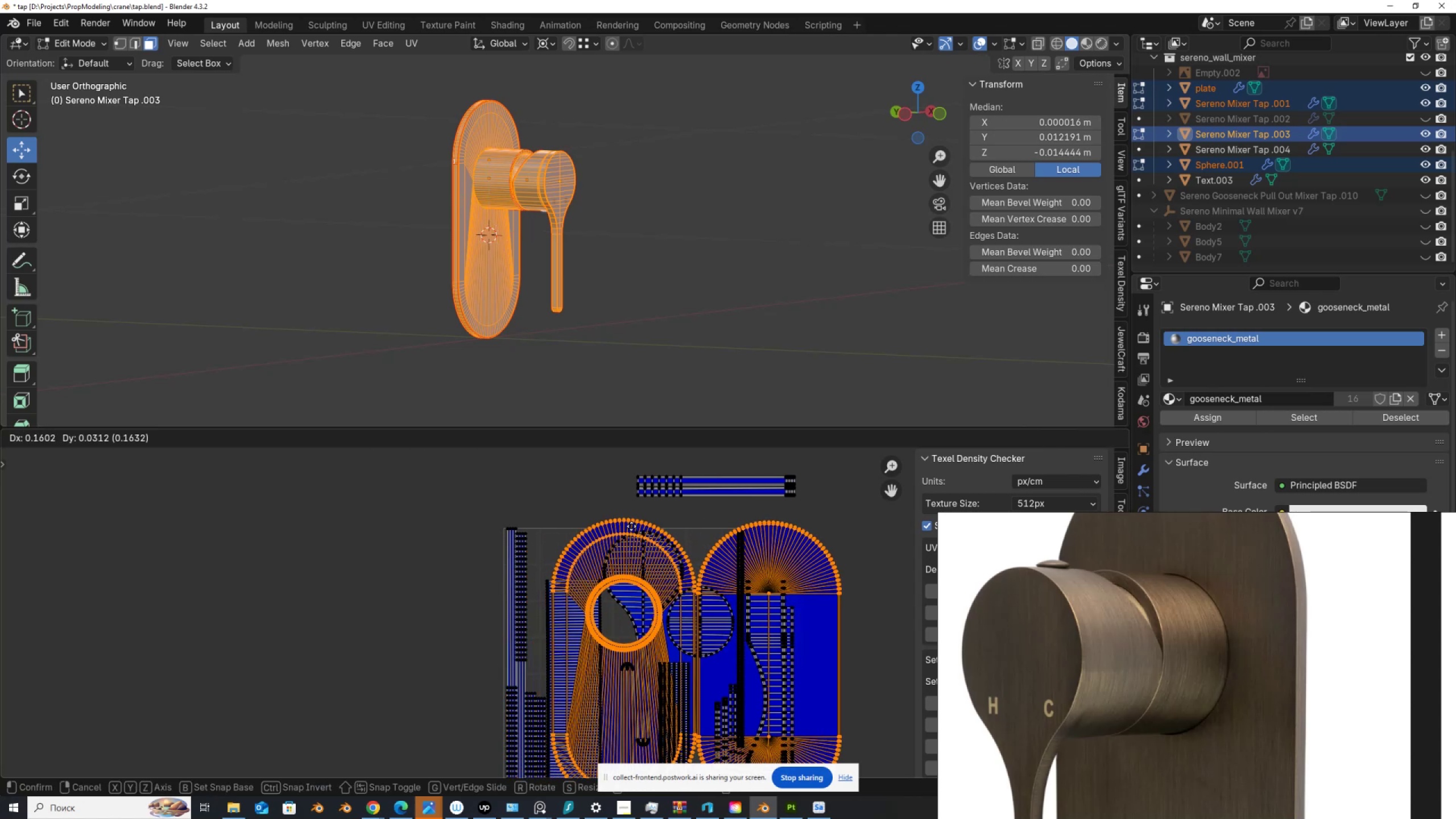 
right_click([628, 526])
 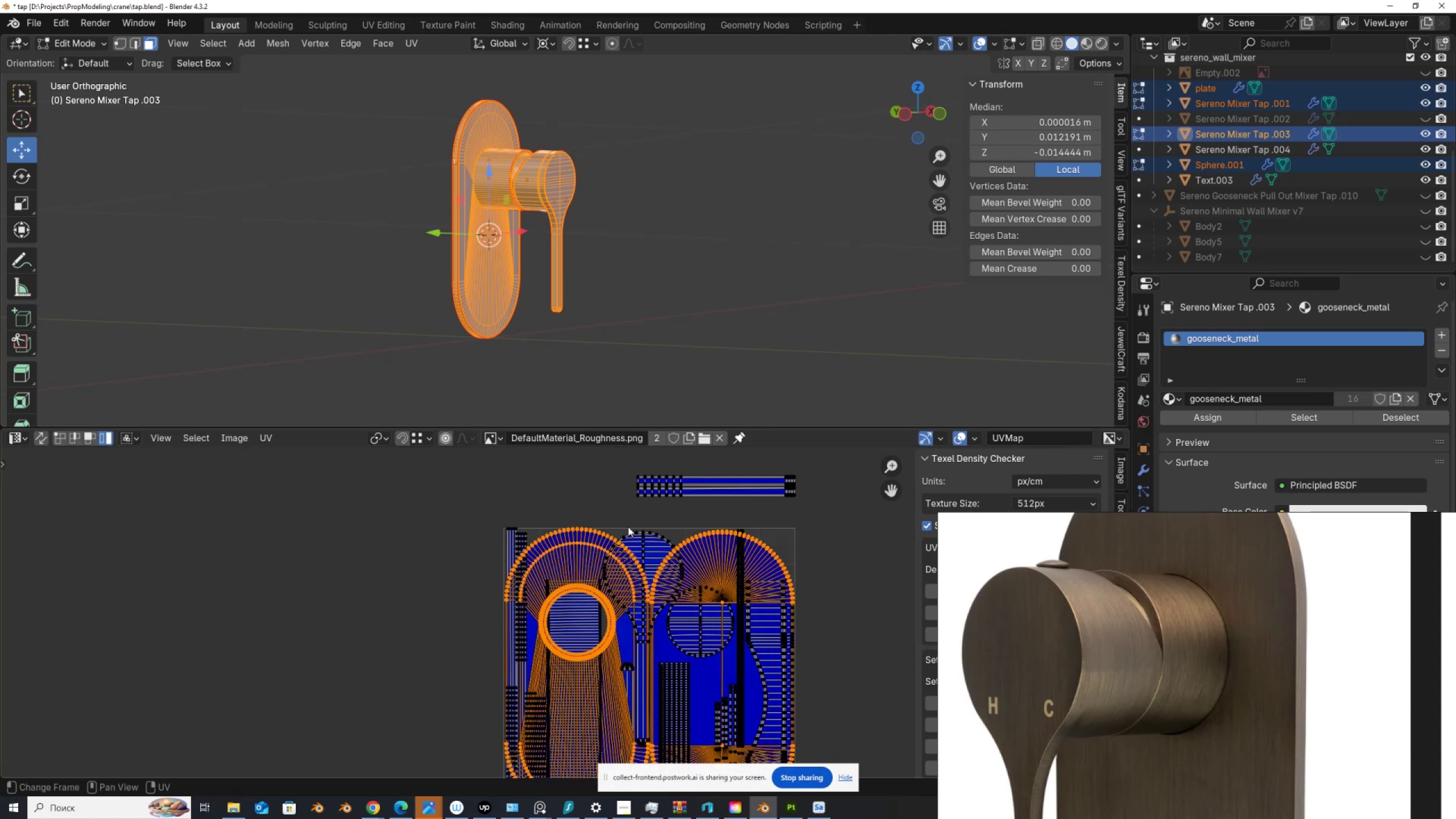 
key(H)
 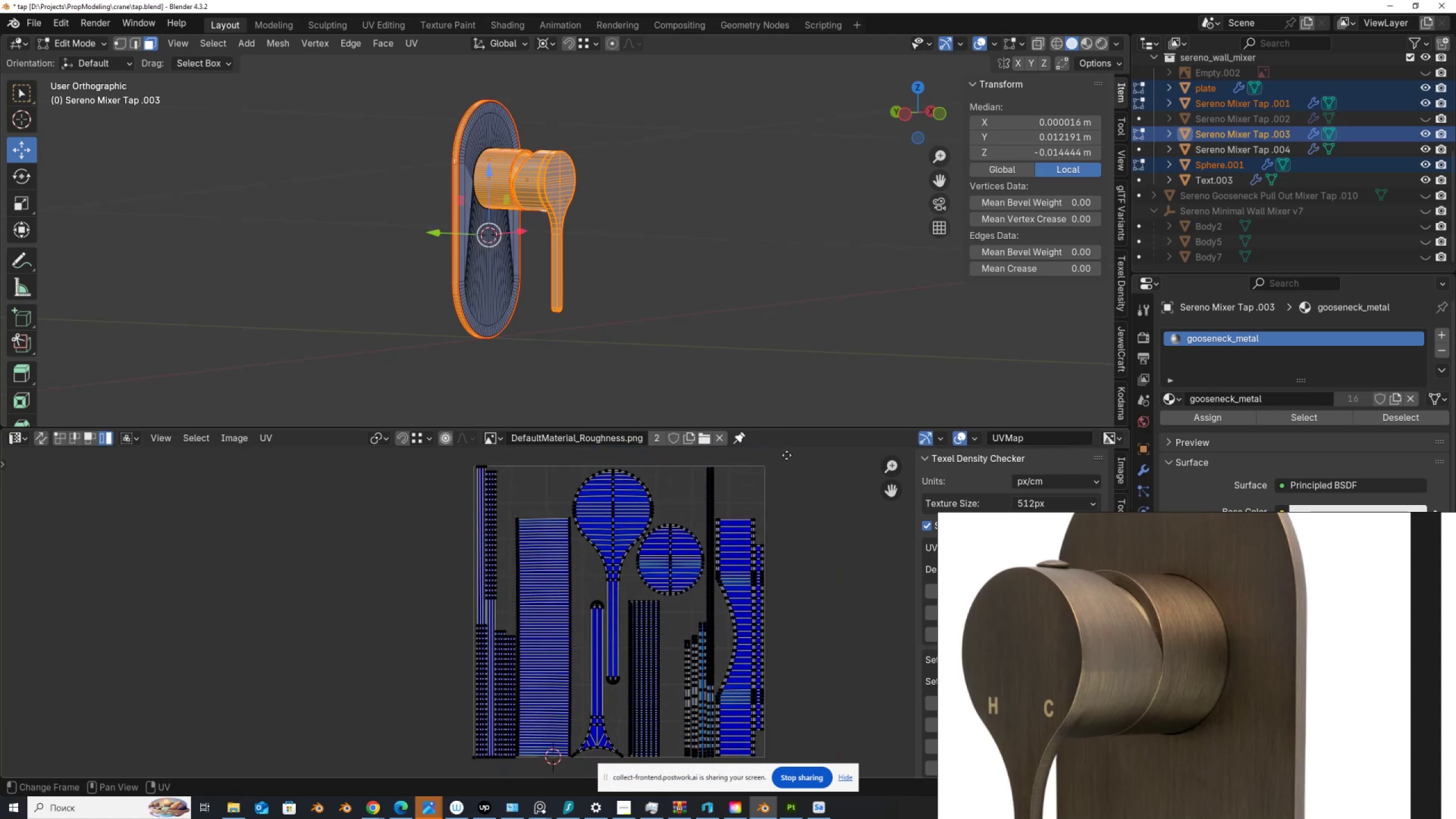 
wait(10.35)
 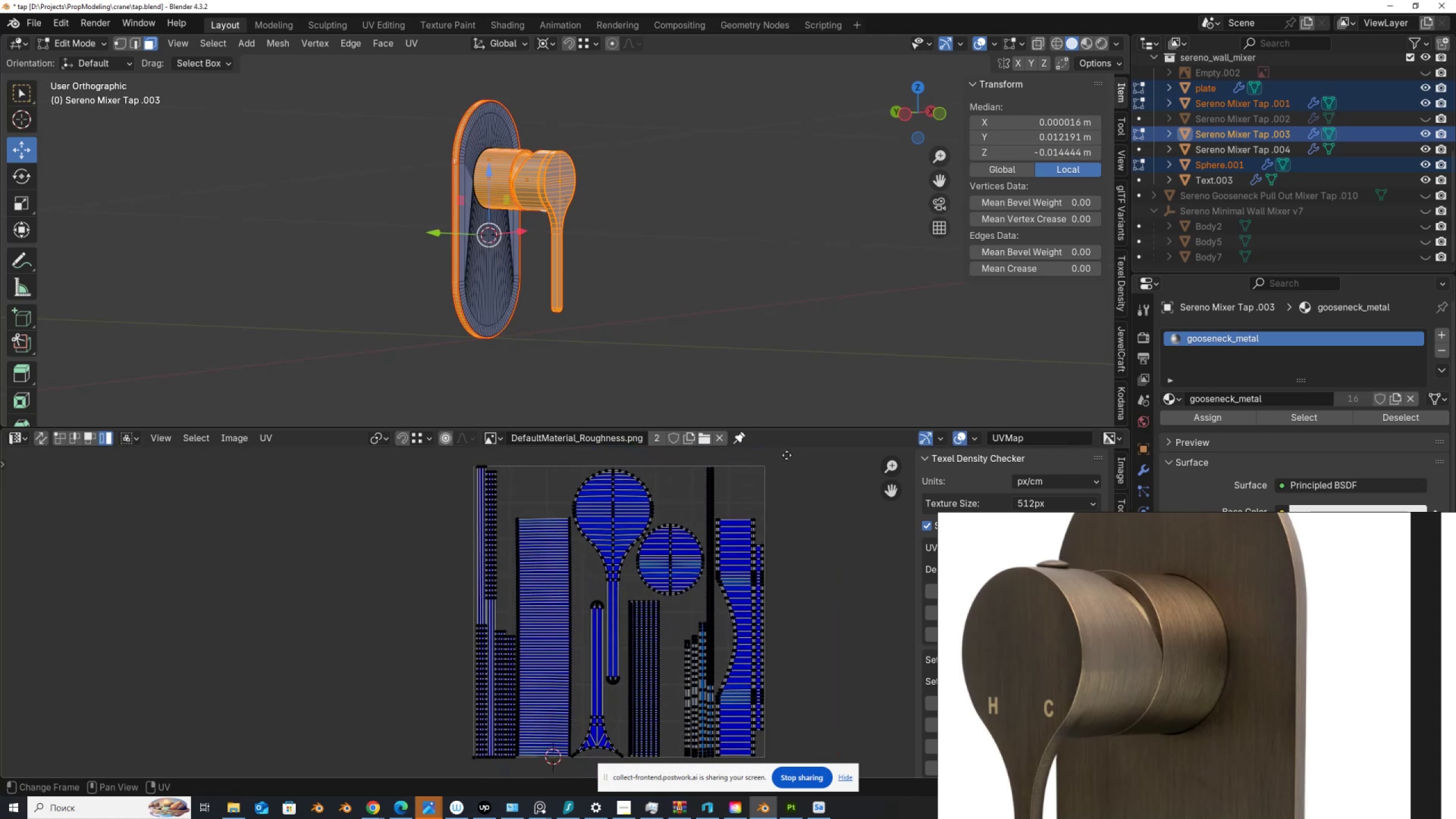 
scroll: coordinate [710, 538], scroll_direction: up, amount: 1.0
 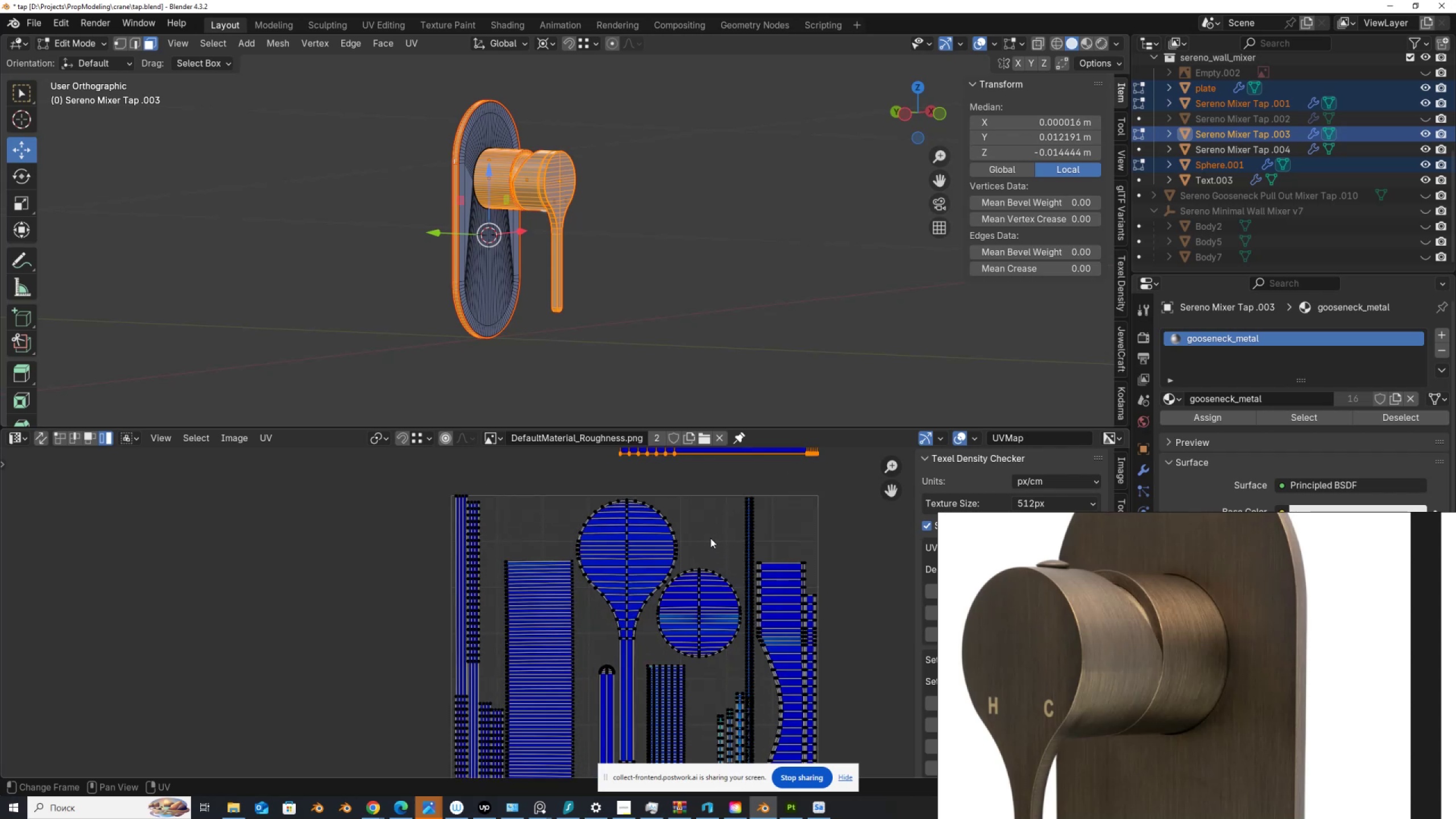 
scroll: coordinate [710, 538], scroll_direction: down, amount: 1.0
 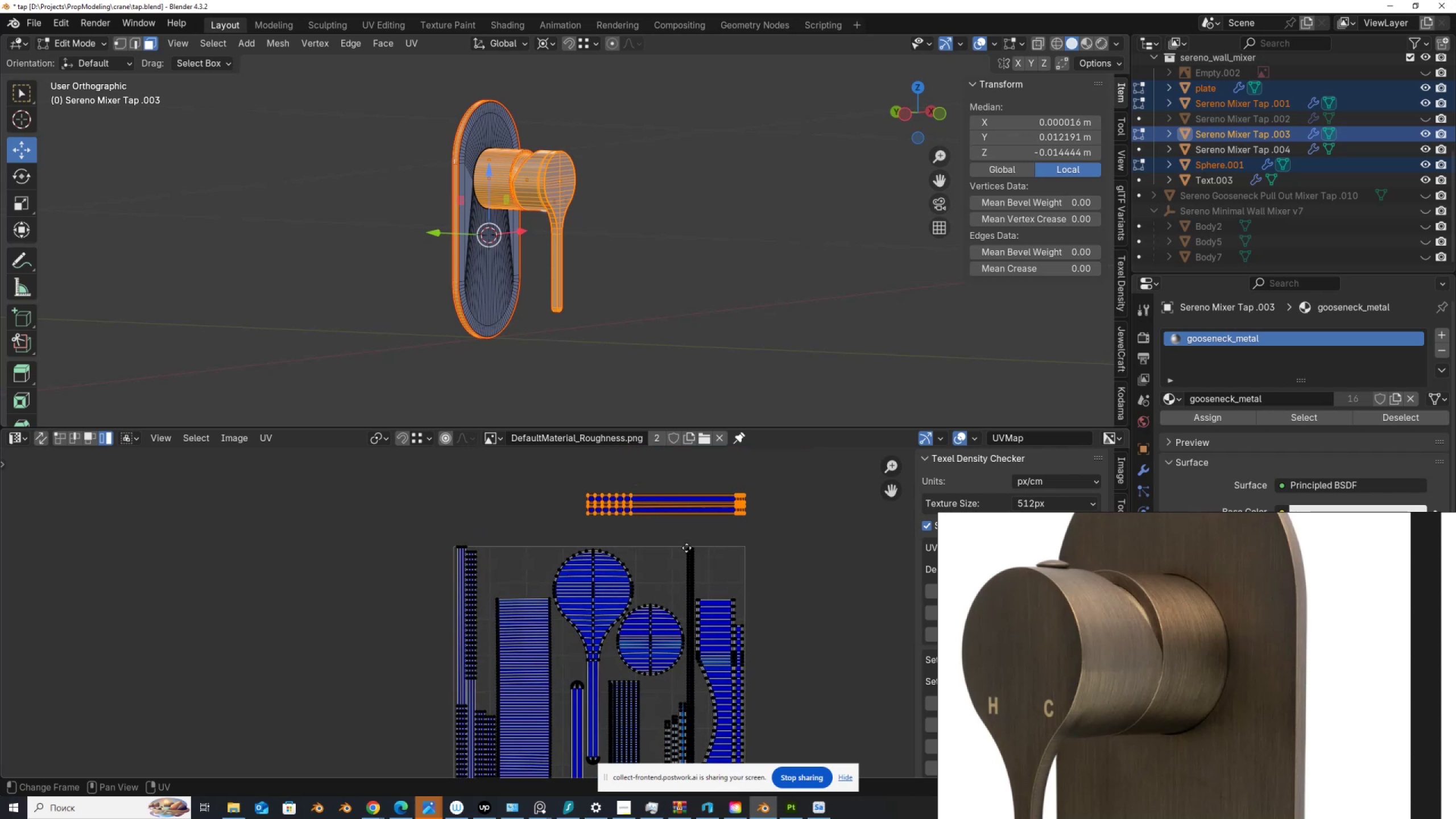 
scroll: coordinate [686, 548], scroll_direction: up, amount: 2.0
 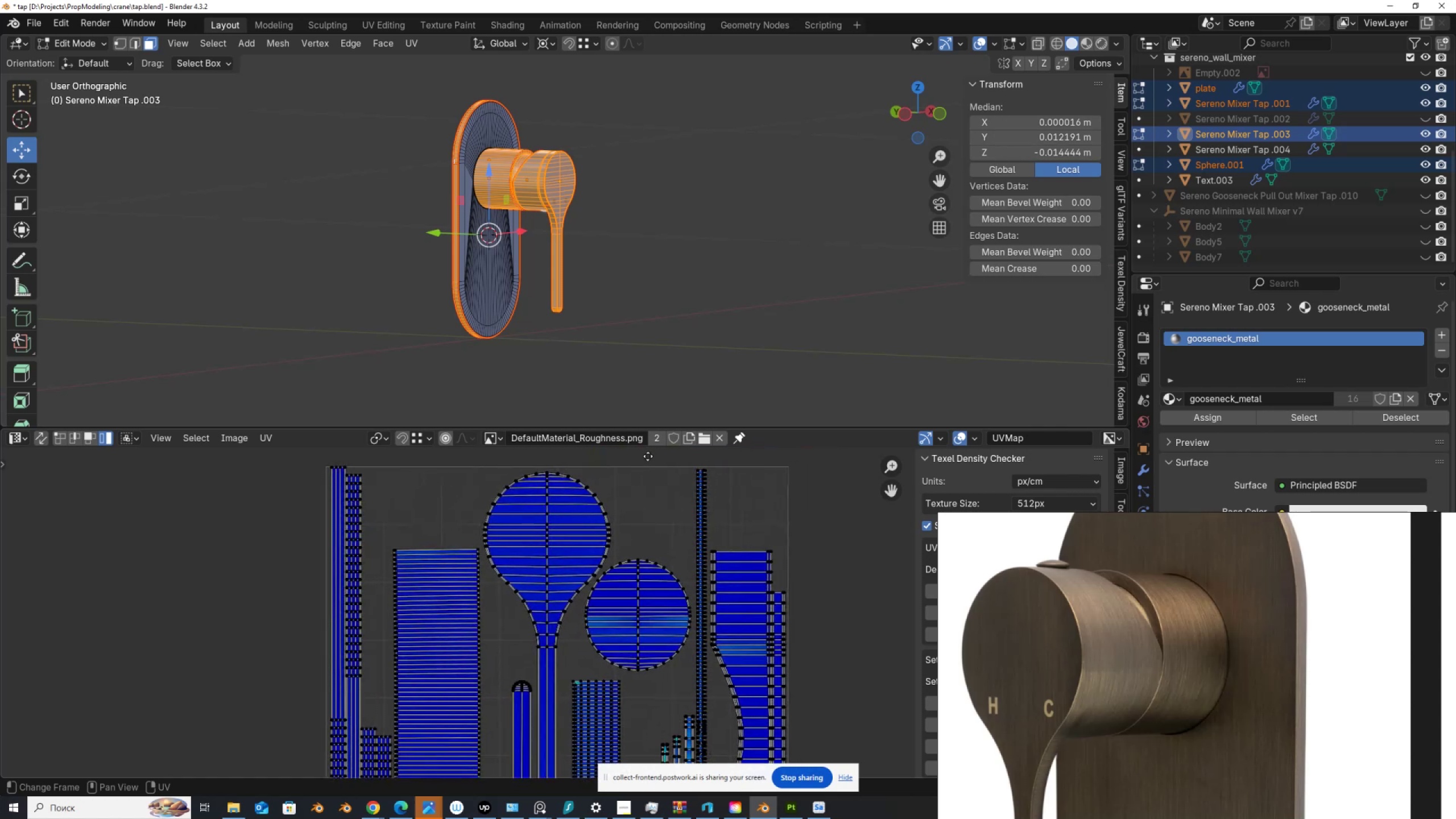 
wait(6.65)
 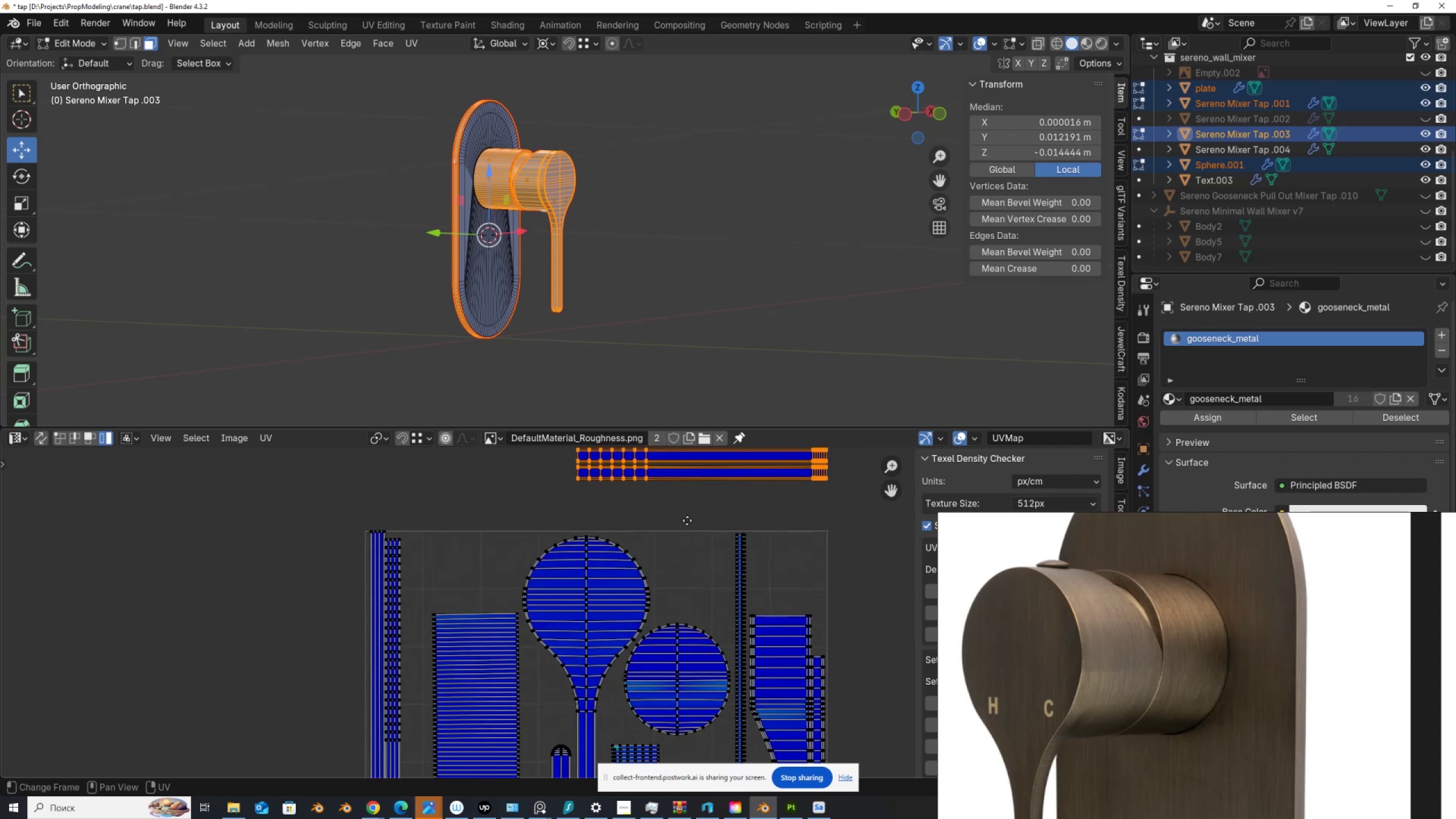 
scroll: coordinate [697, 741], scroll_direction: down, amount: 3.0
 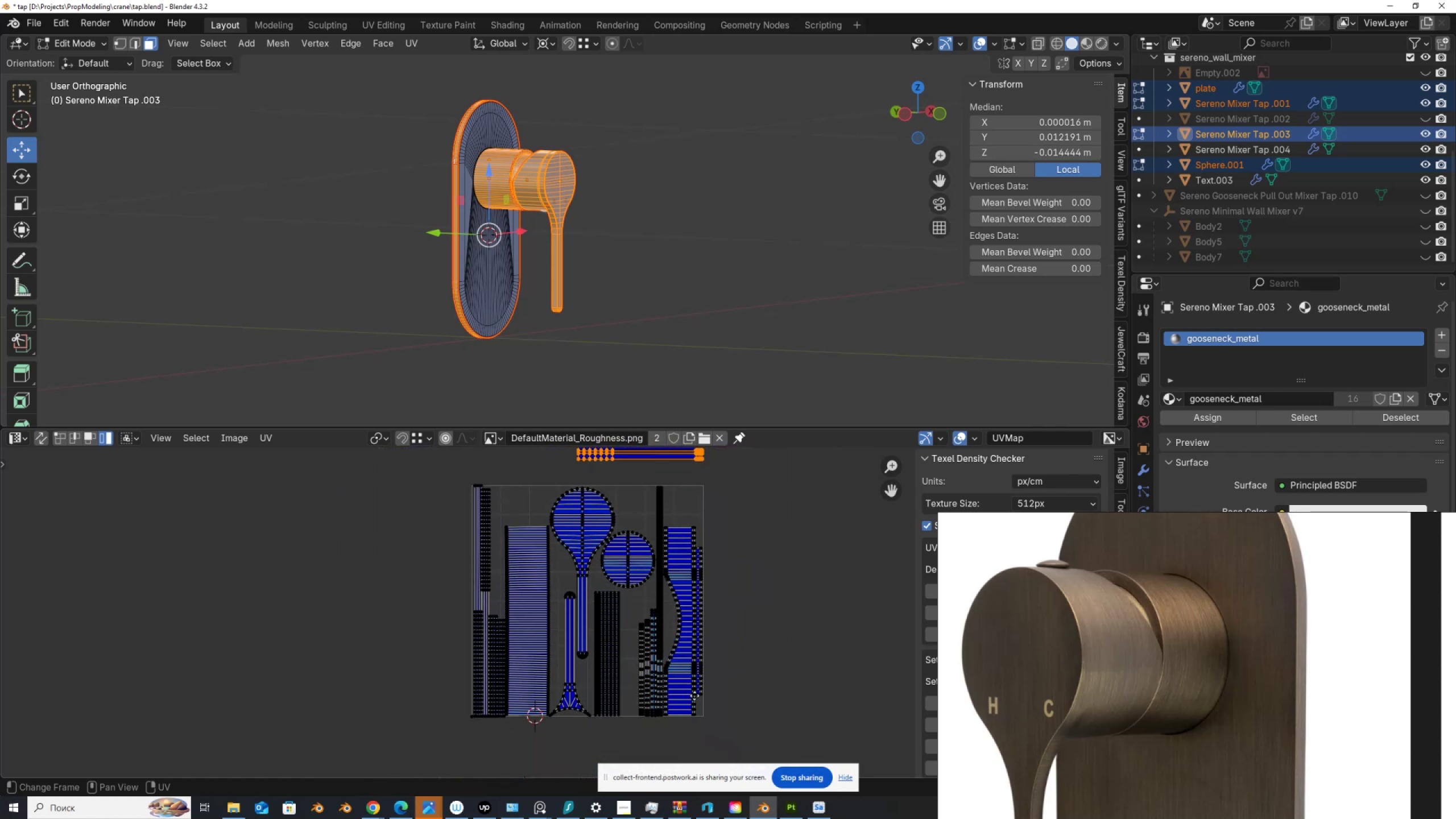 
scroll: coordinate [694, 693], scroll_direction: up, amount: 2.0
 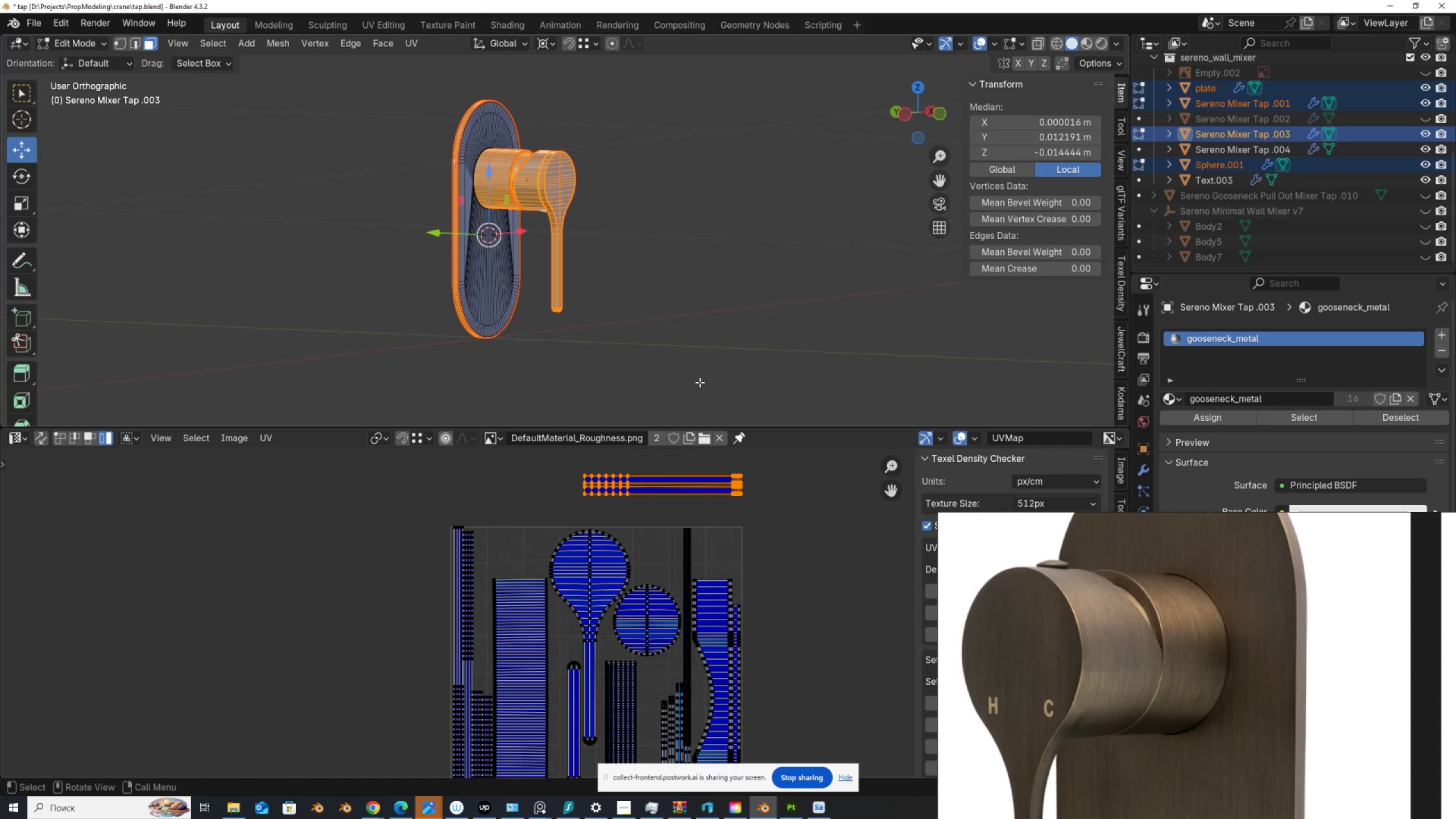 
wait(26.4)
 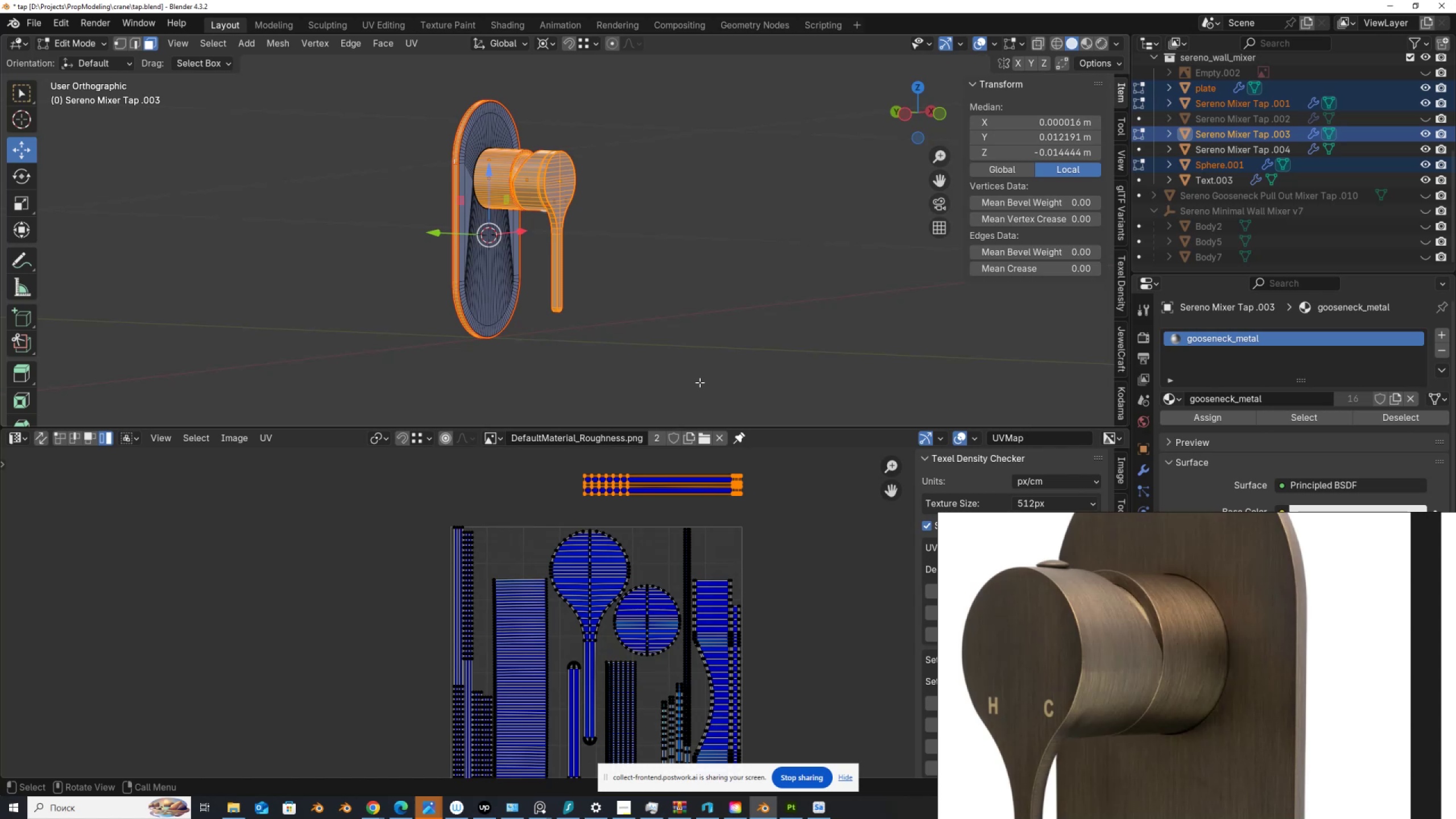 
scroll: coordinate [661, 577], scroll_direction: down, amount: 1.0
 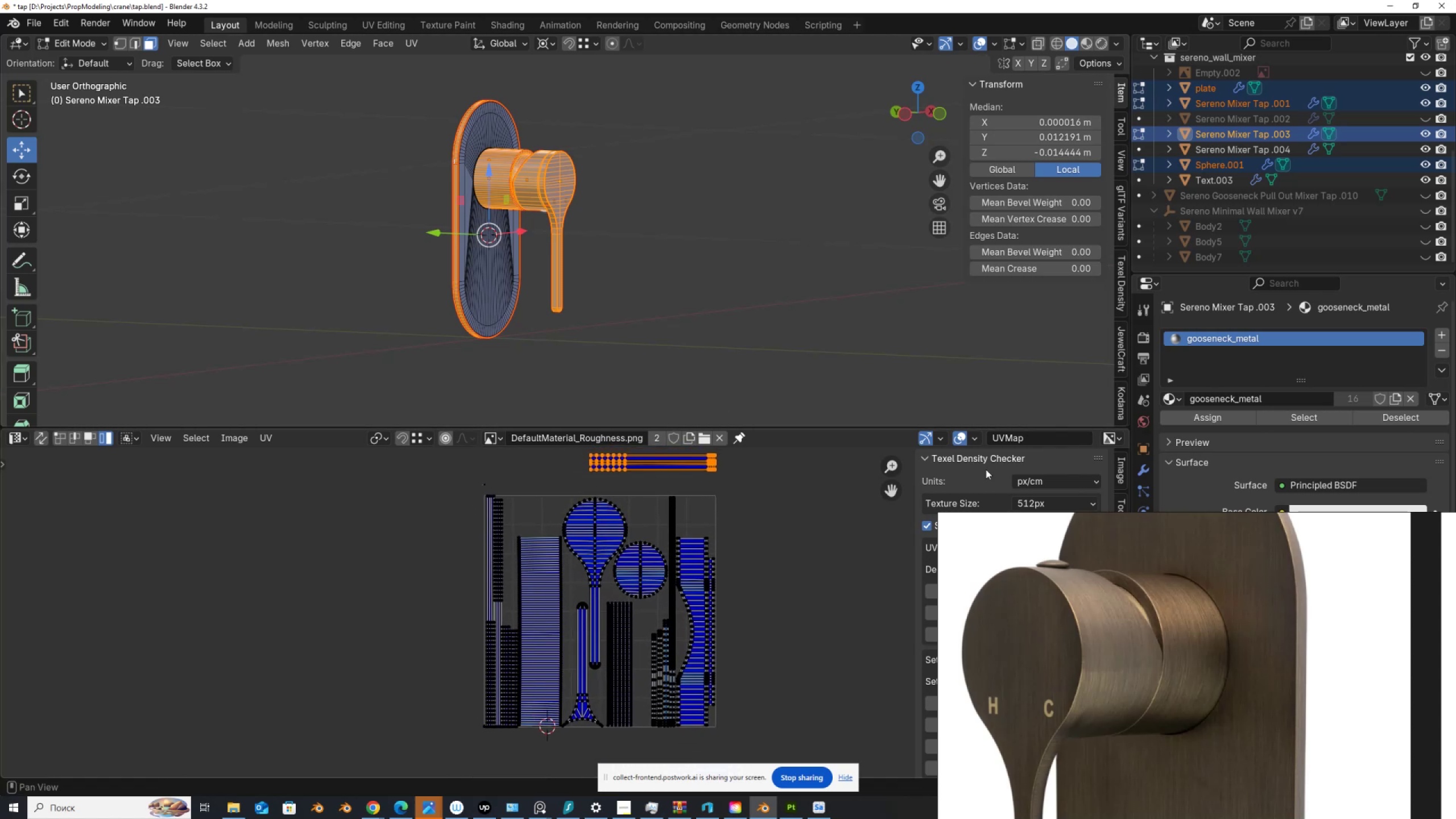 
wait(6.34)
 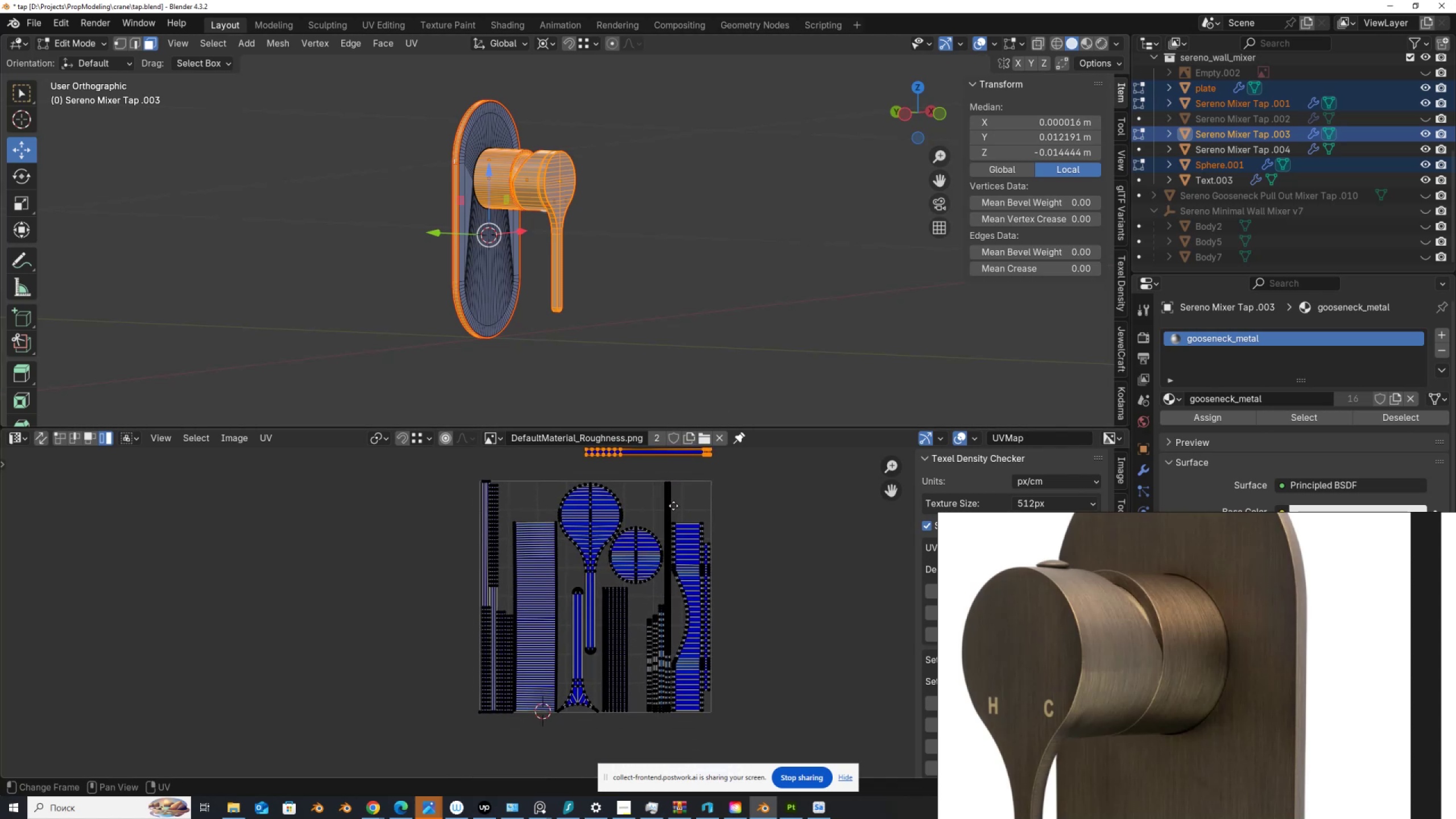 
left_click([1119, 541])
 